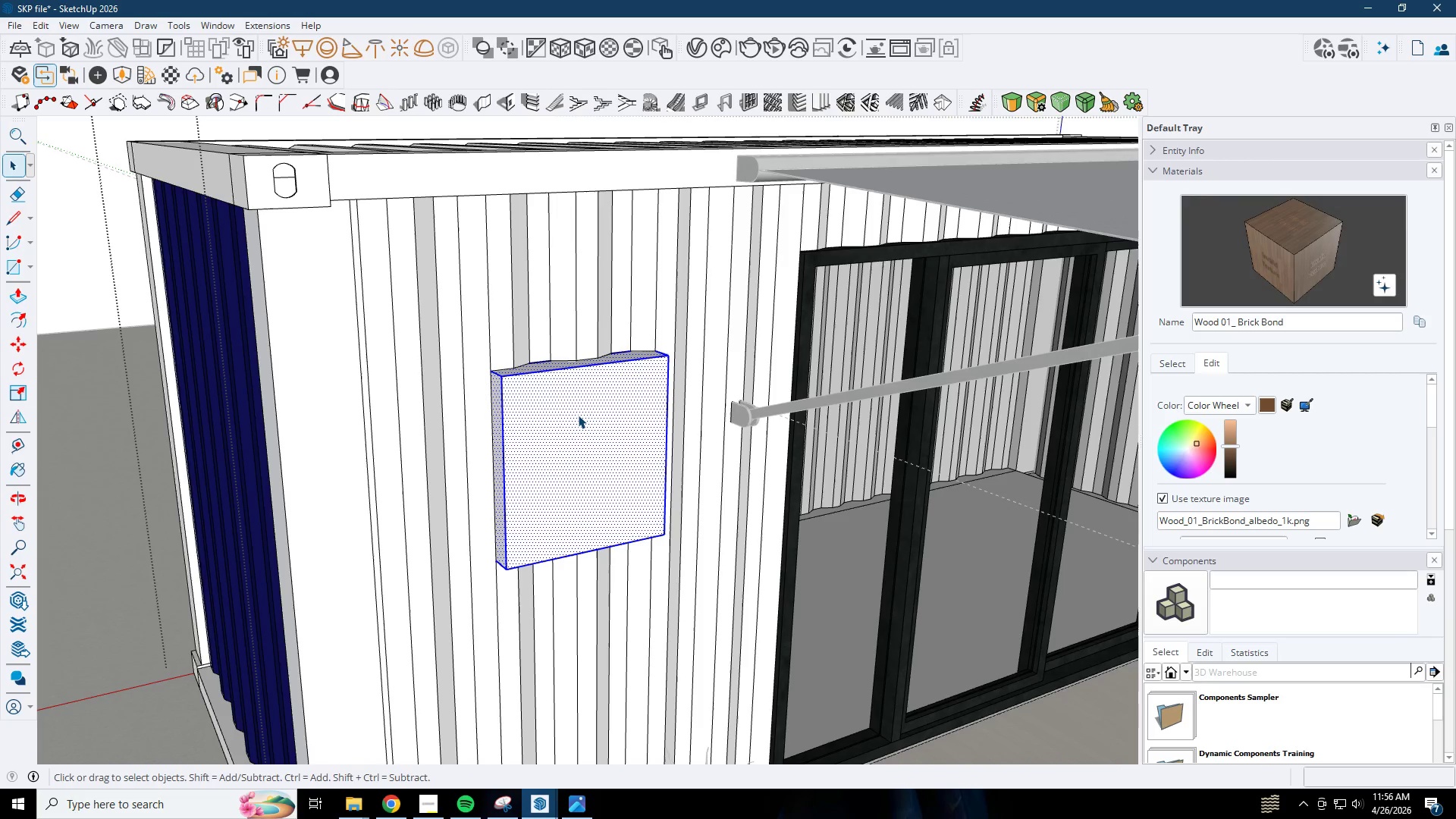 
triple_click([578, 415])
 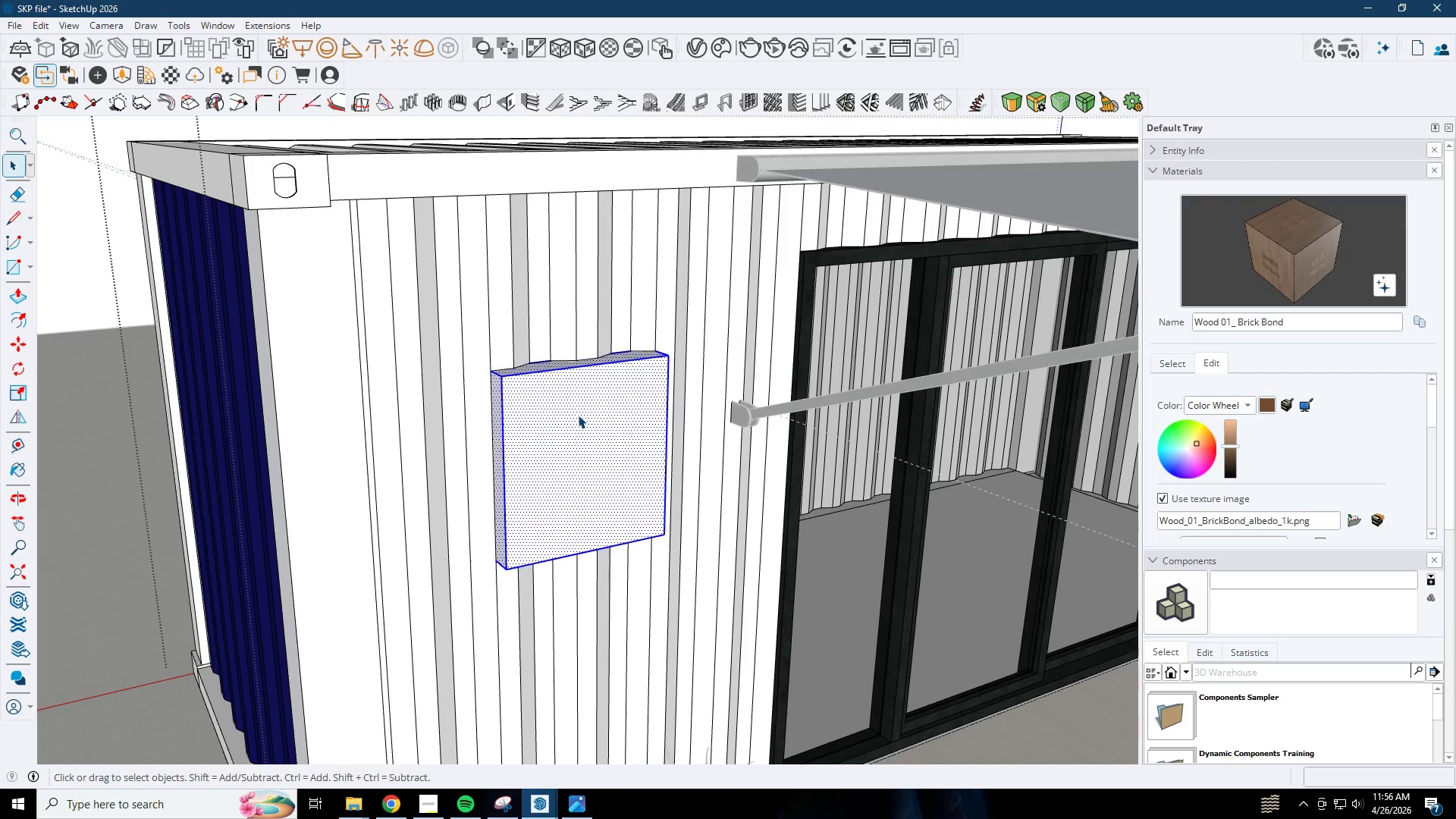 
key(Delete)
 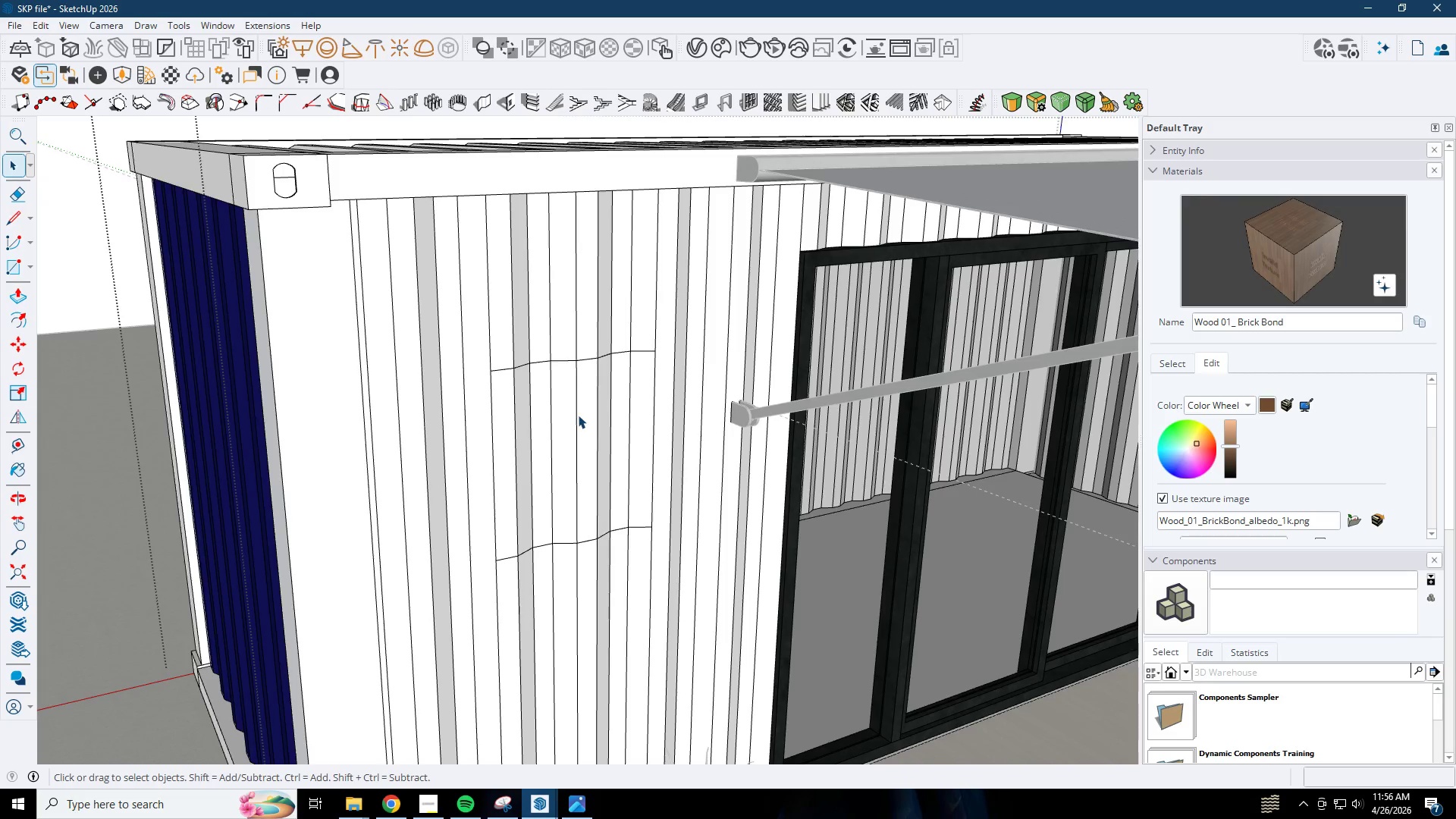 
scroll: coordinate [578, 419], scroll_direction: down, amount: 2.0
 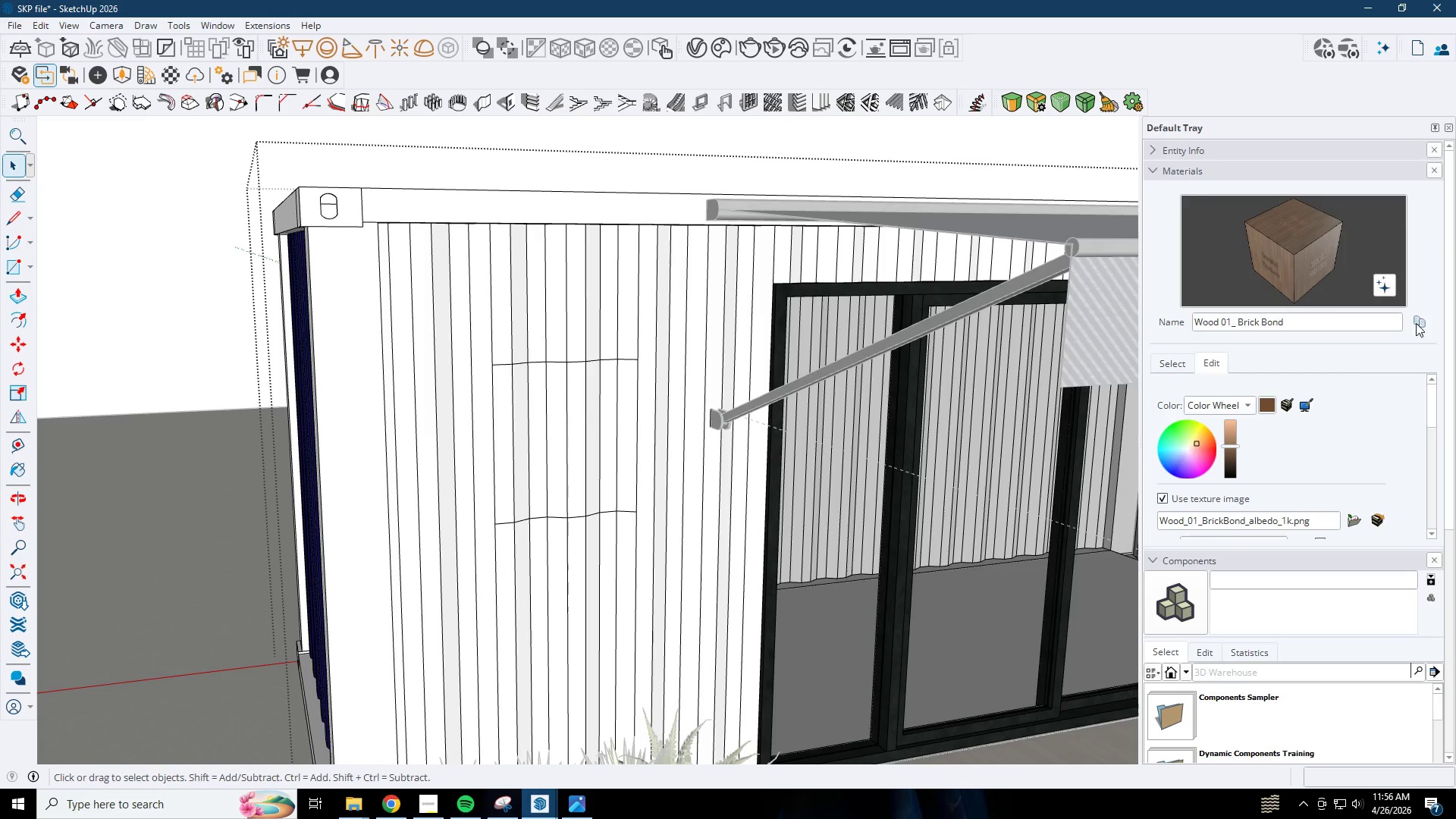 
left_click([1177, 362])
 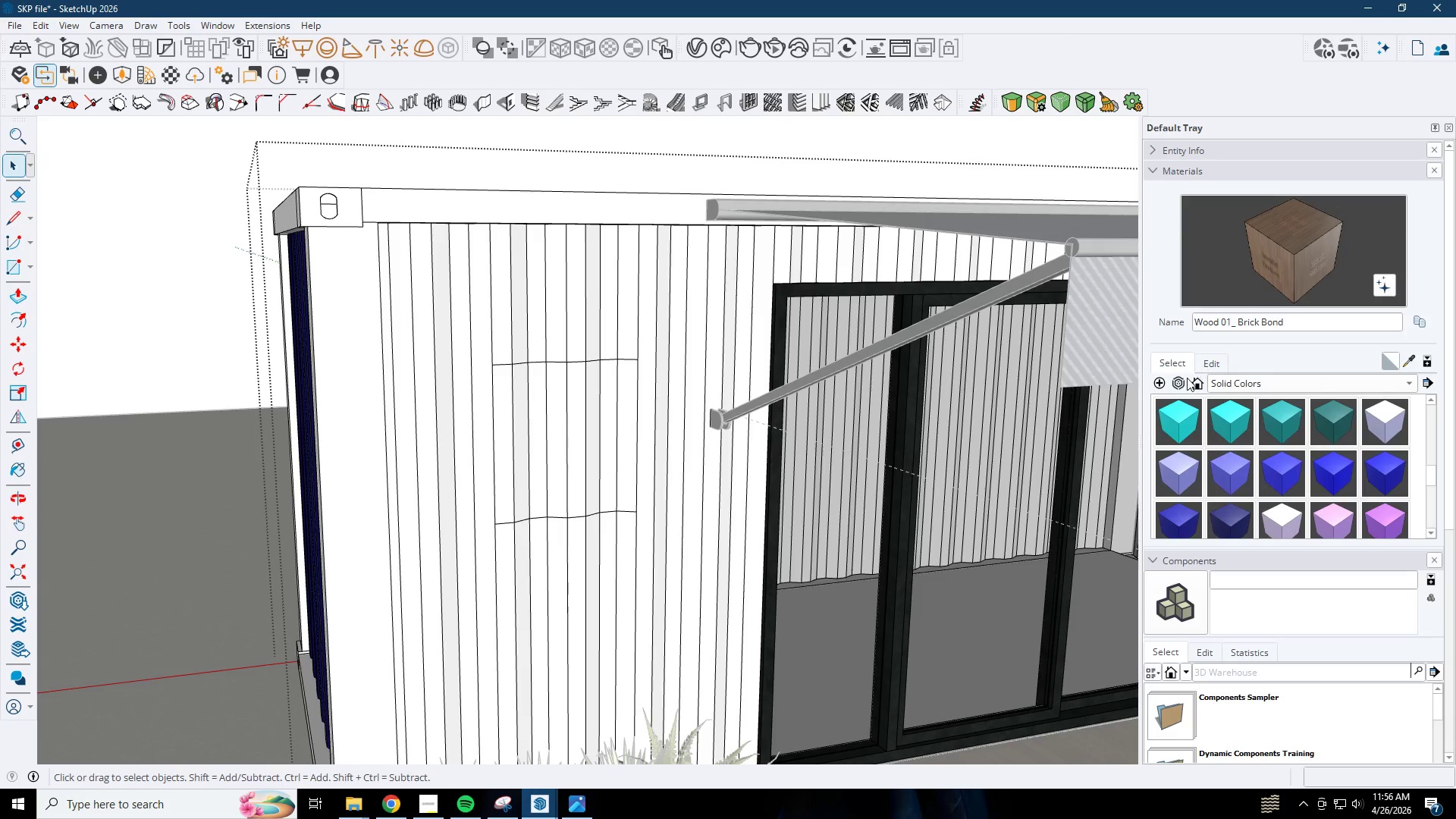 
left_click([1160, 381])
 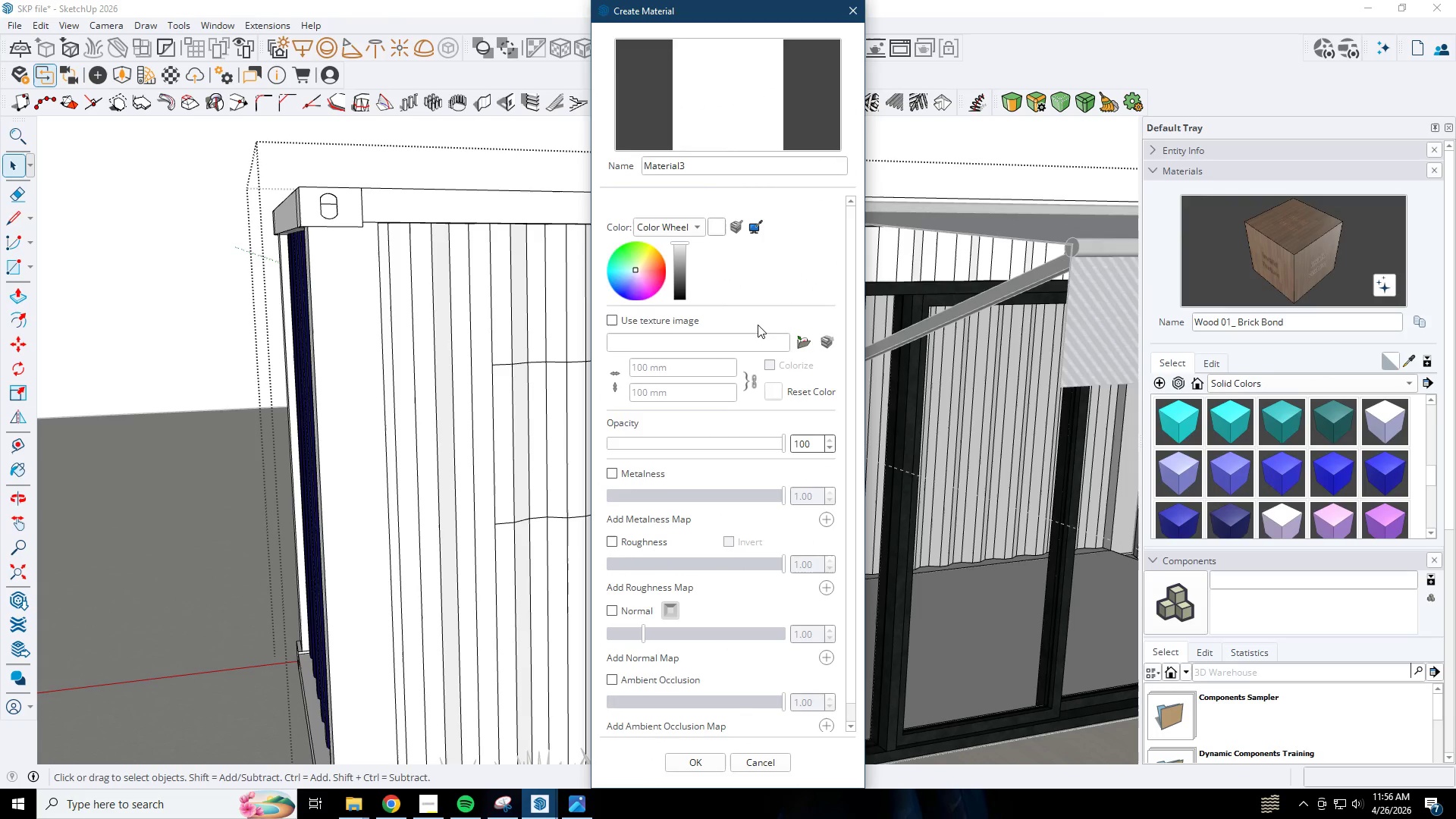 
left_click([803, 342])
 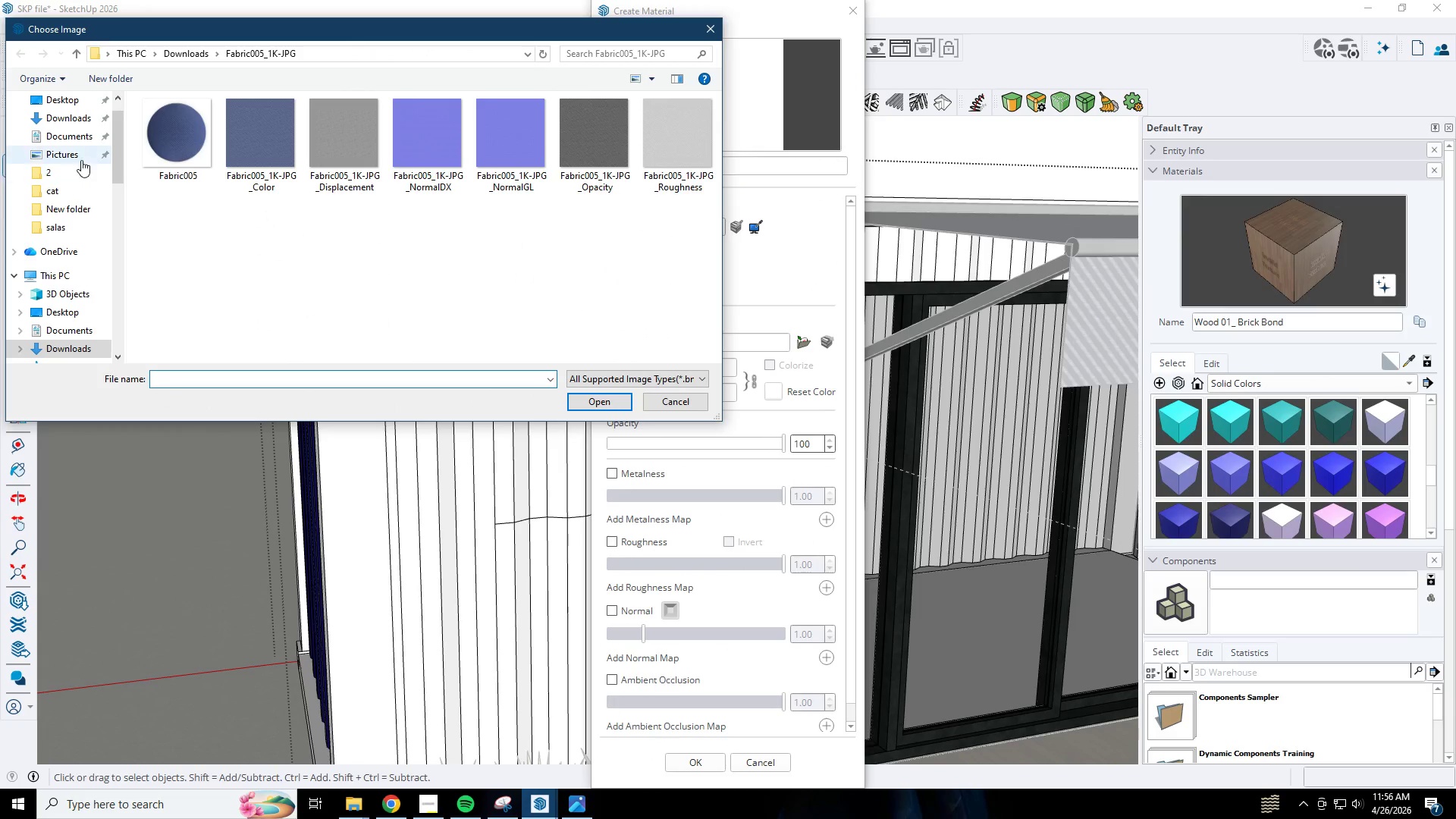 
left_click([70, 118])
 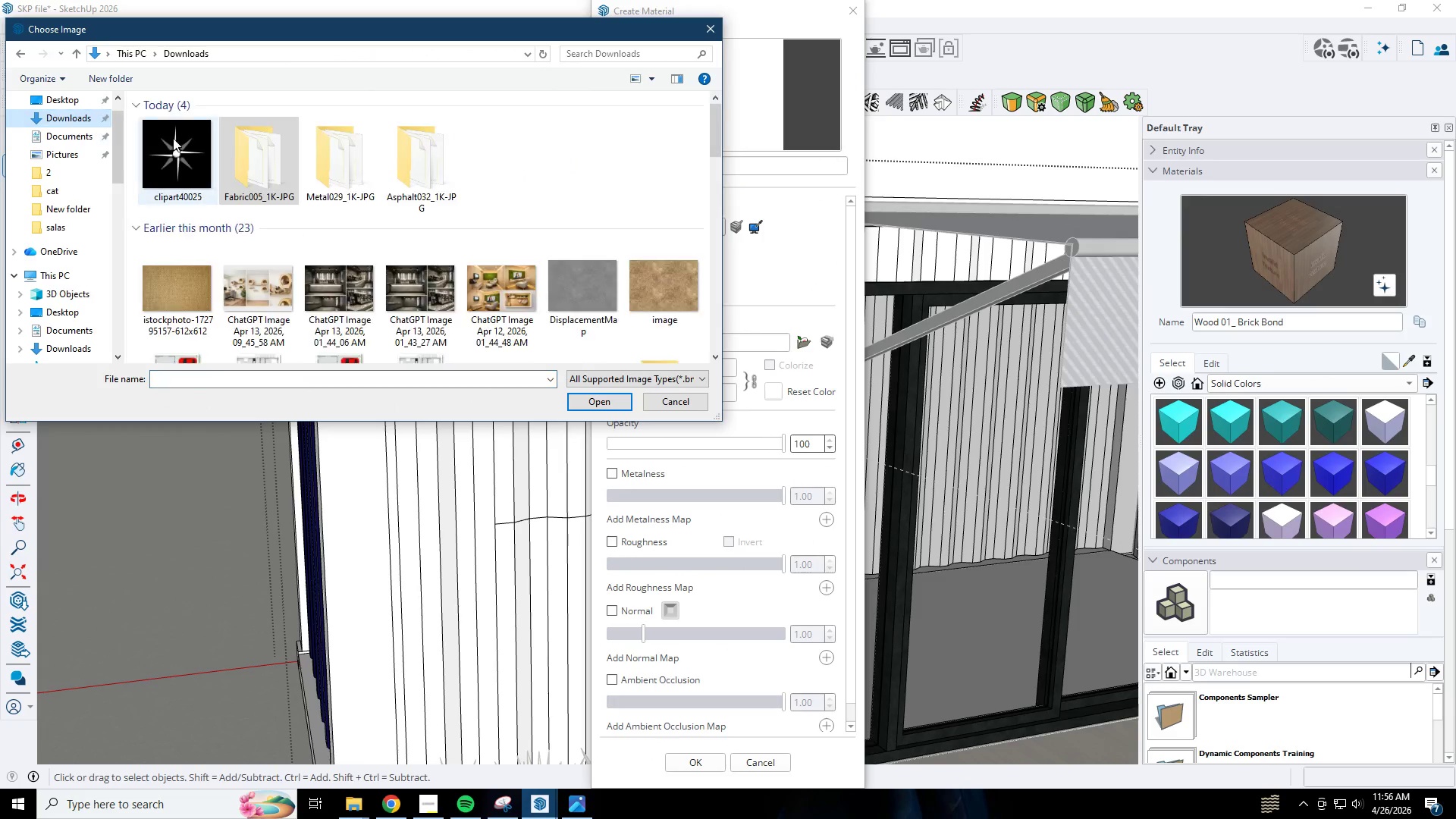 
left_click([184, 152])
 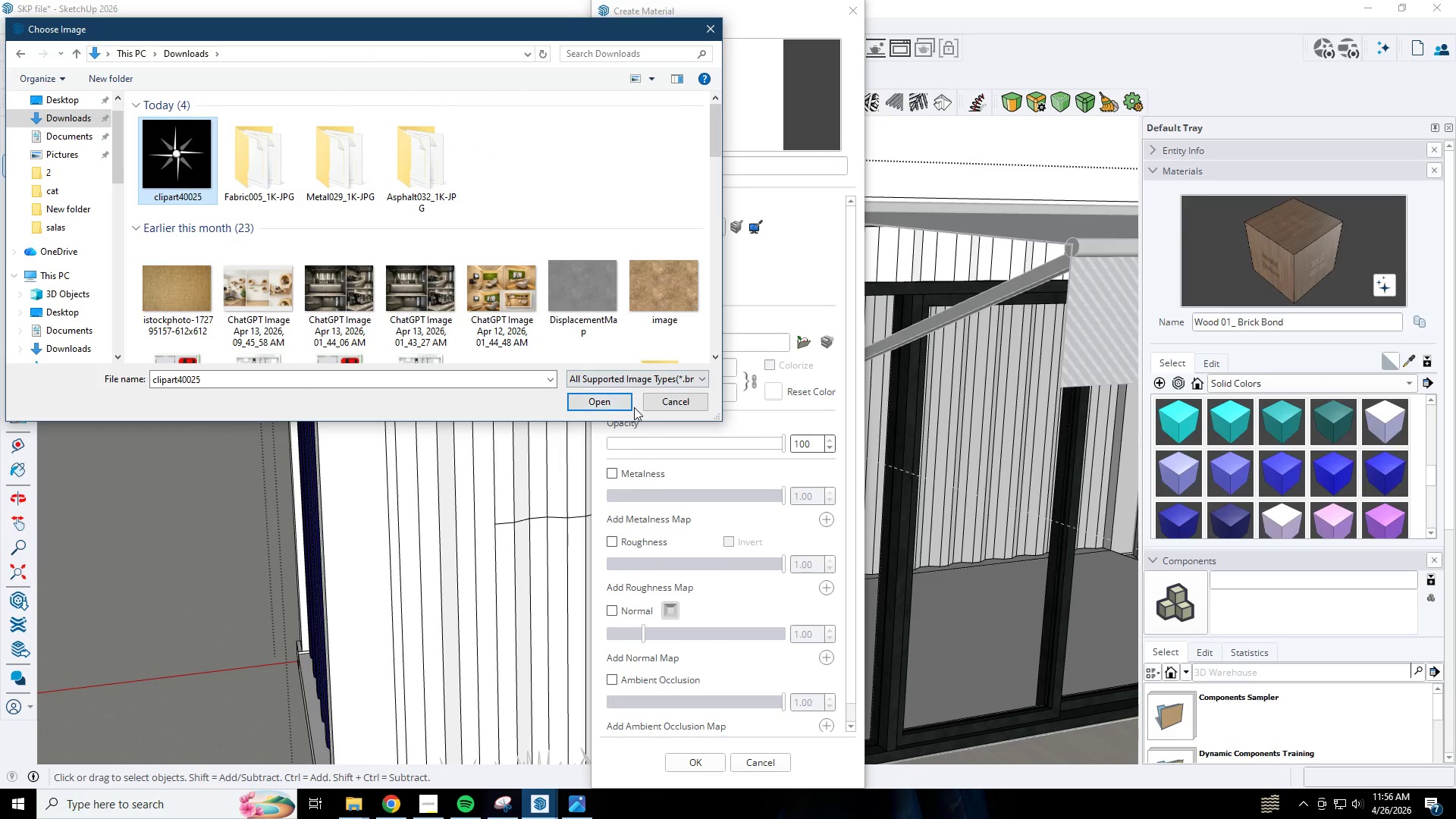 
double_click([623, 409])
 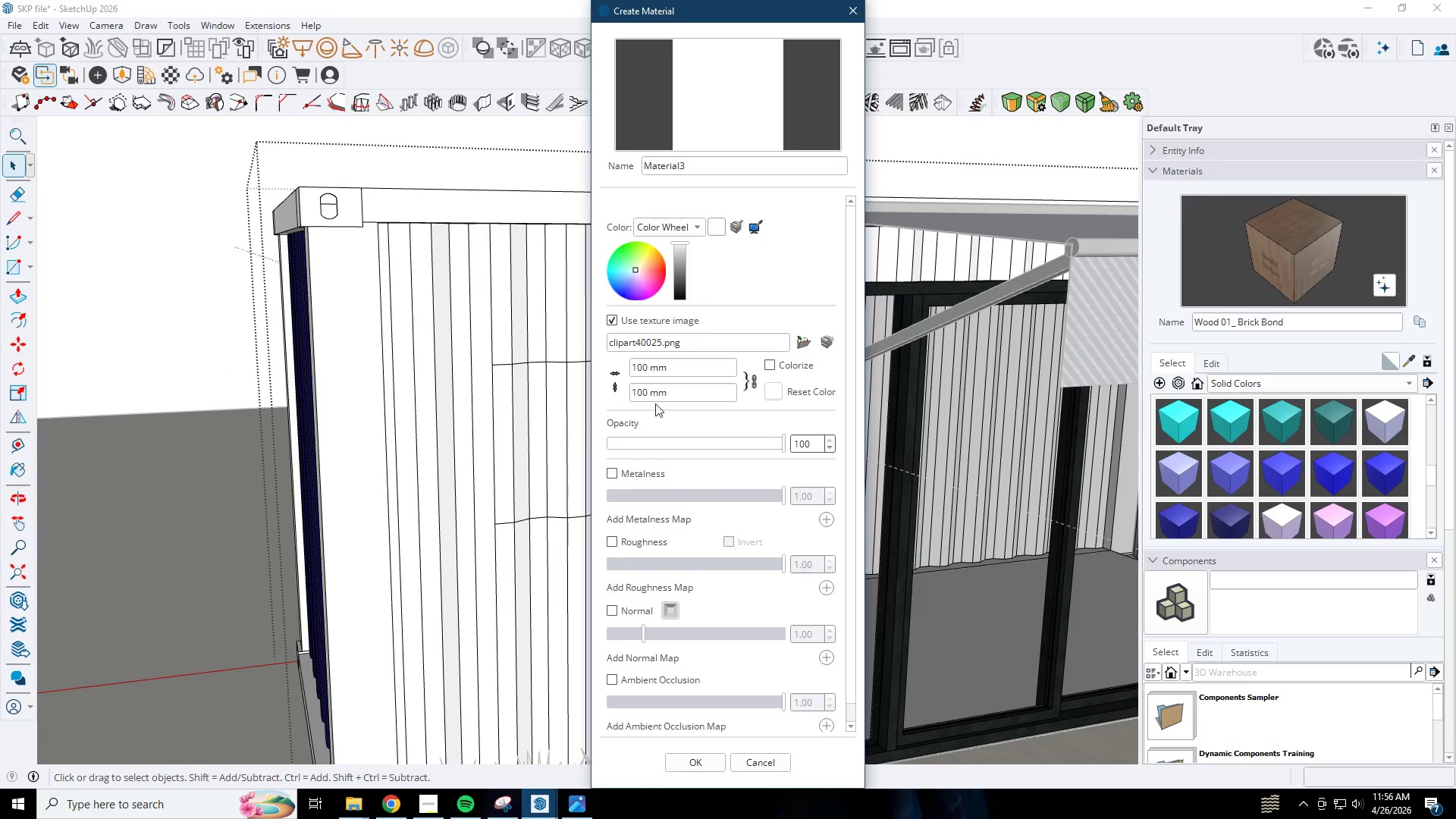 
left_click_drag(start_coordinate=[695, 366], to_coordinate=[457, 375])
 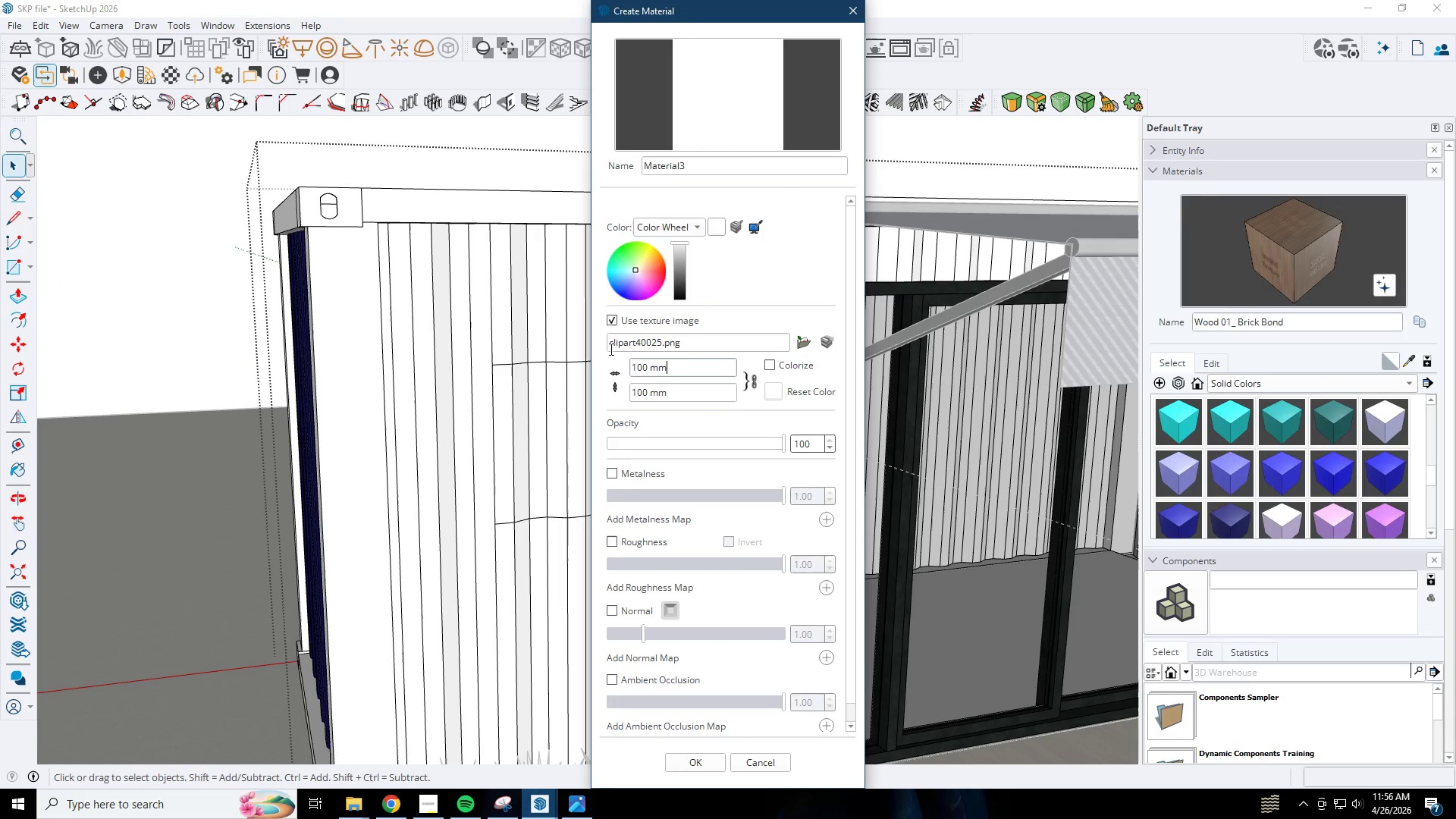 
left_click_drag(start_coordinate=[689, 366], to_coordinate=[628, 369])
 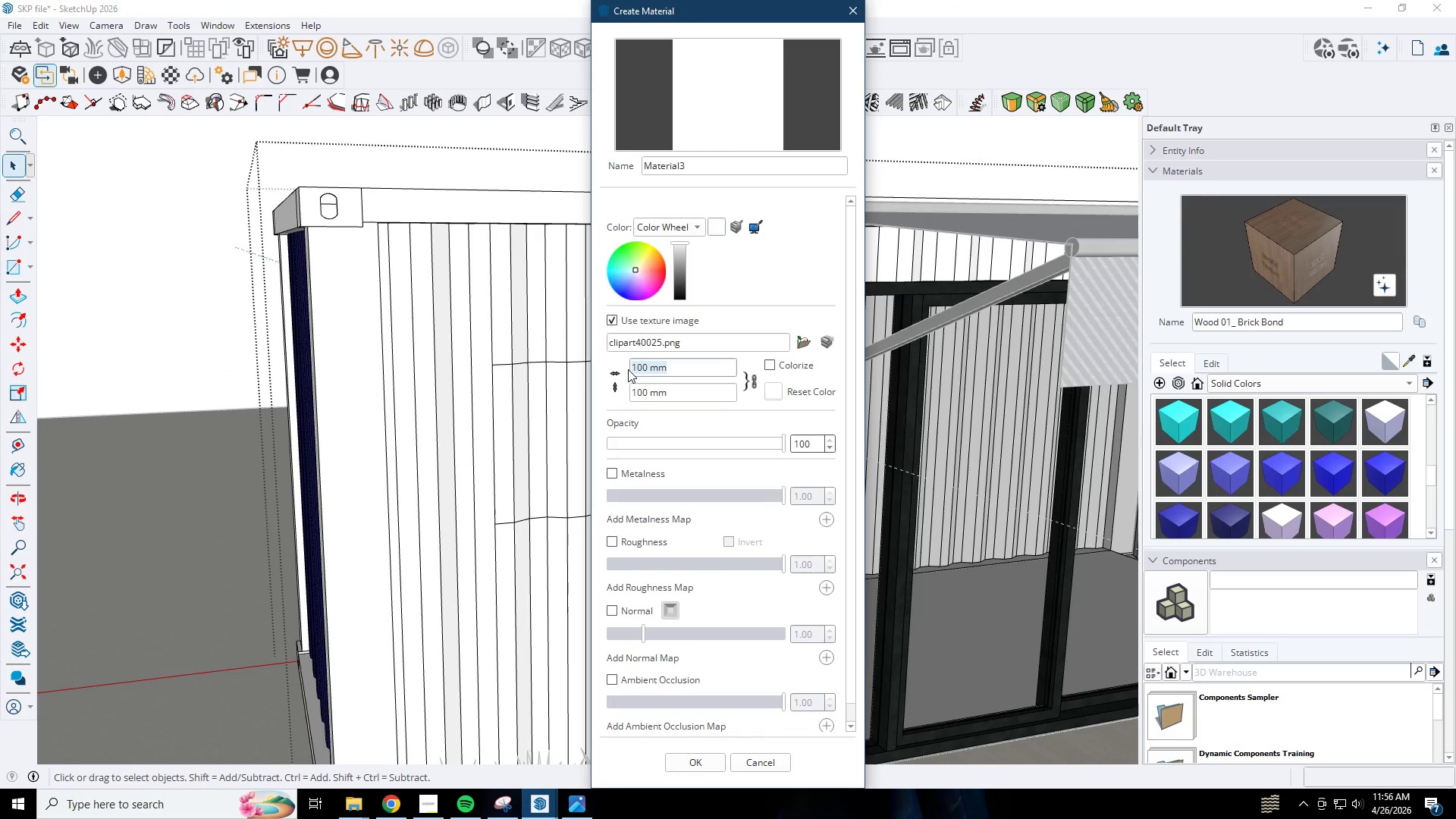 
key(Numpad1)
 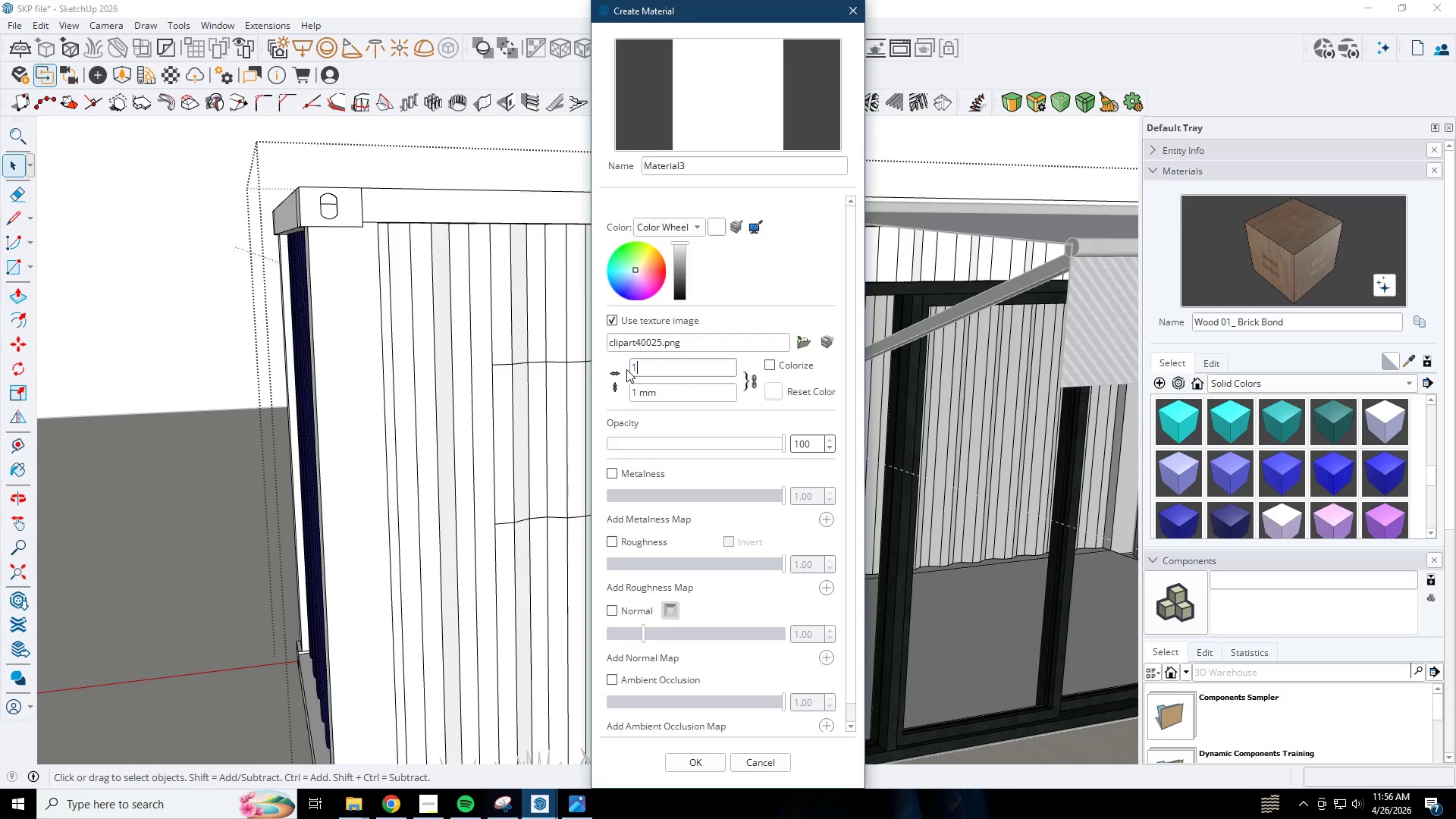 
key(Numpad5)
 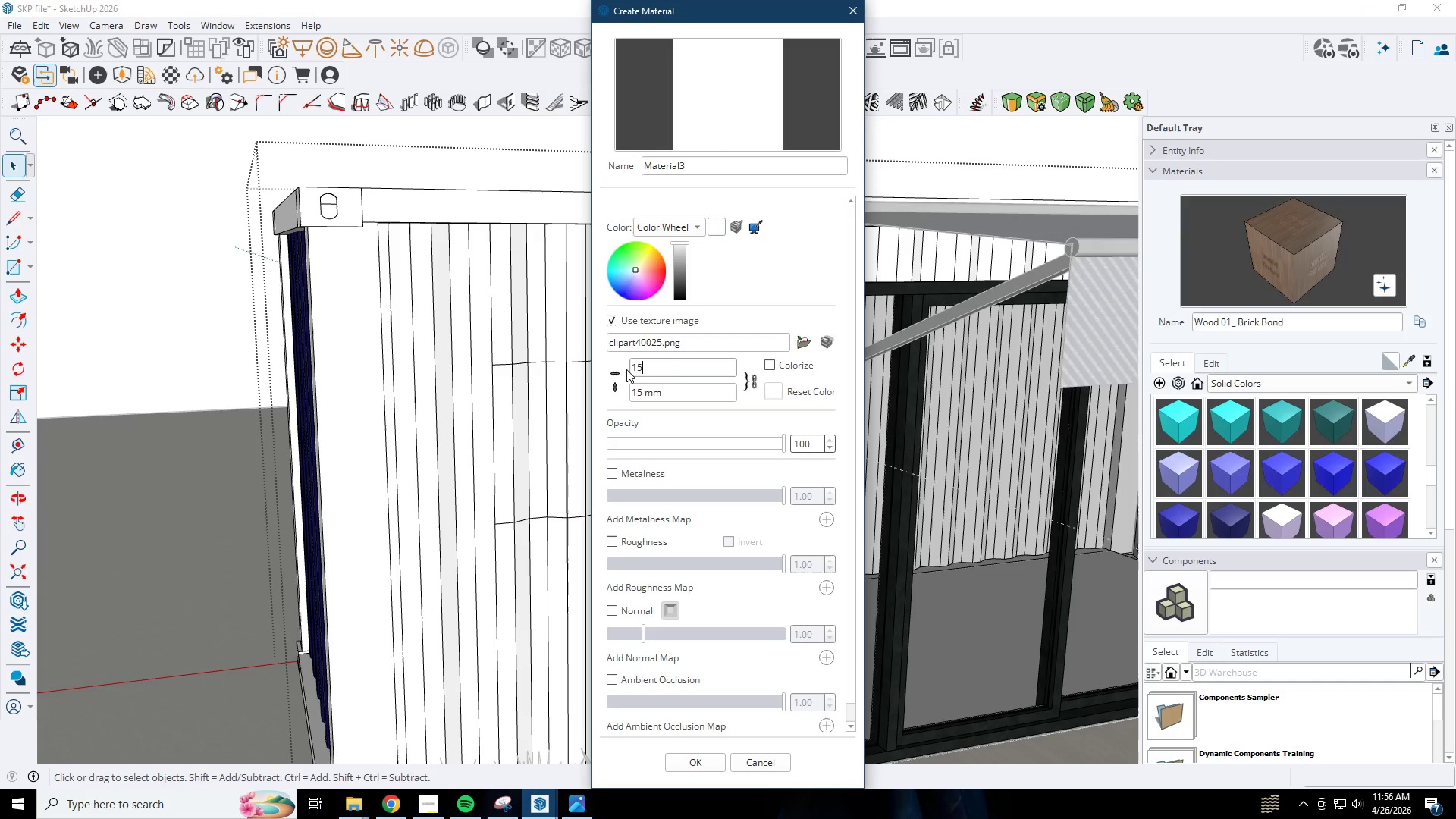 
key(Numpad0)
 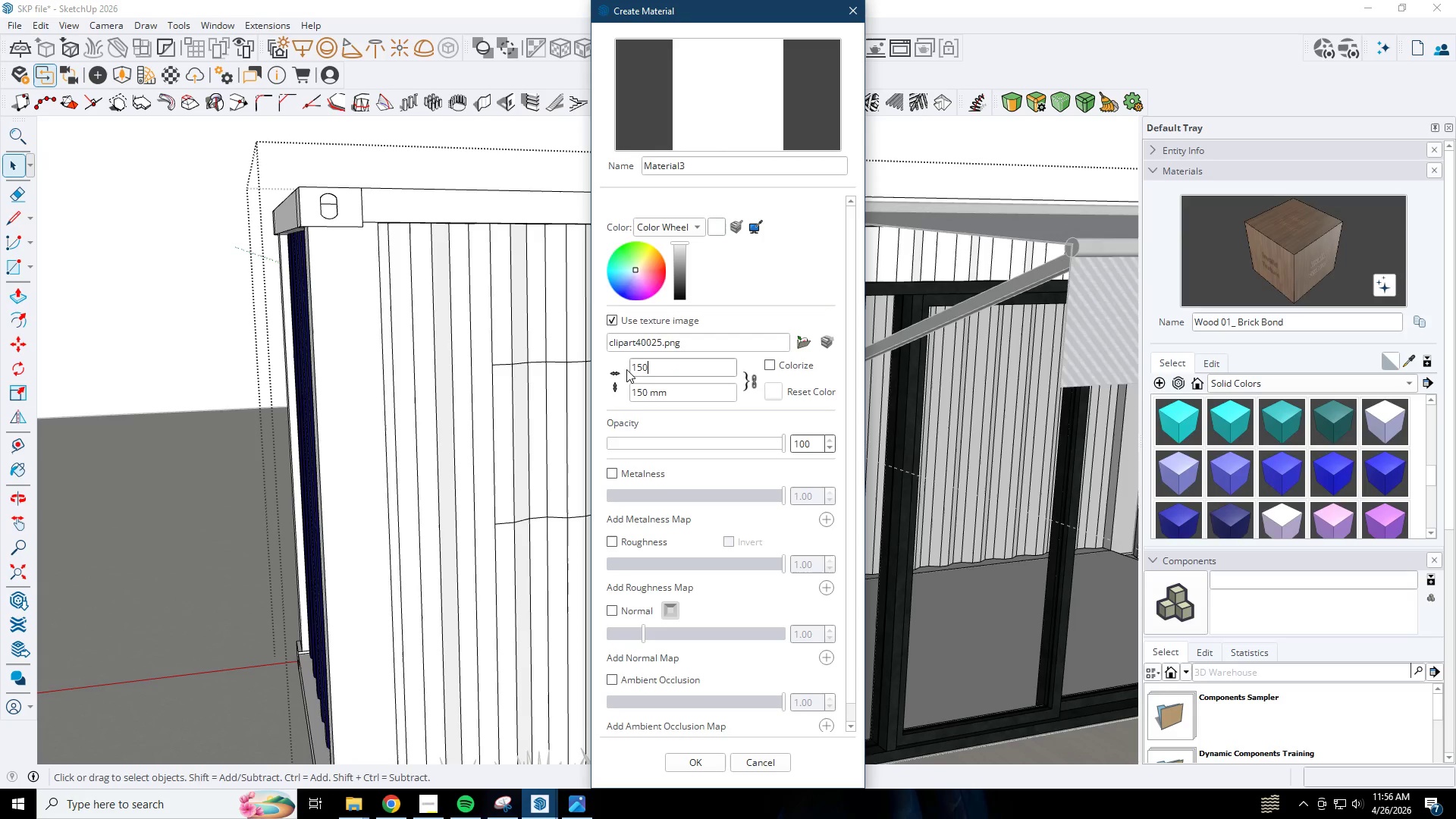 
key(Numpad0)
 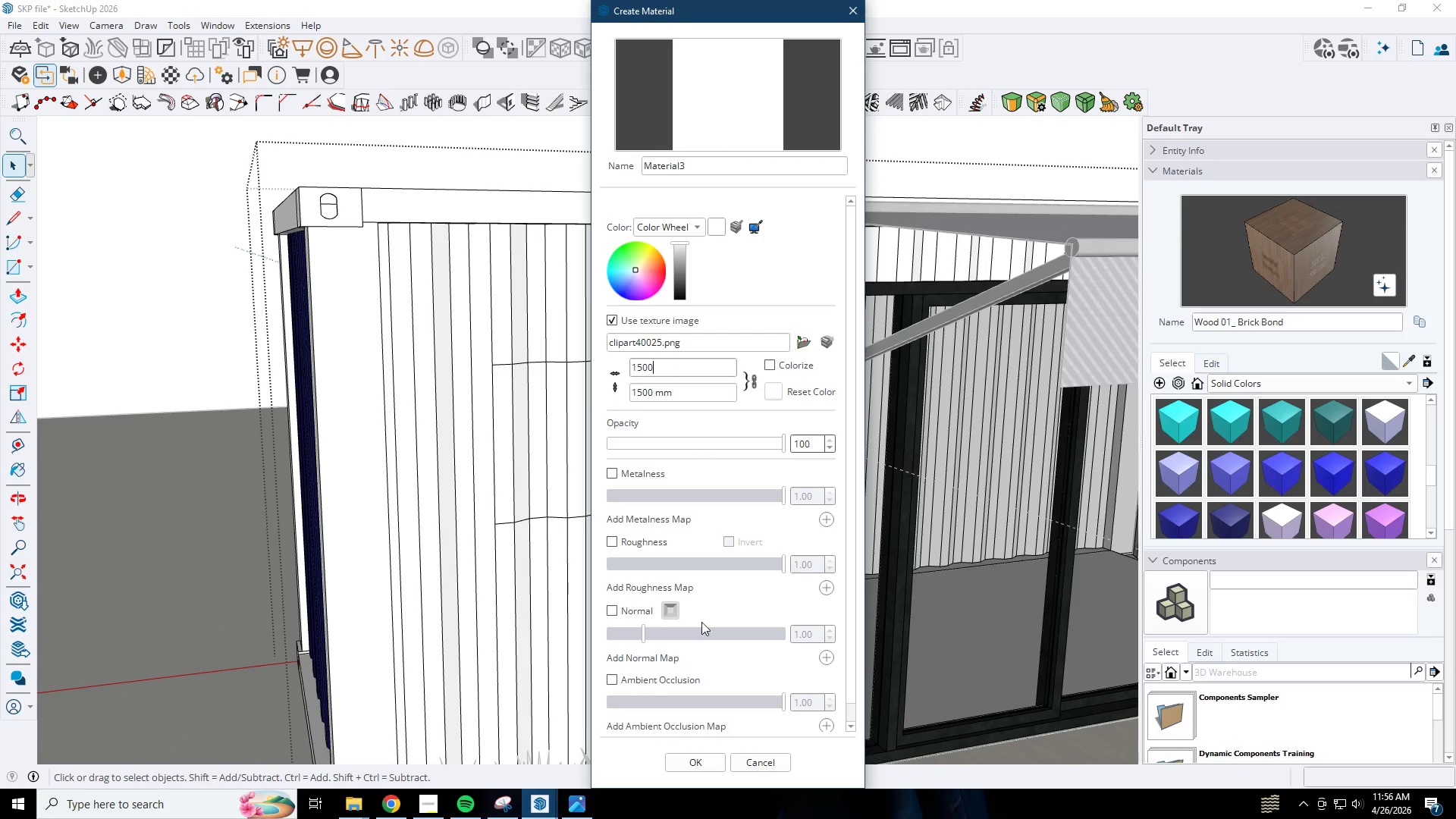 
left_click([701, 764])
 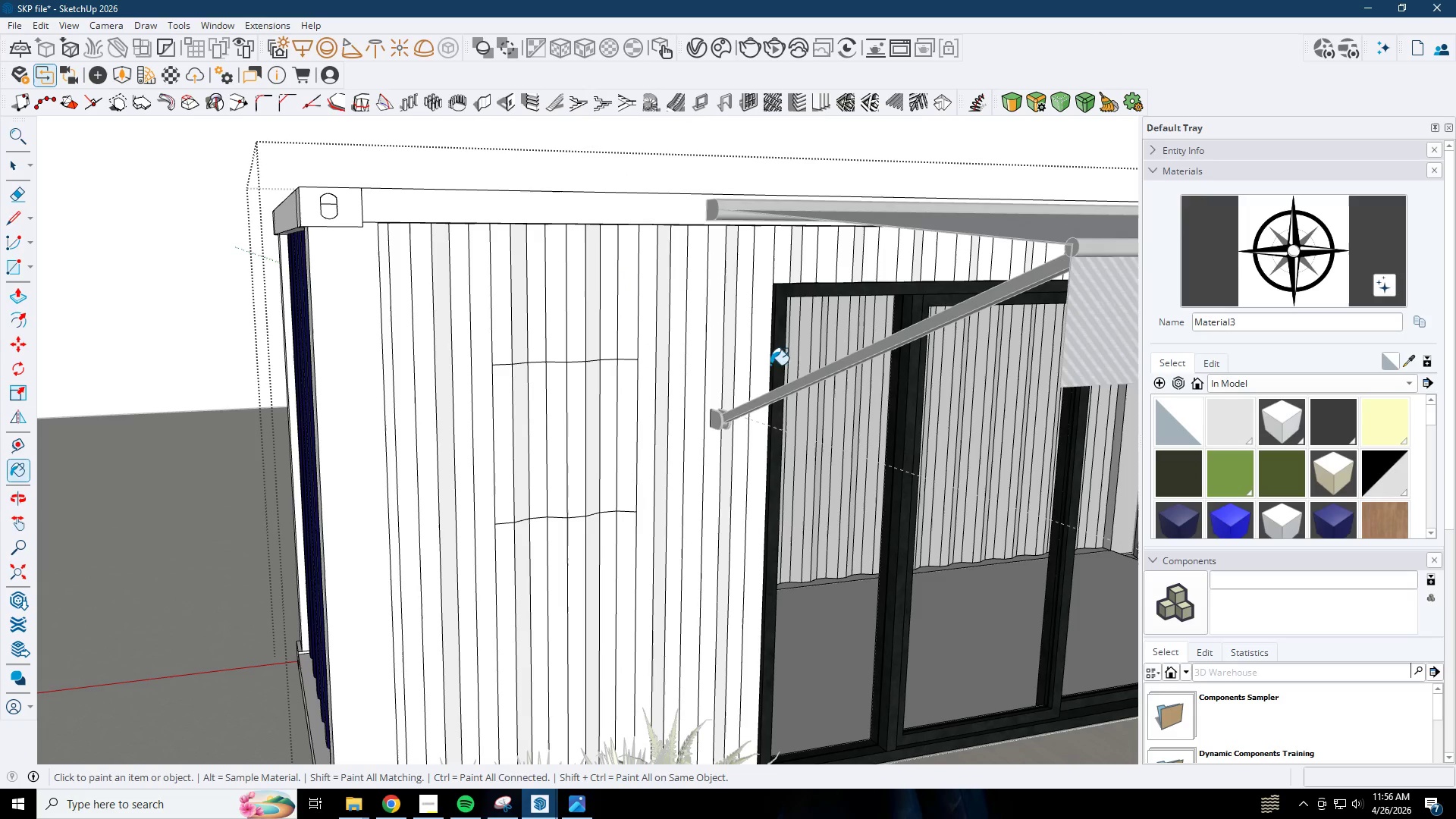 
key(Space)
 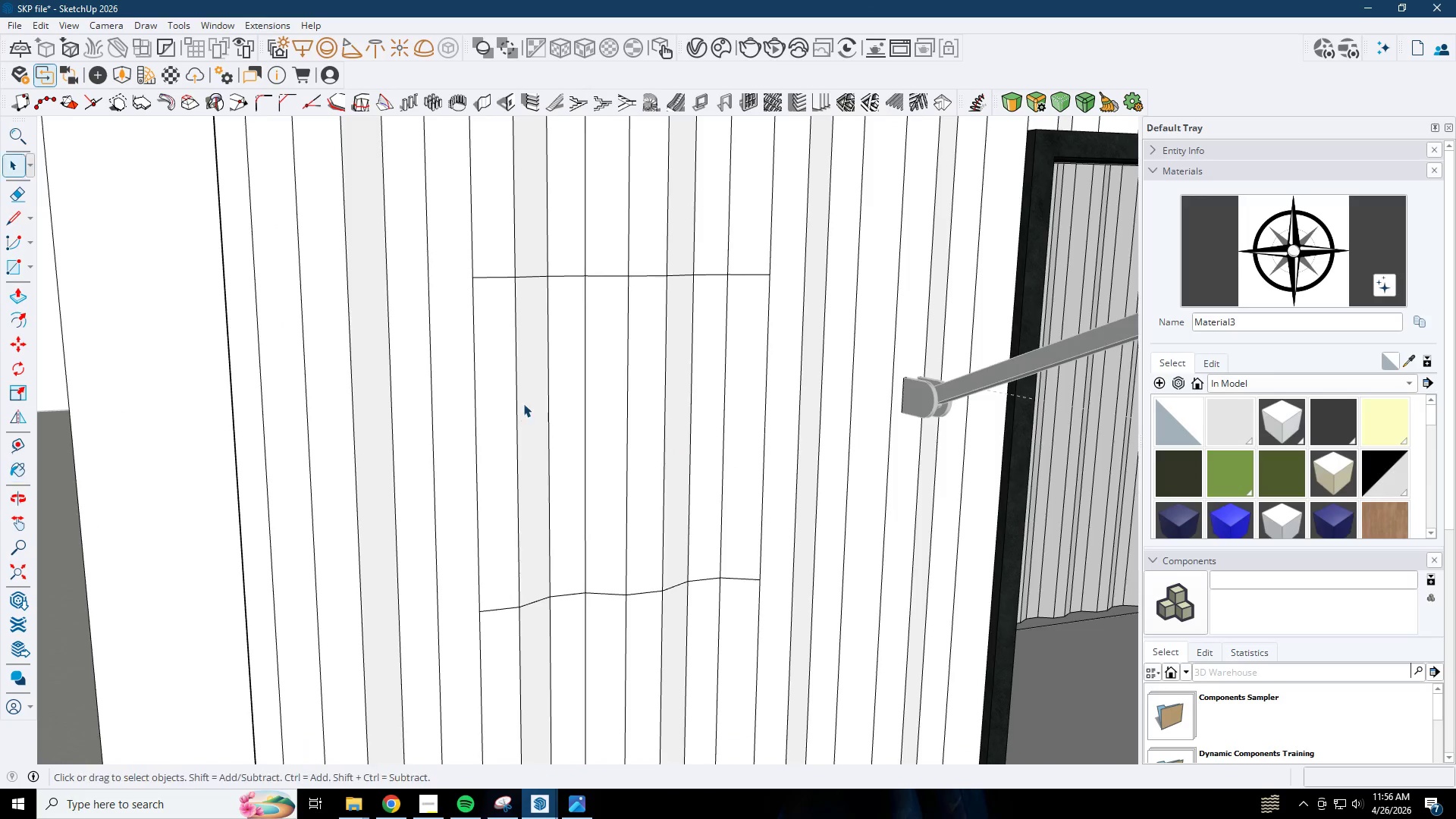 
left_click([523, 403])
 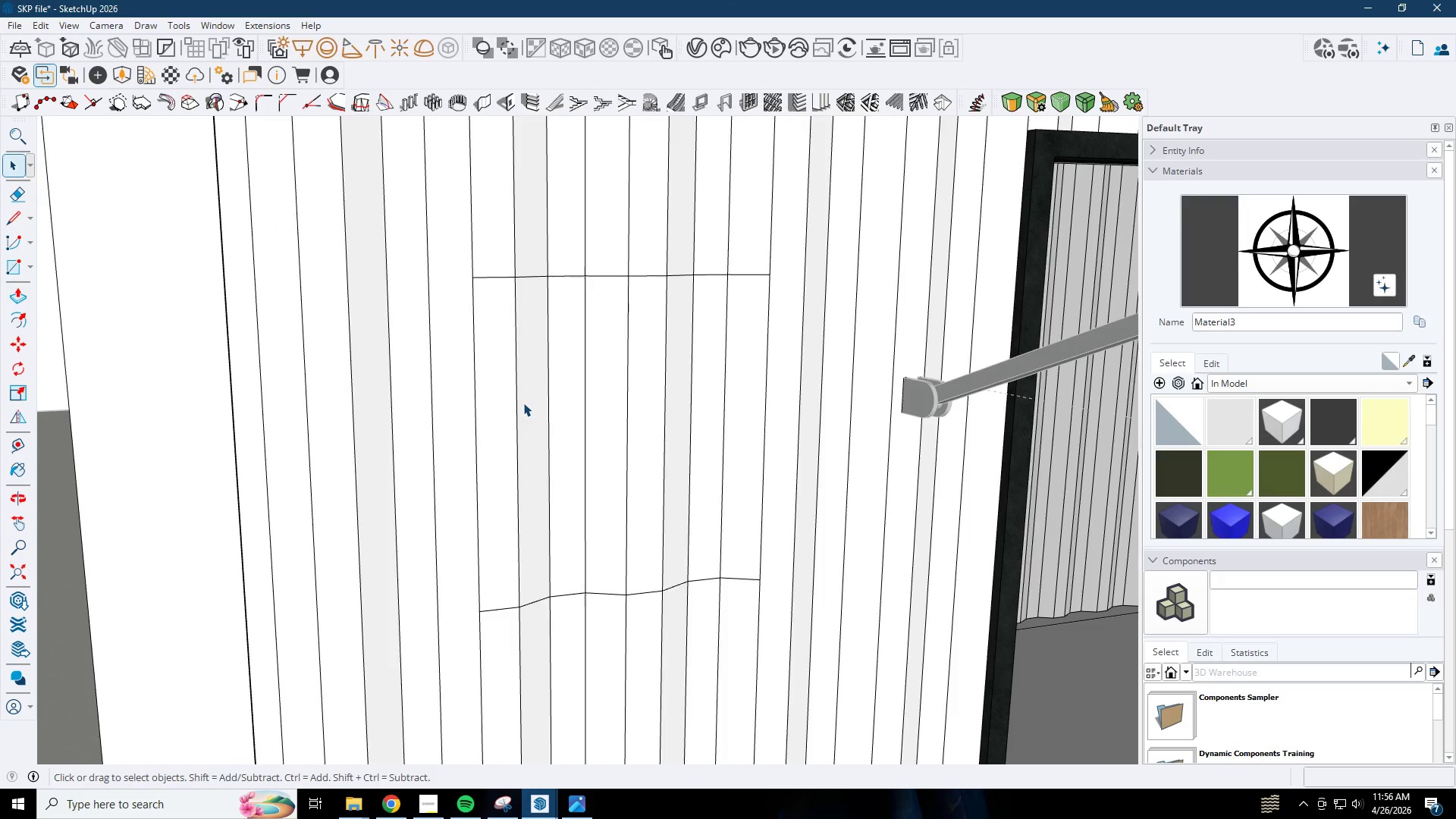 
double_click([523, 403])
 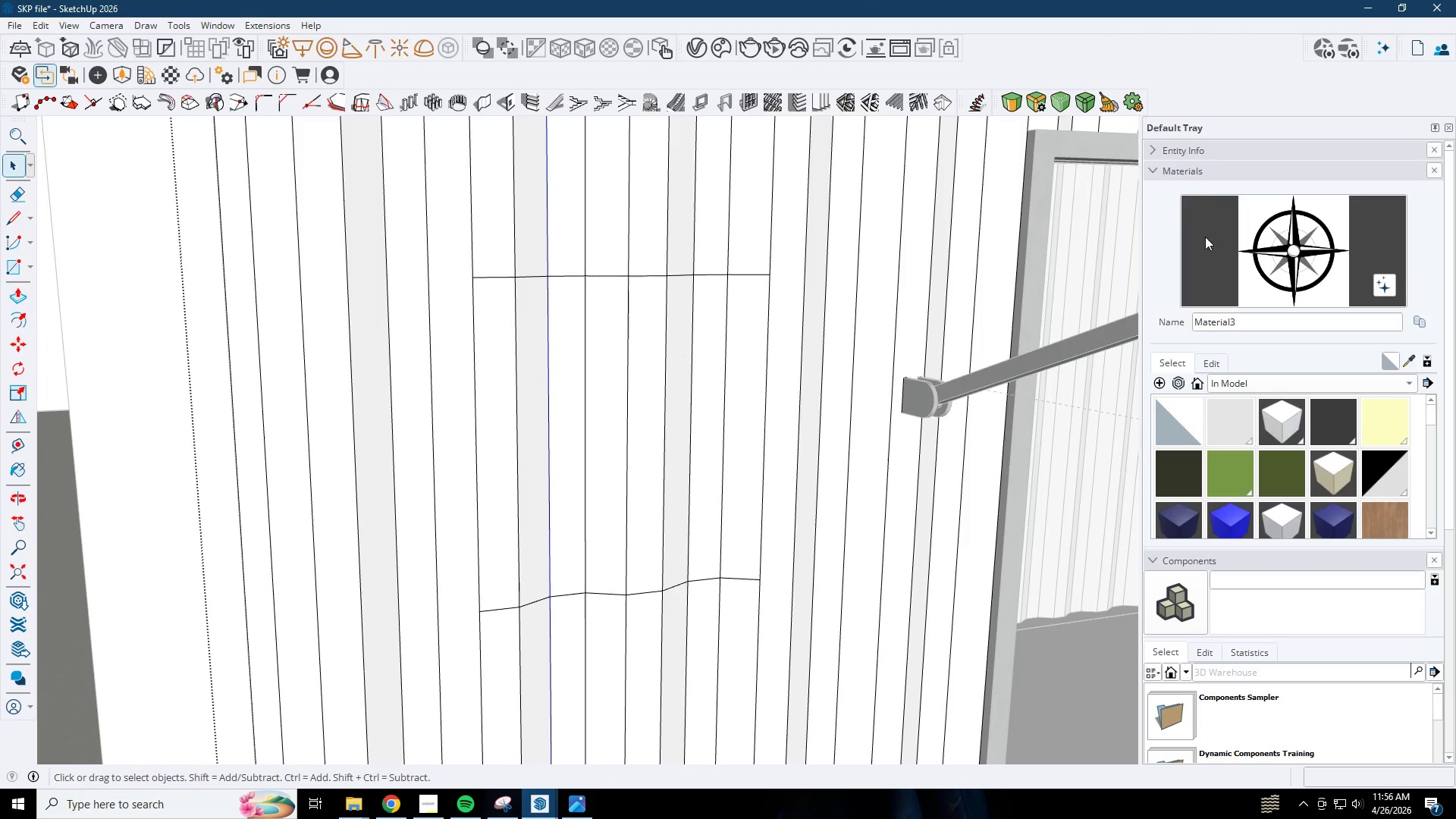 
scroll: coordinate [522, 424], scroll_direction: up, amount: 7.0
 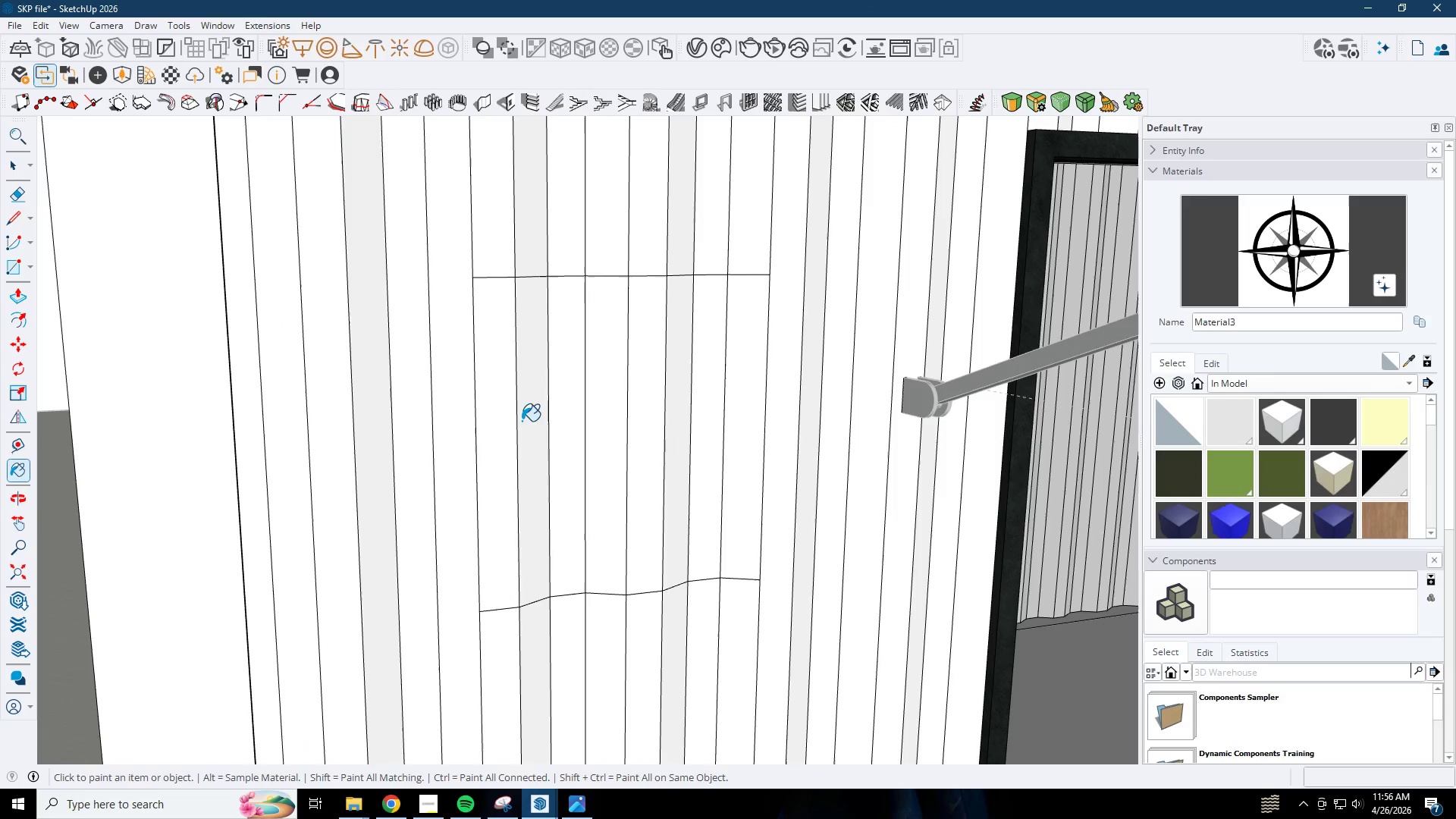 
left_click_drag(start_coordinate=[1279, 256], to_coordinate=[1272, 258])
 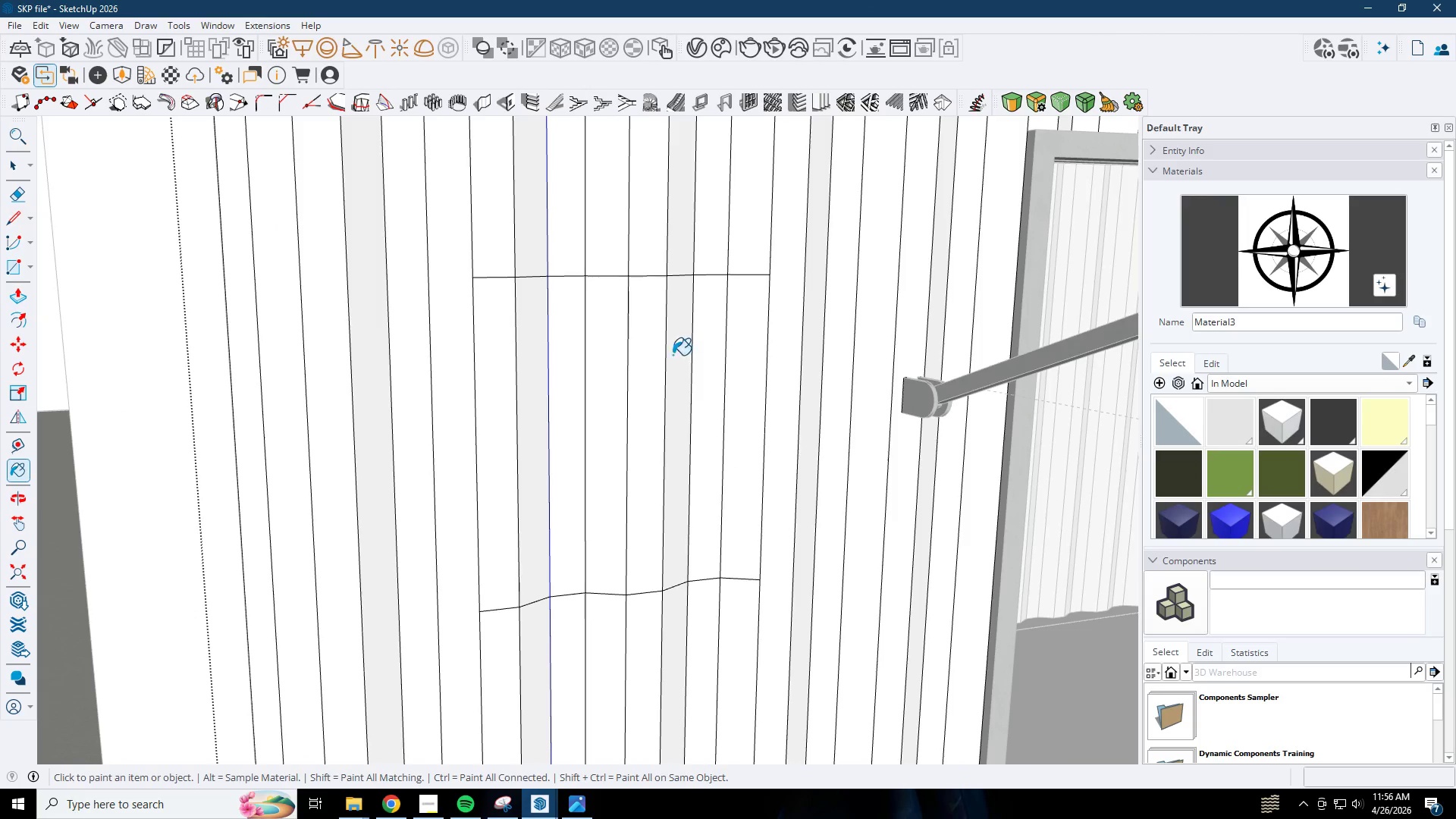 
left_click([658, 359])
 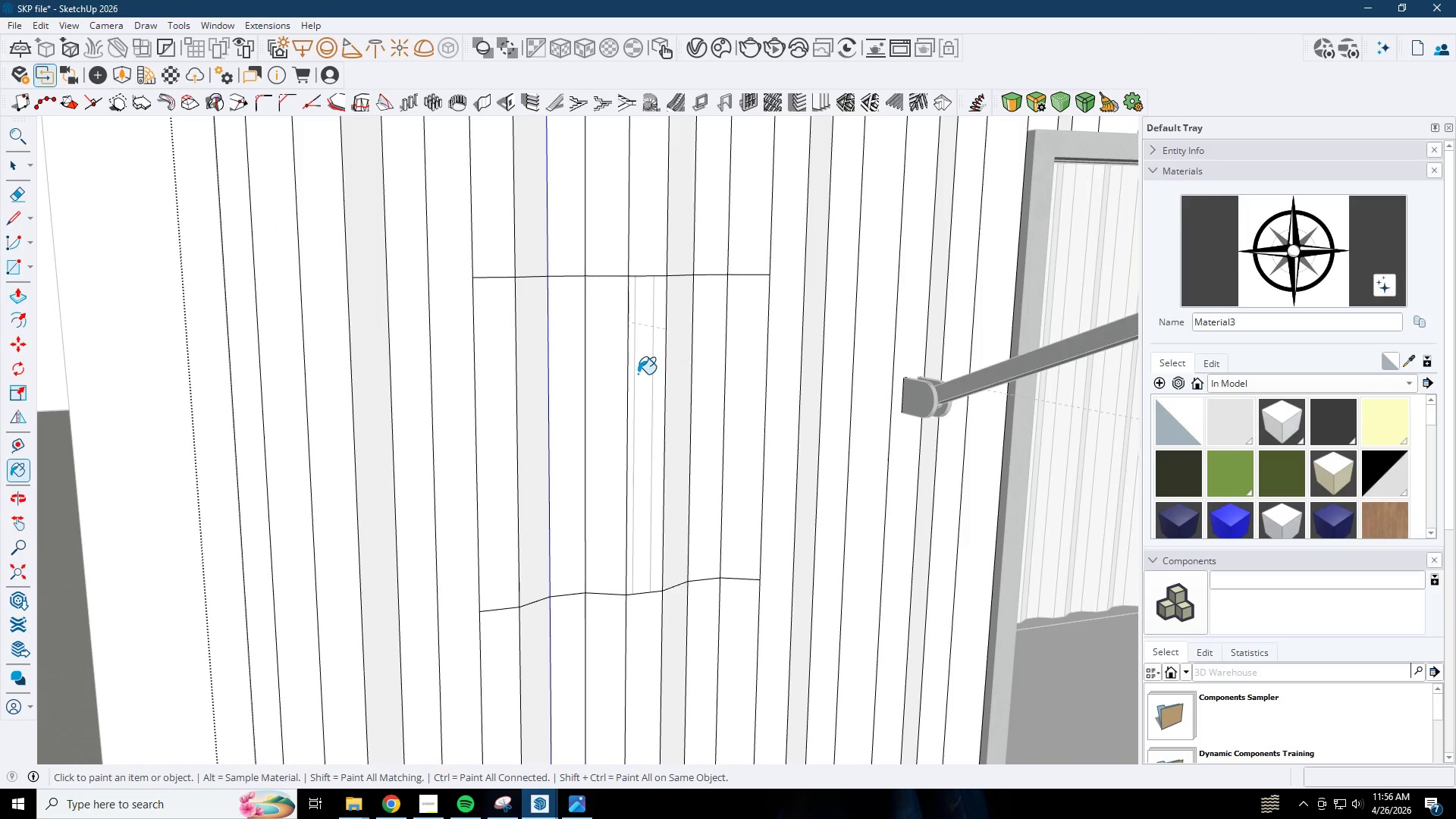 
left_click([612, 361])
 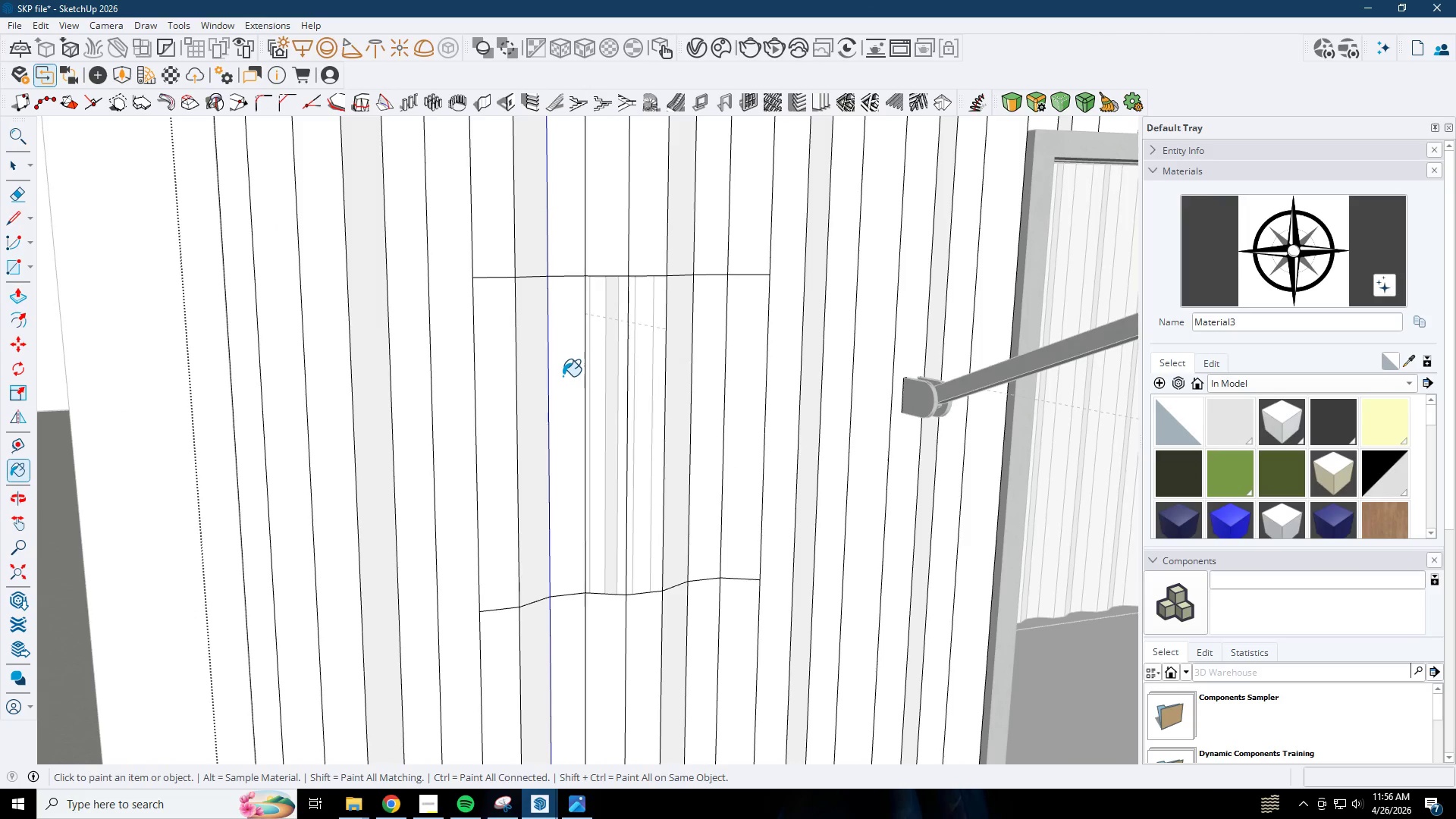 
left_click([560, 368])
 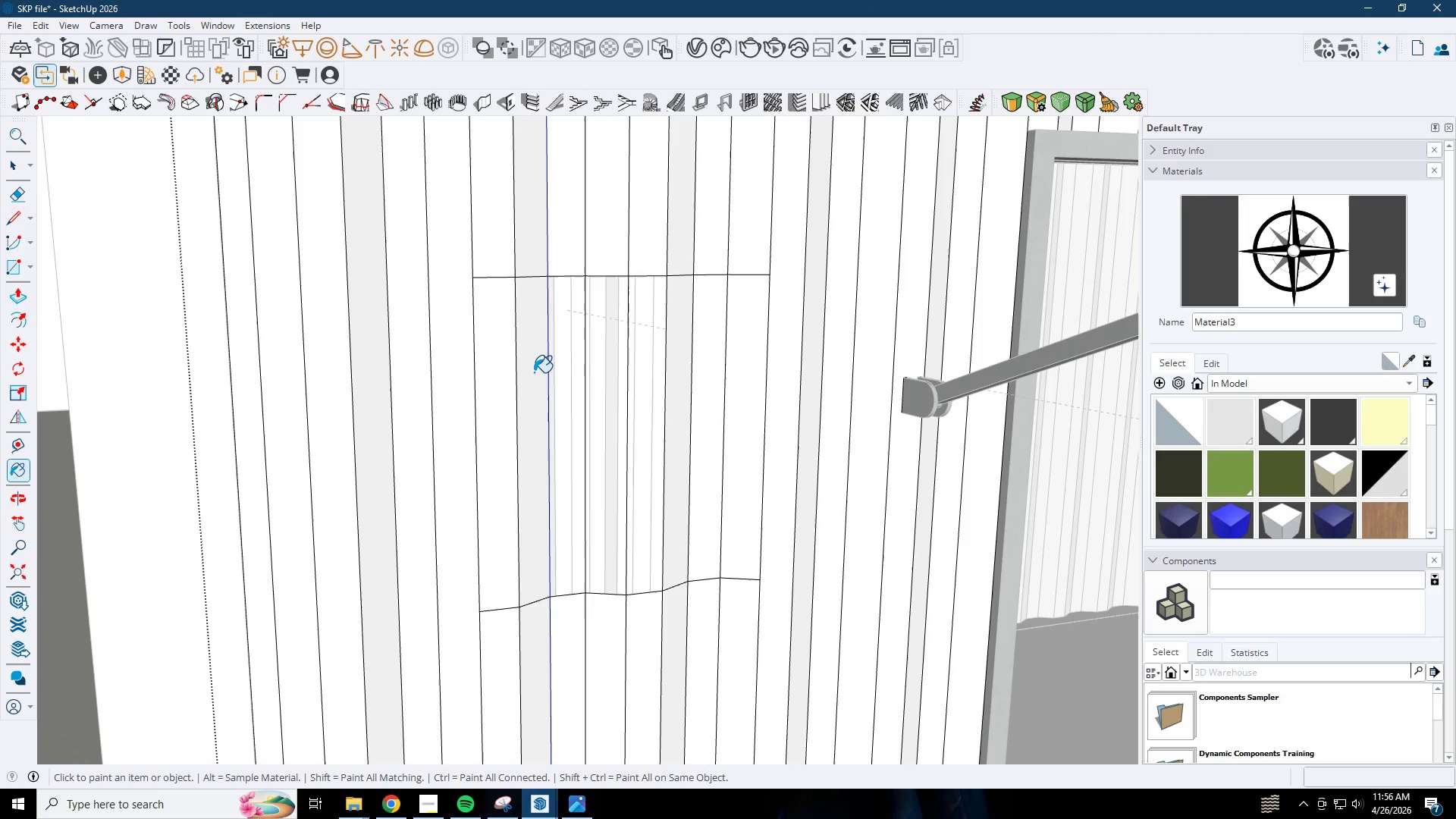 
double_click([508, 374])
 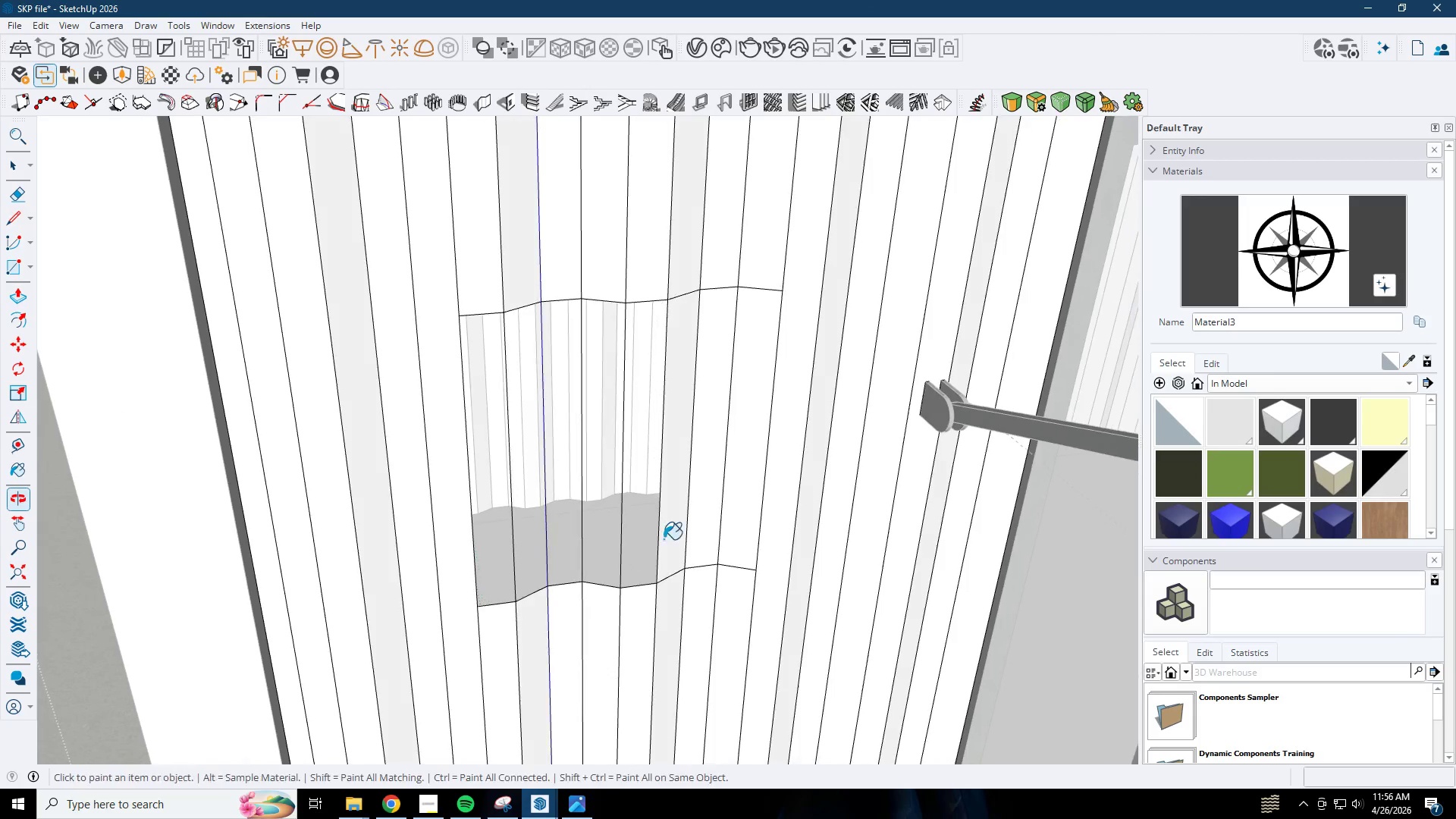 
double_click([699, 489])
 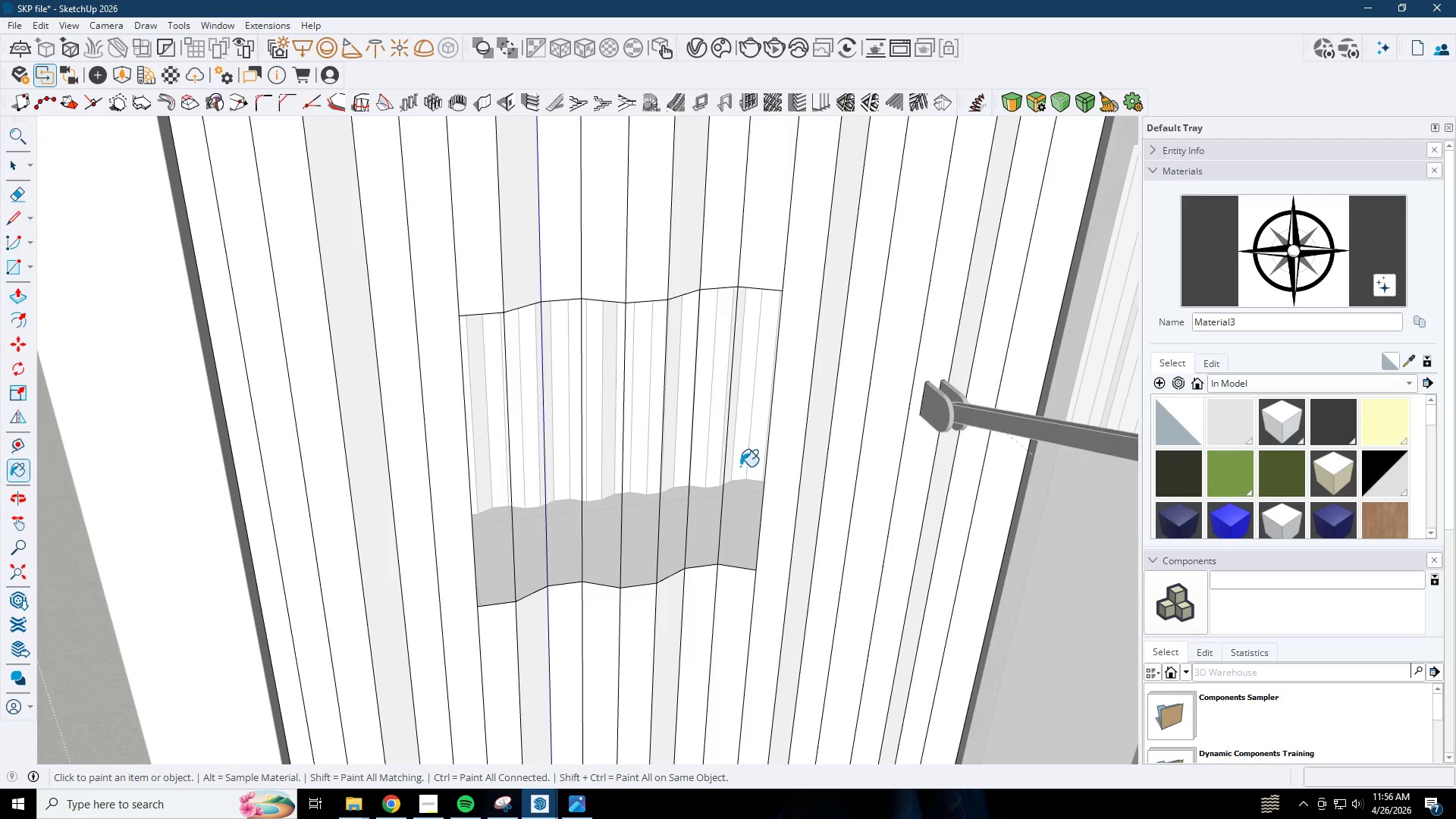 
key(Space)
 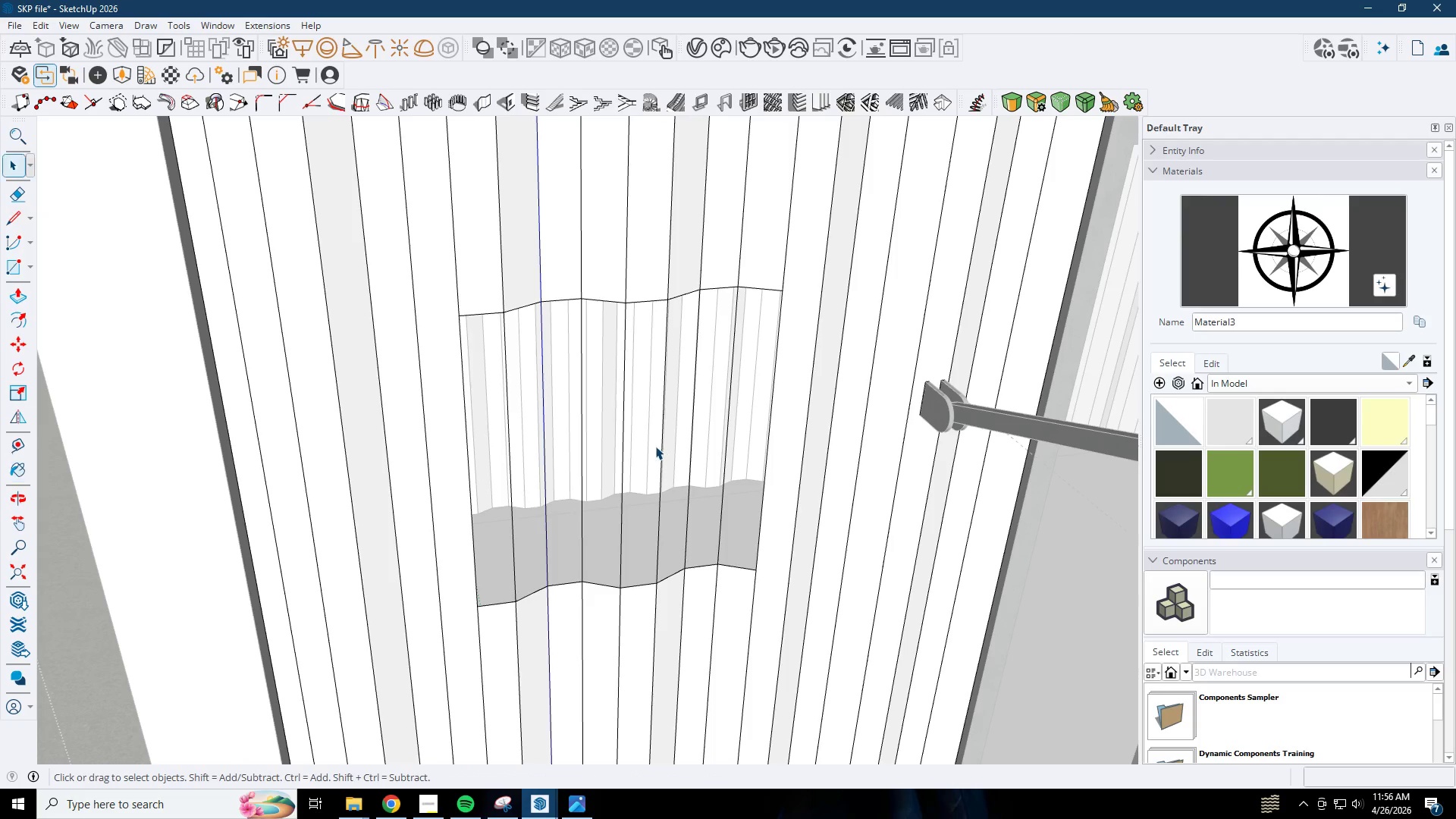 
left_click([654, 445])
 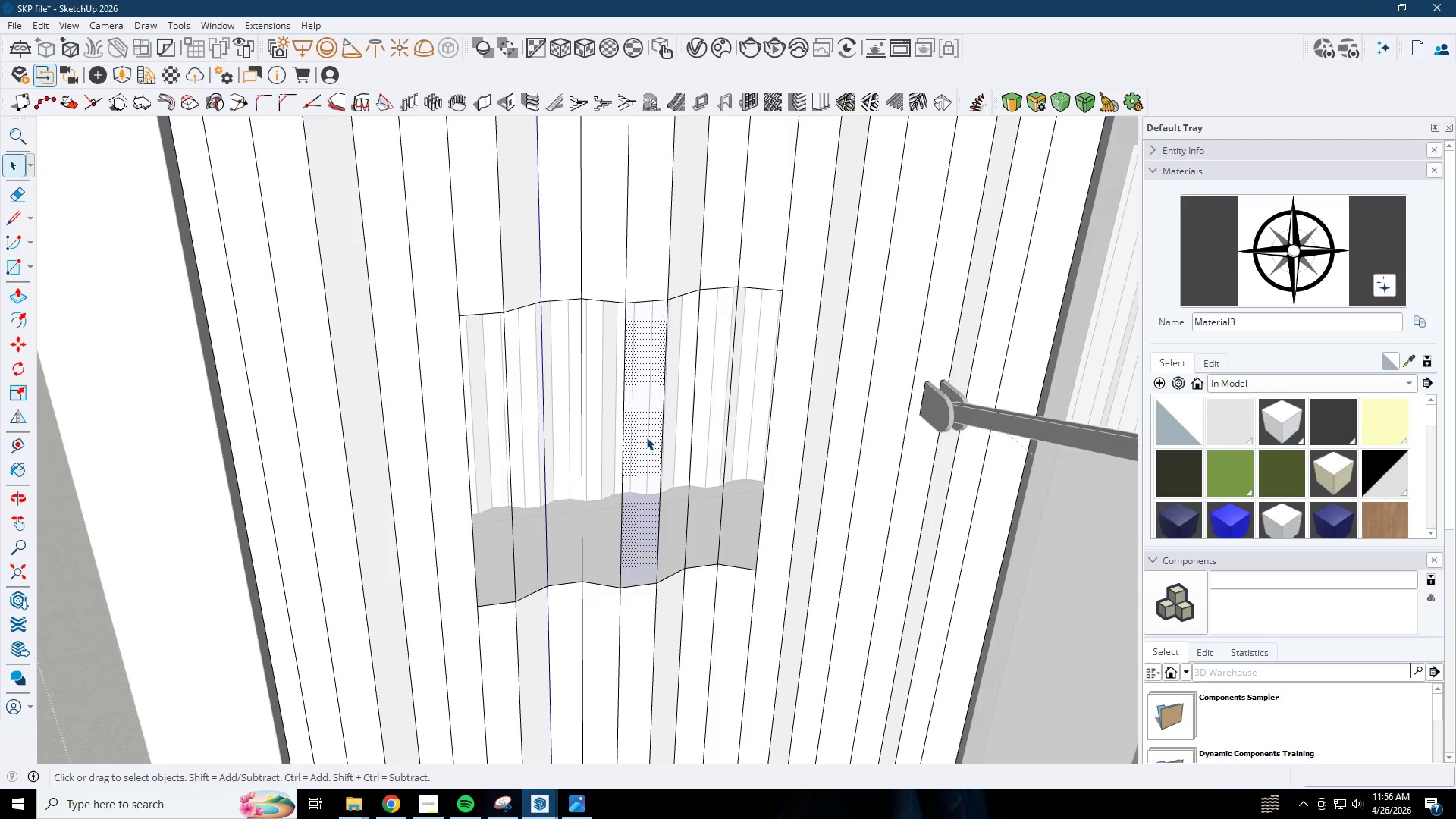 
right_click([646, 437])
 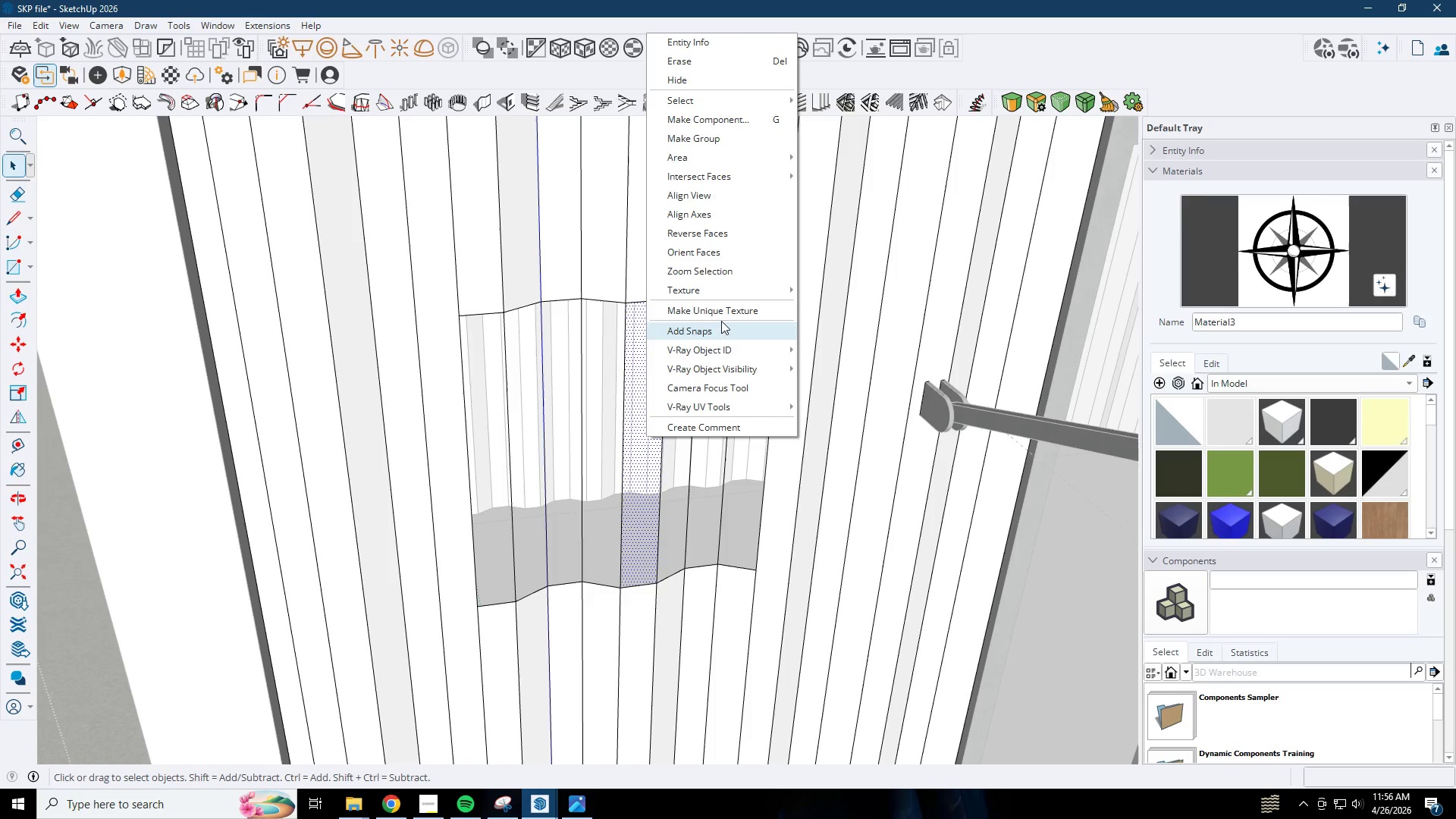 
left_click([722, 292])
 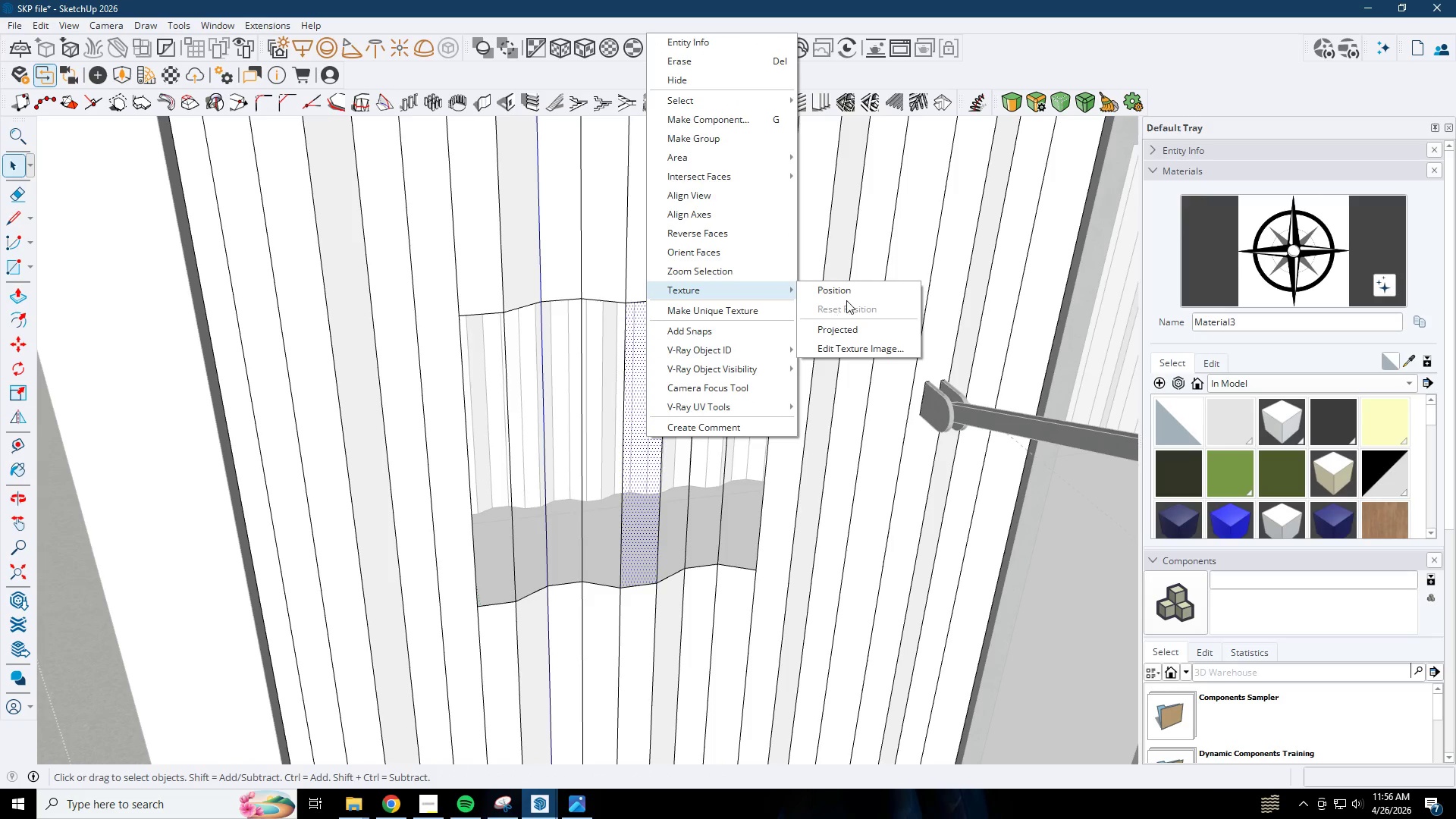 
left_click([846, 295])
 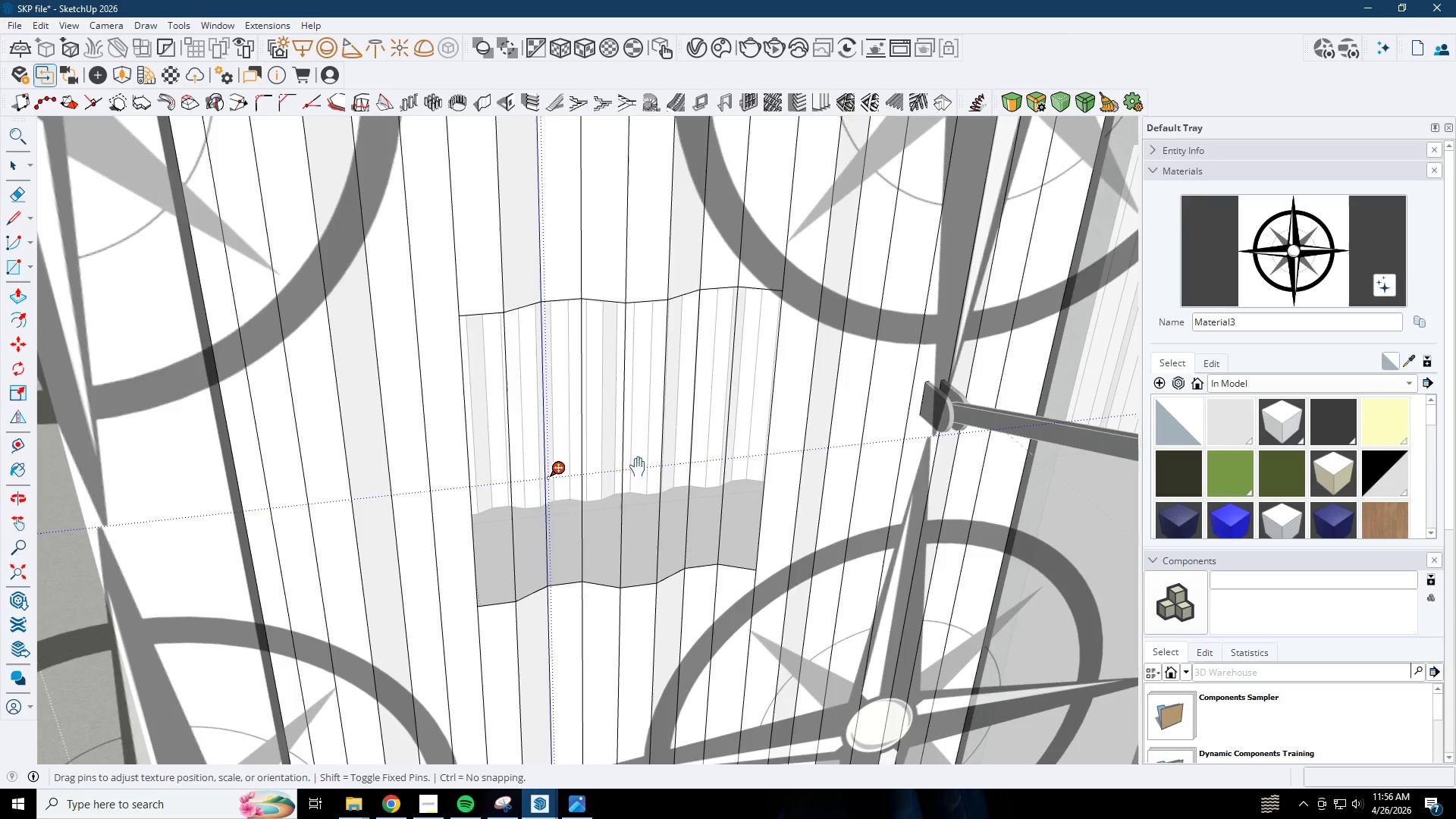 
left_click_drag(start_coordinate=[825, 345], to_coordinate=[670, 518])
 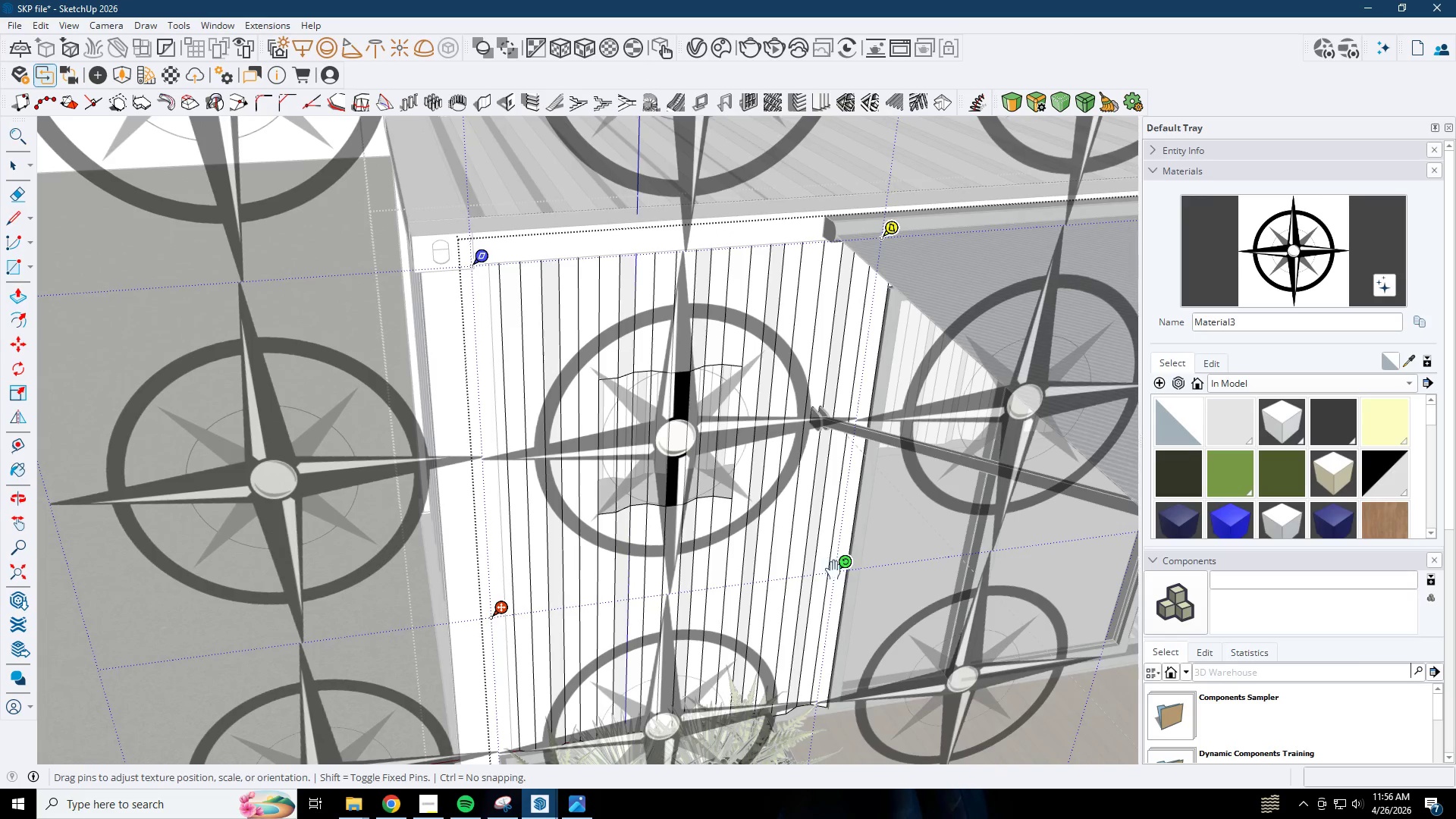 
scroll: coordinate [739, 408], scroll_direction: down, amount: 8.0
 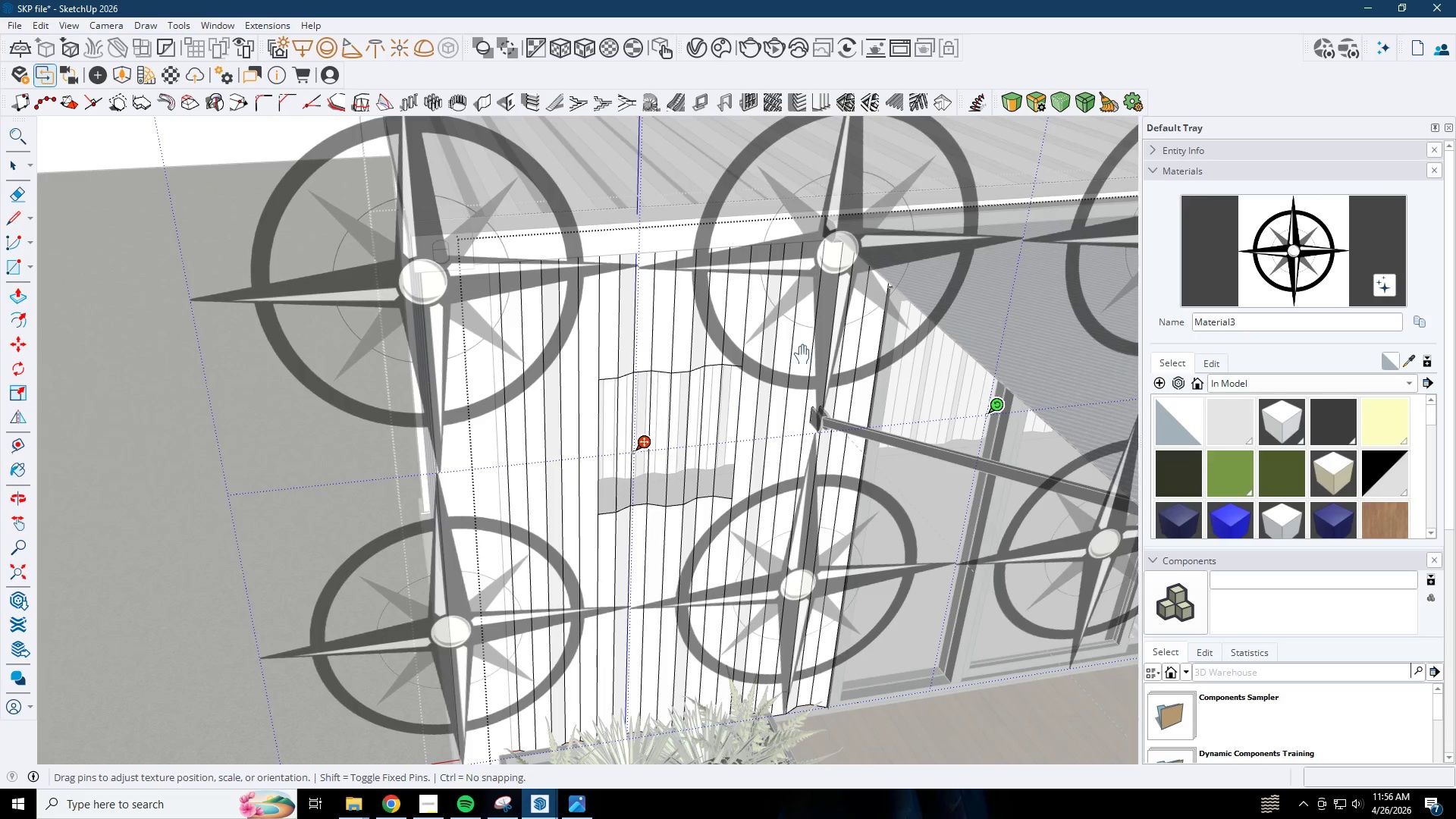 
left_click_drag(start_coordinate=[846, 573], to_coordinate=[649, 601])
 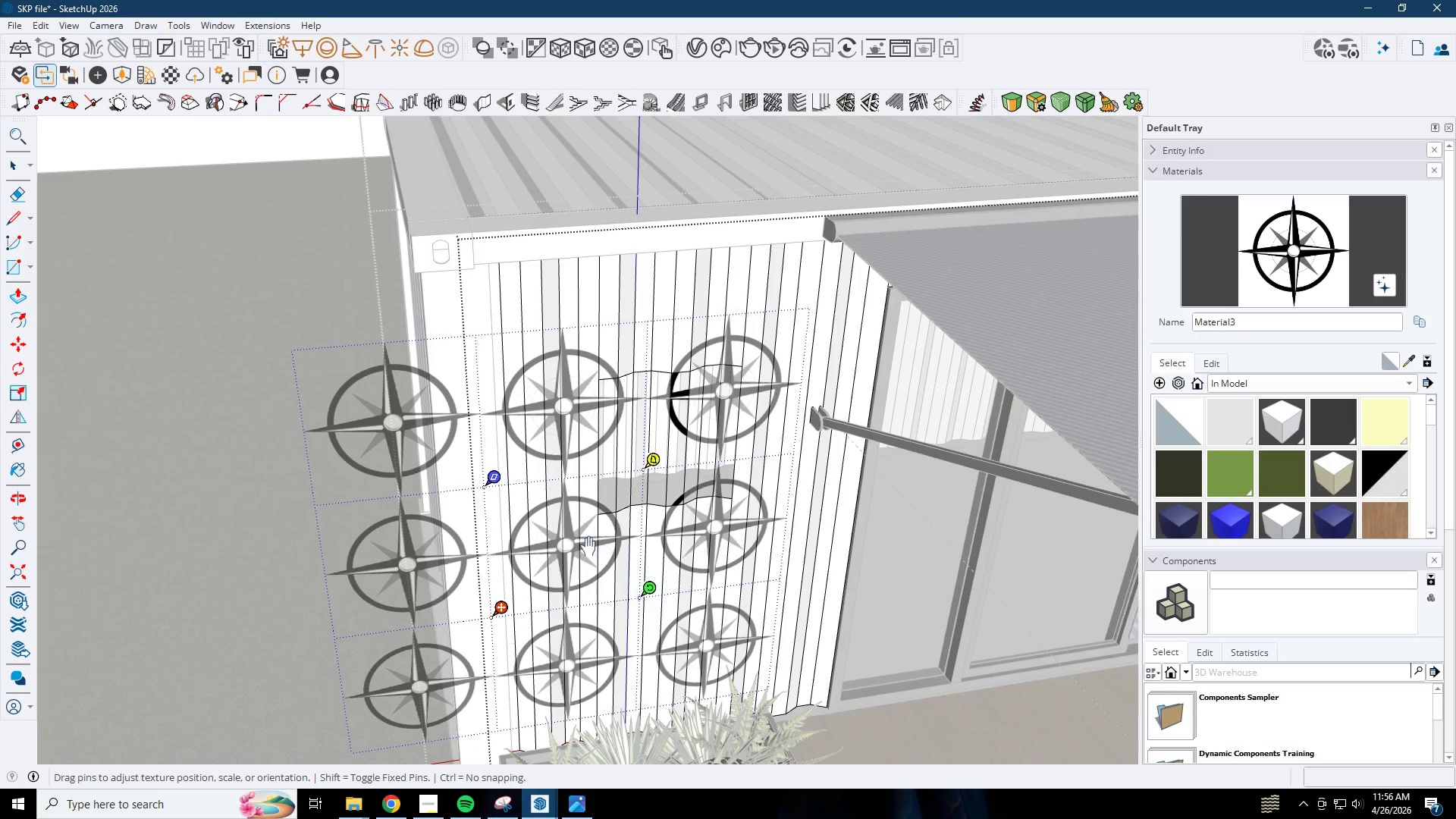 
left_click_drag(start_coordinate=[585, 545], to_coordinate=[691, 441])
 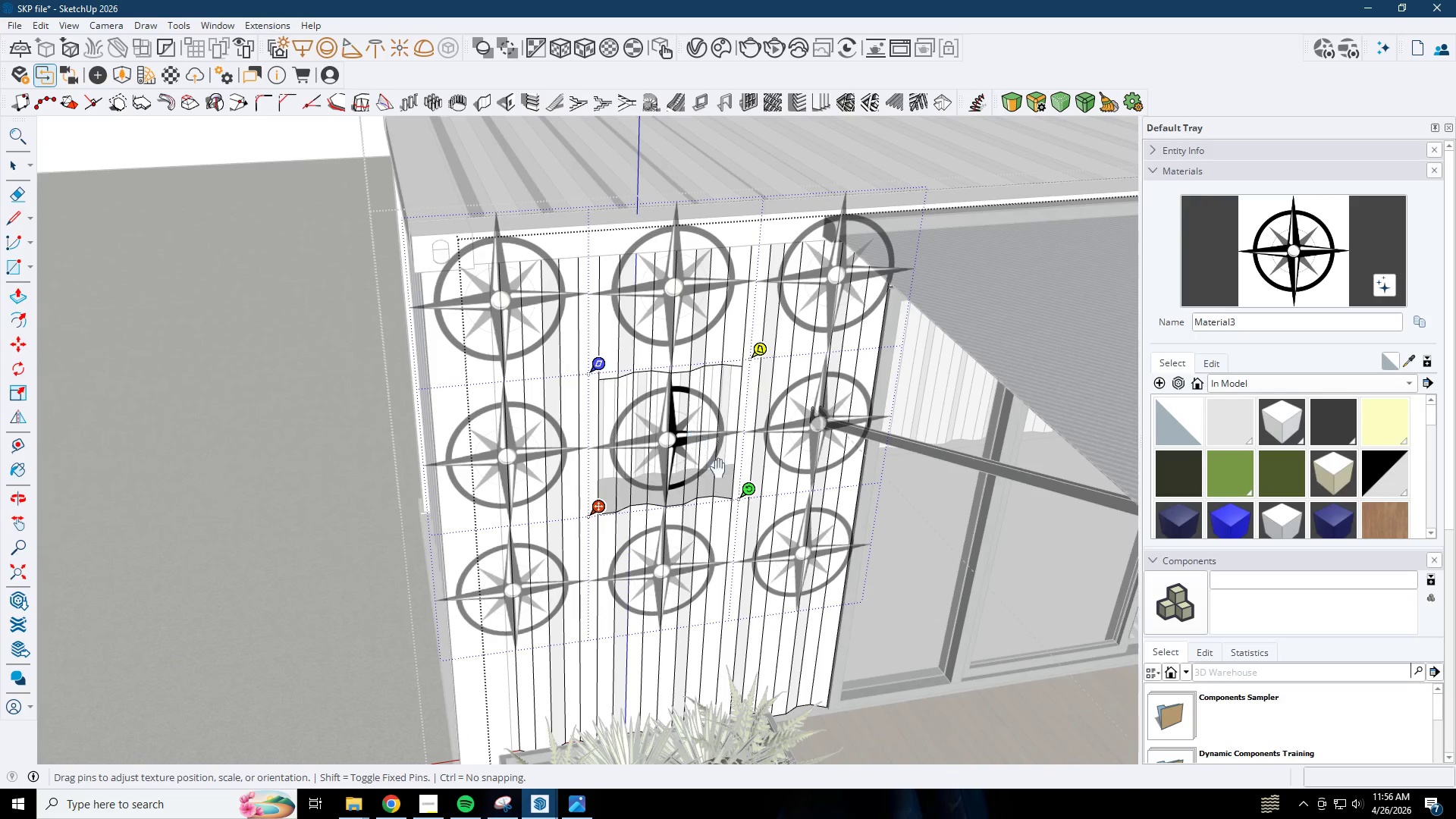 
left_click_drag(start_coordinate=[758, 500], to_coordinate=[737, 508])
 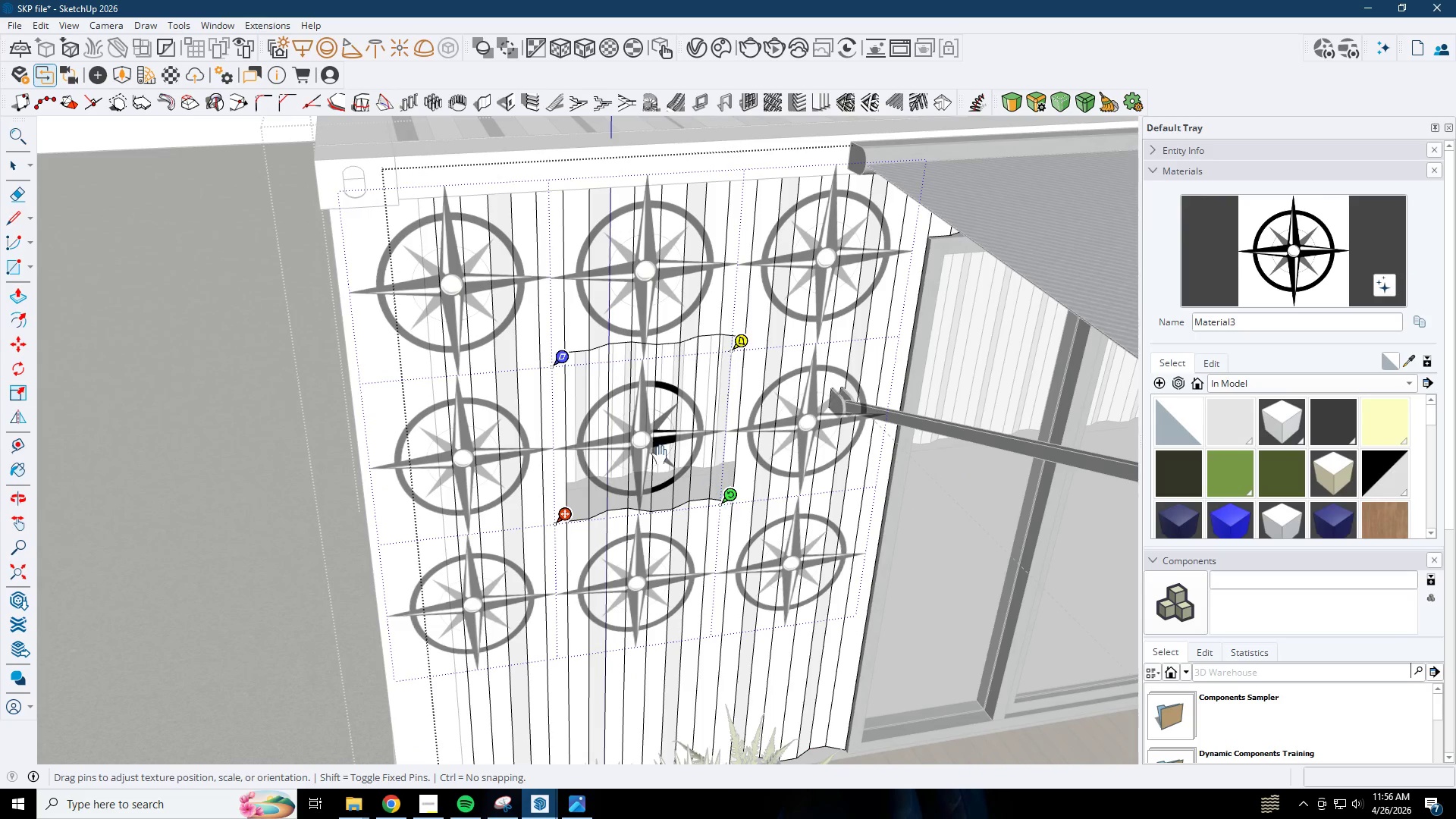 
scroll: coordinate [734, 488], scroll_direction: up, amount: 2.0
 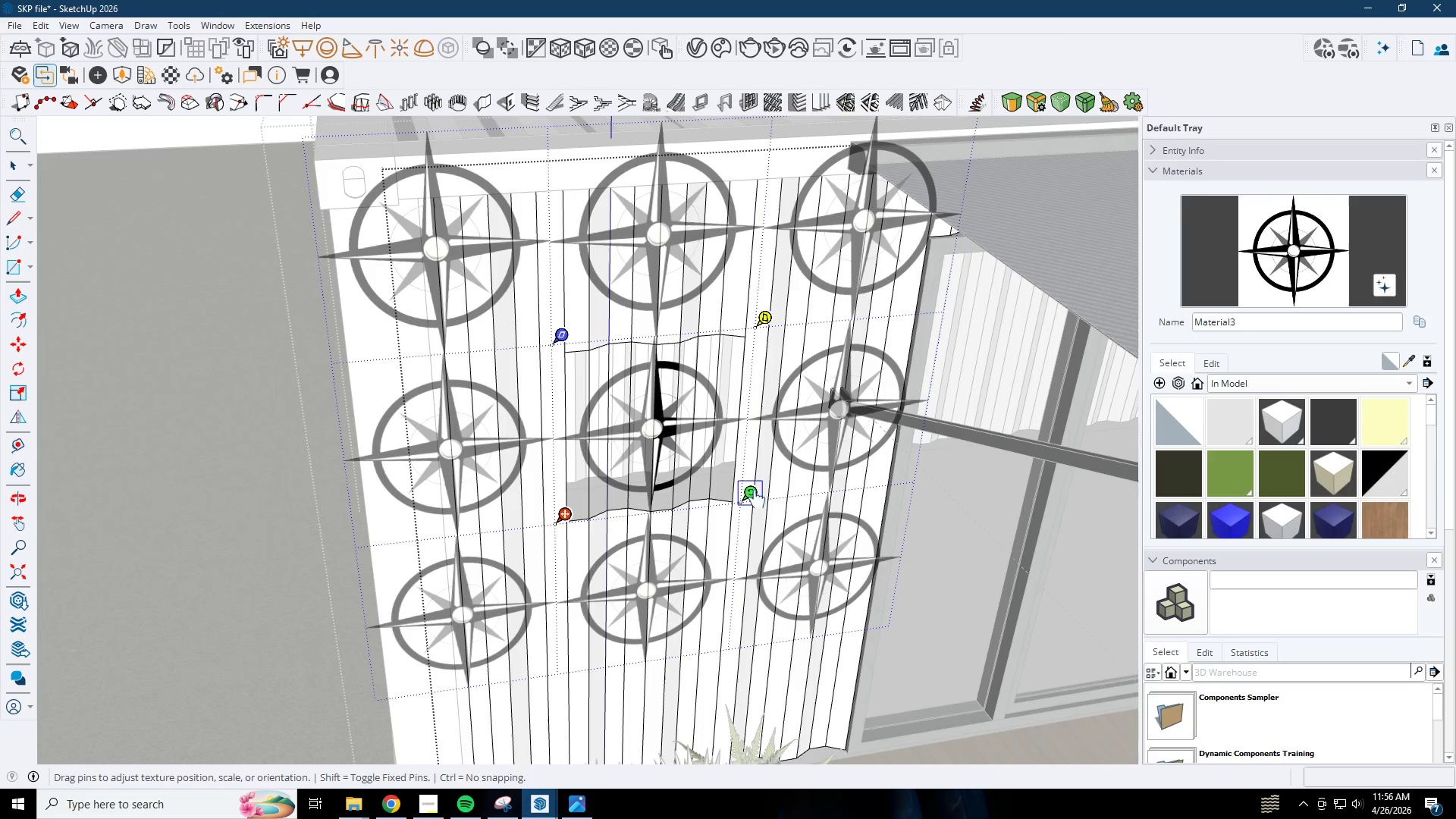 
left_click_drag(start_coordinate=[660, 455], to_coordinate=[673, 447])
 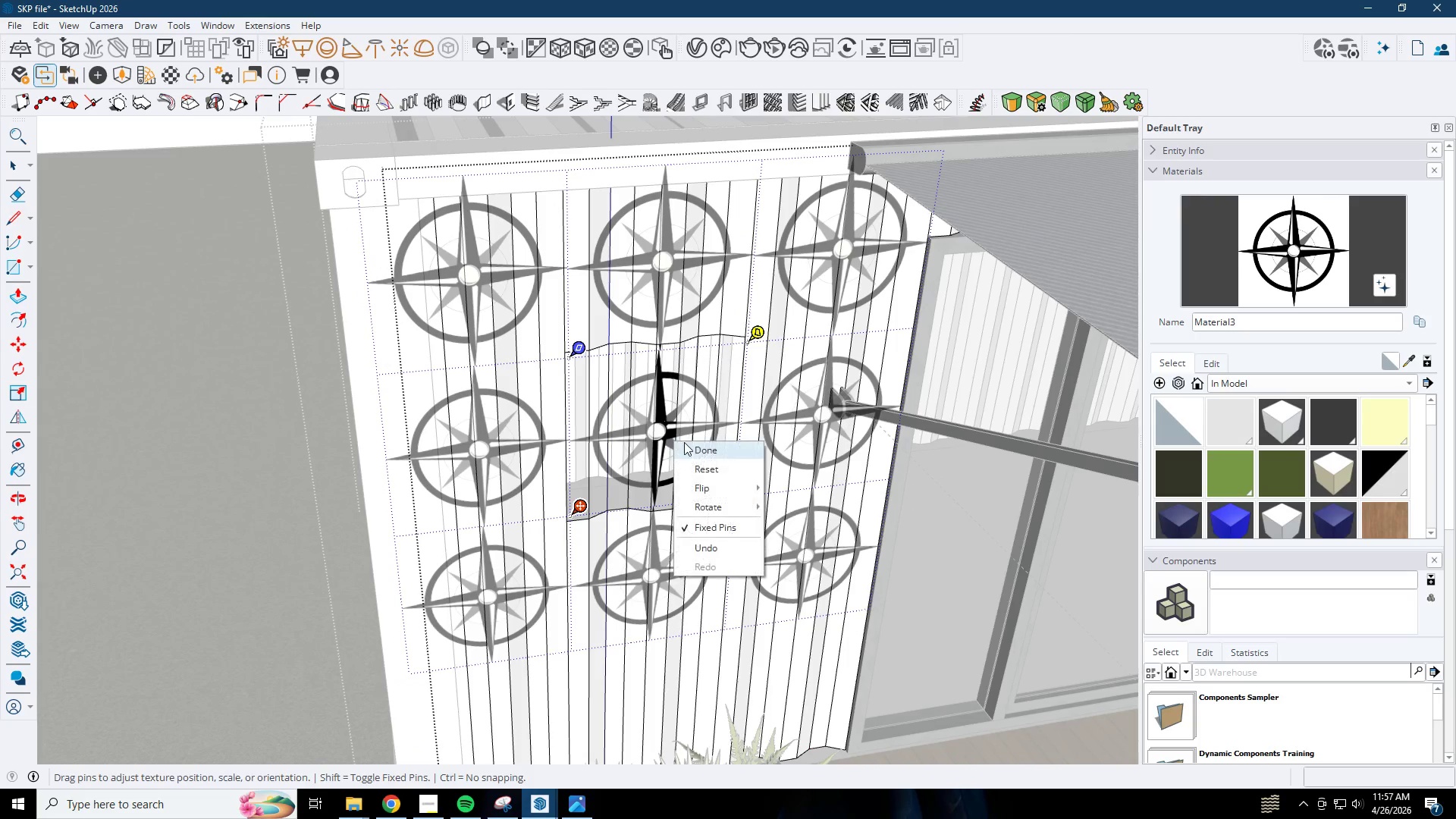 
left_click([692, 446])
 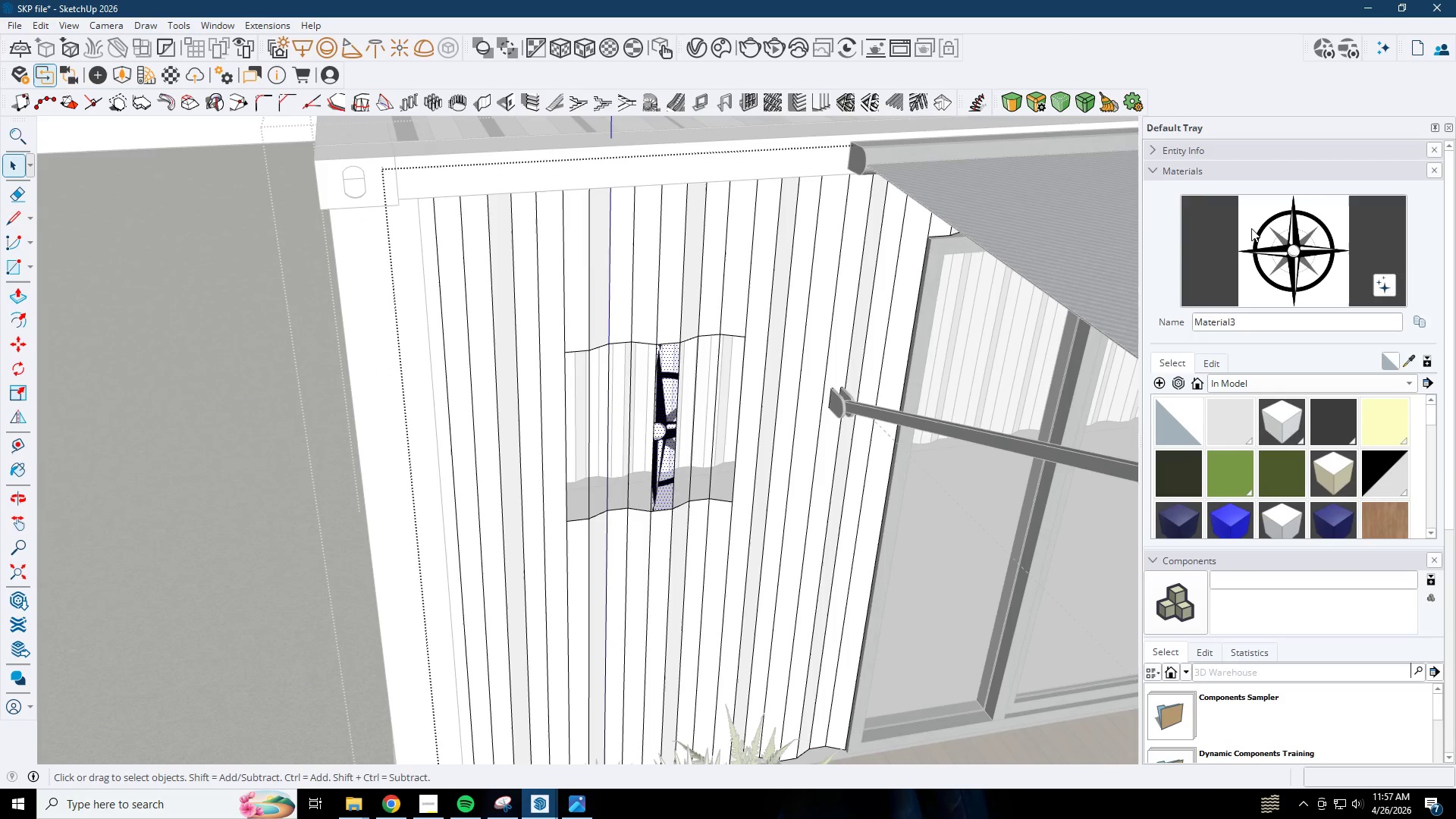 
left_click_drag(start_coordinate=[1283, 256], to_coordinate=[1266, 265])
 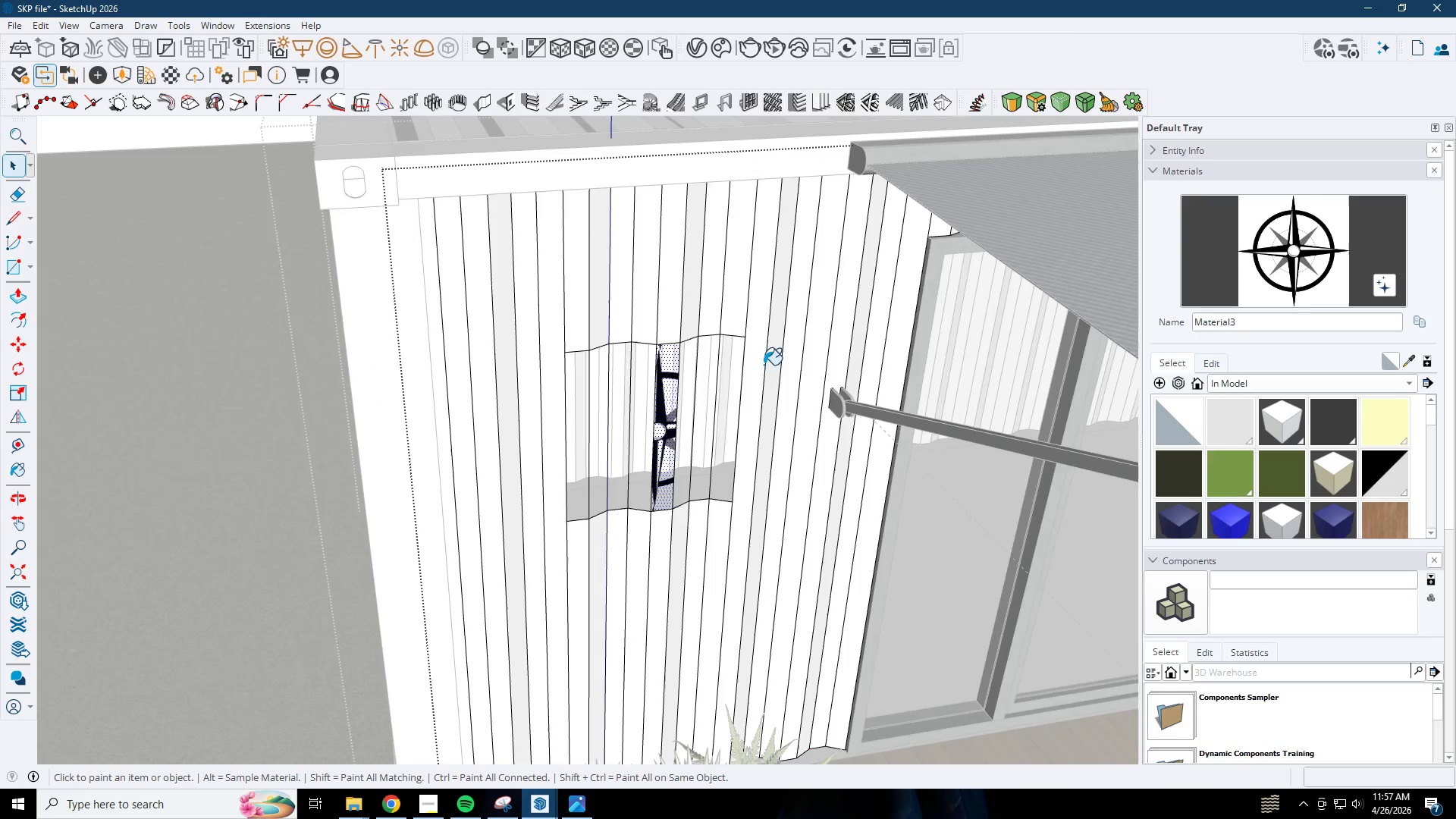 
scroll: coordinate [702, 387], scroll_direction: up, amount: 3.0
 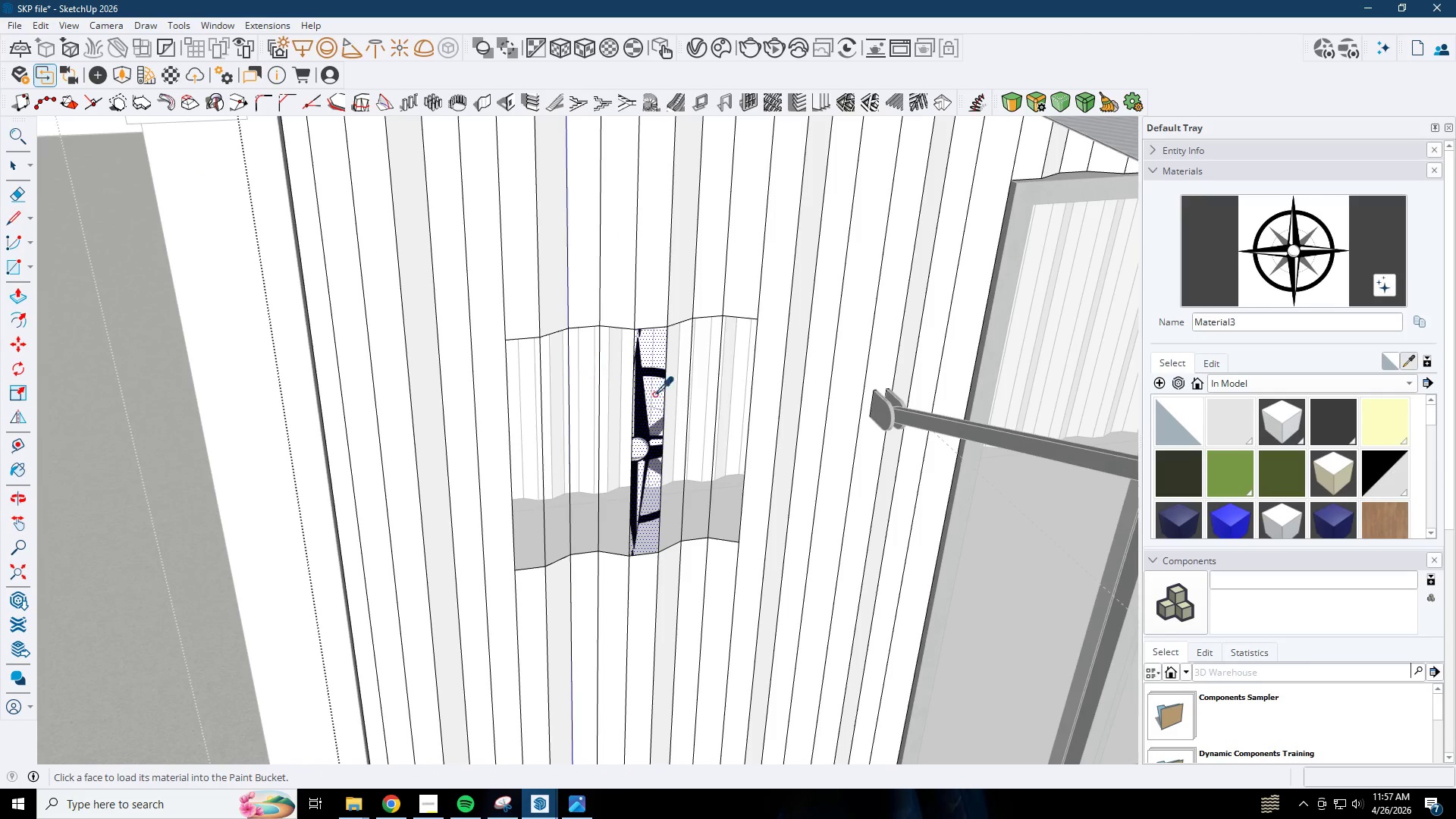 
double_click([617, 389])
 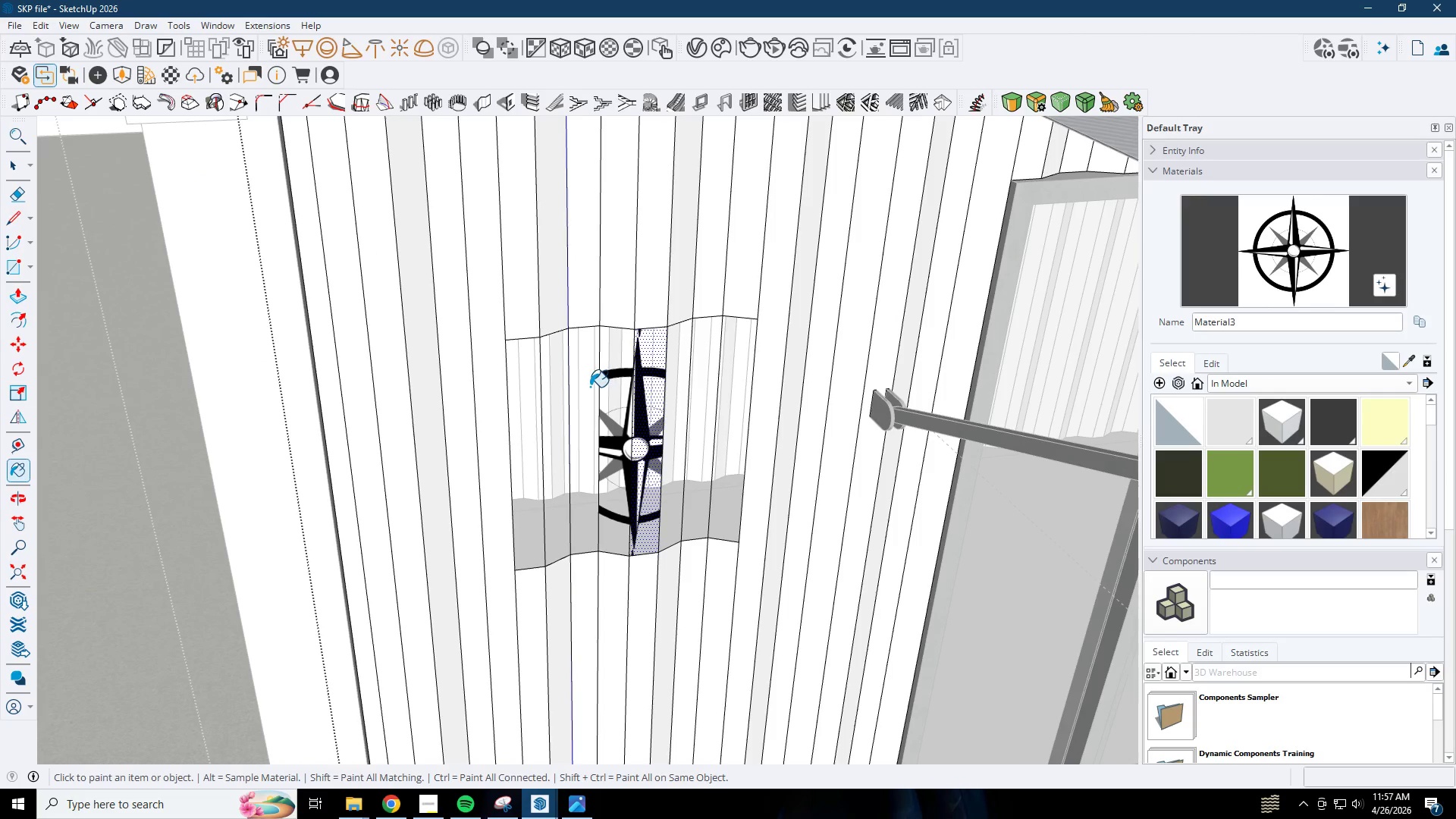 
left_click([579, 388])
 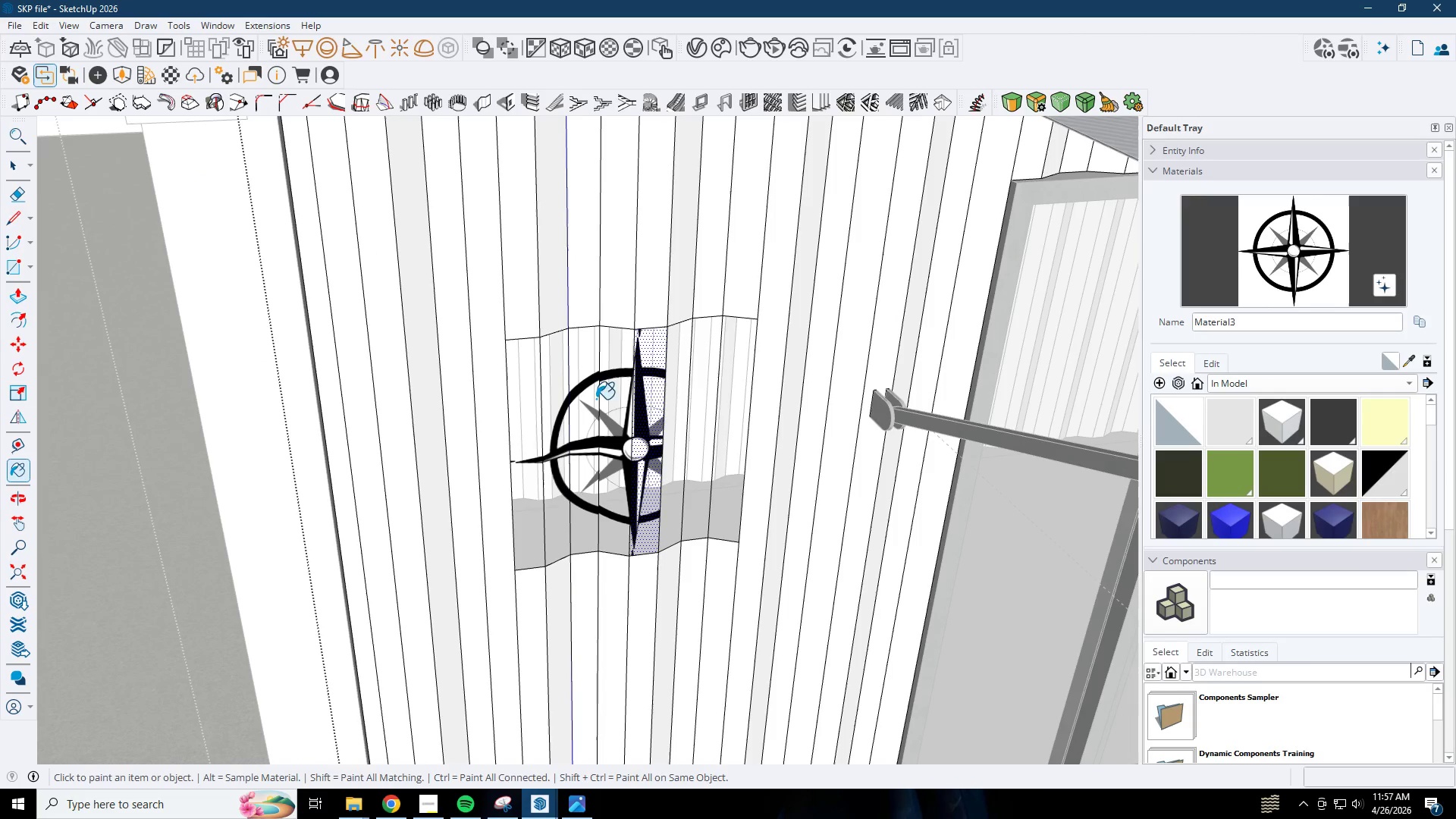 
left_click([667, 399])
 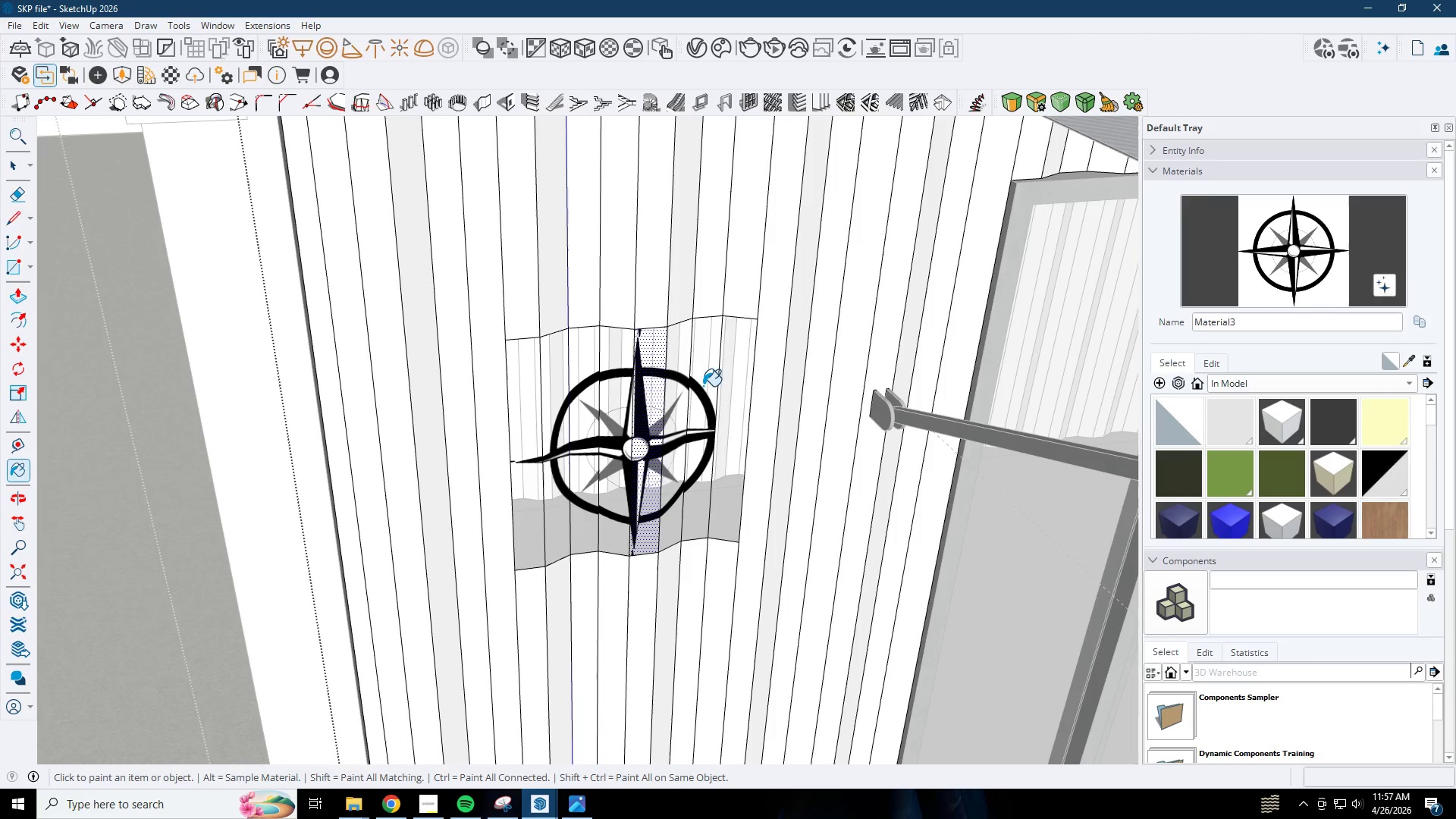 
triple_click([734, 382])
 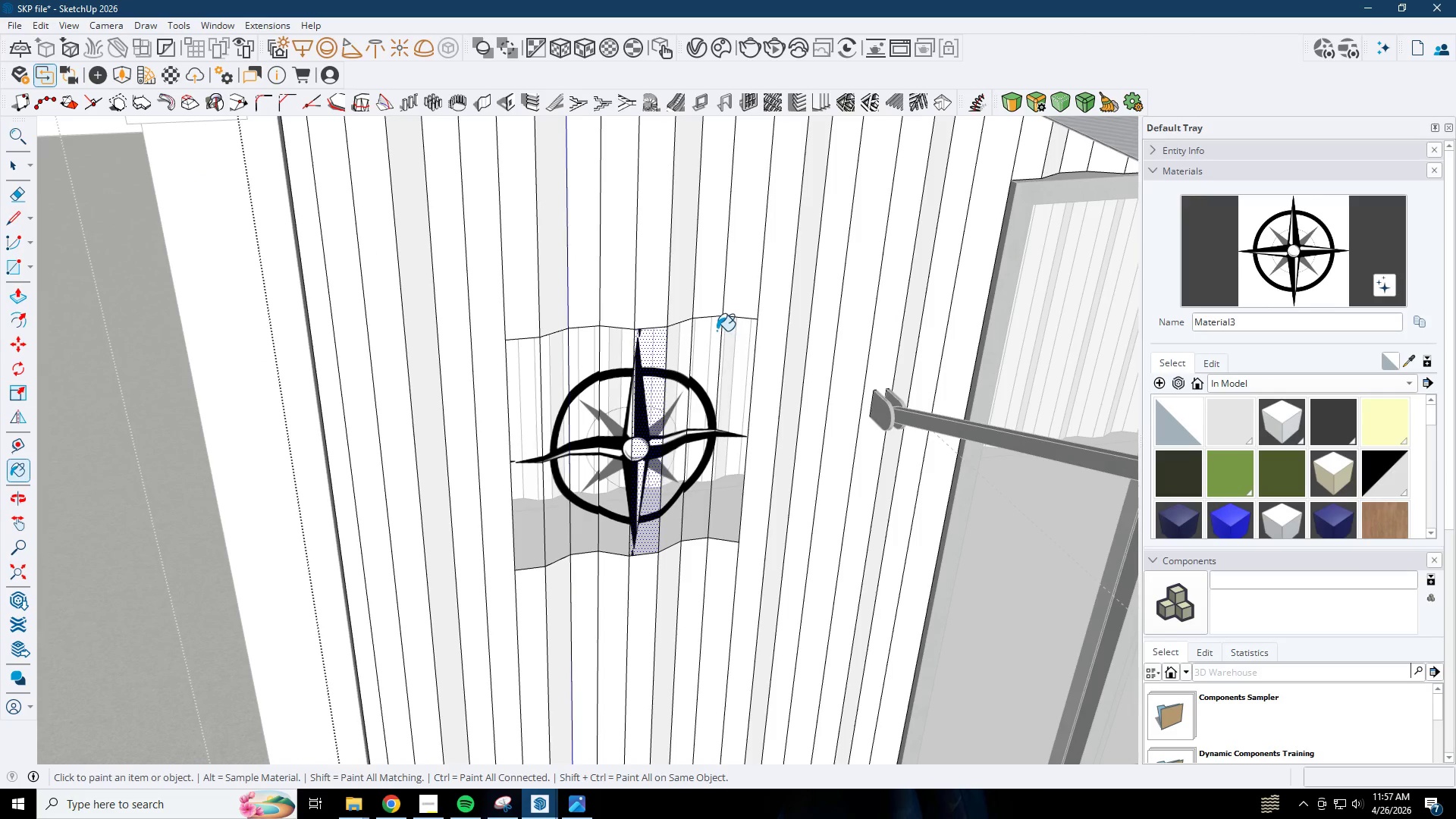 
key(Space)
 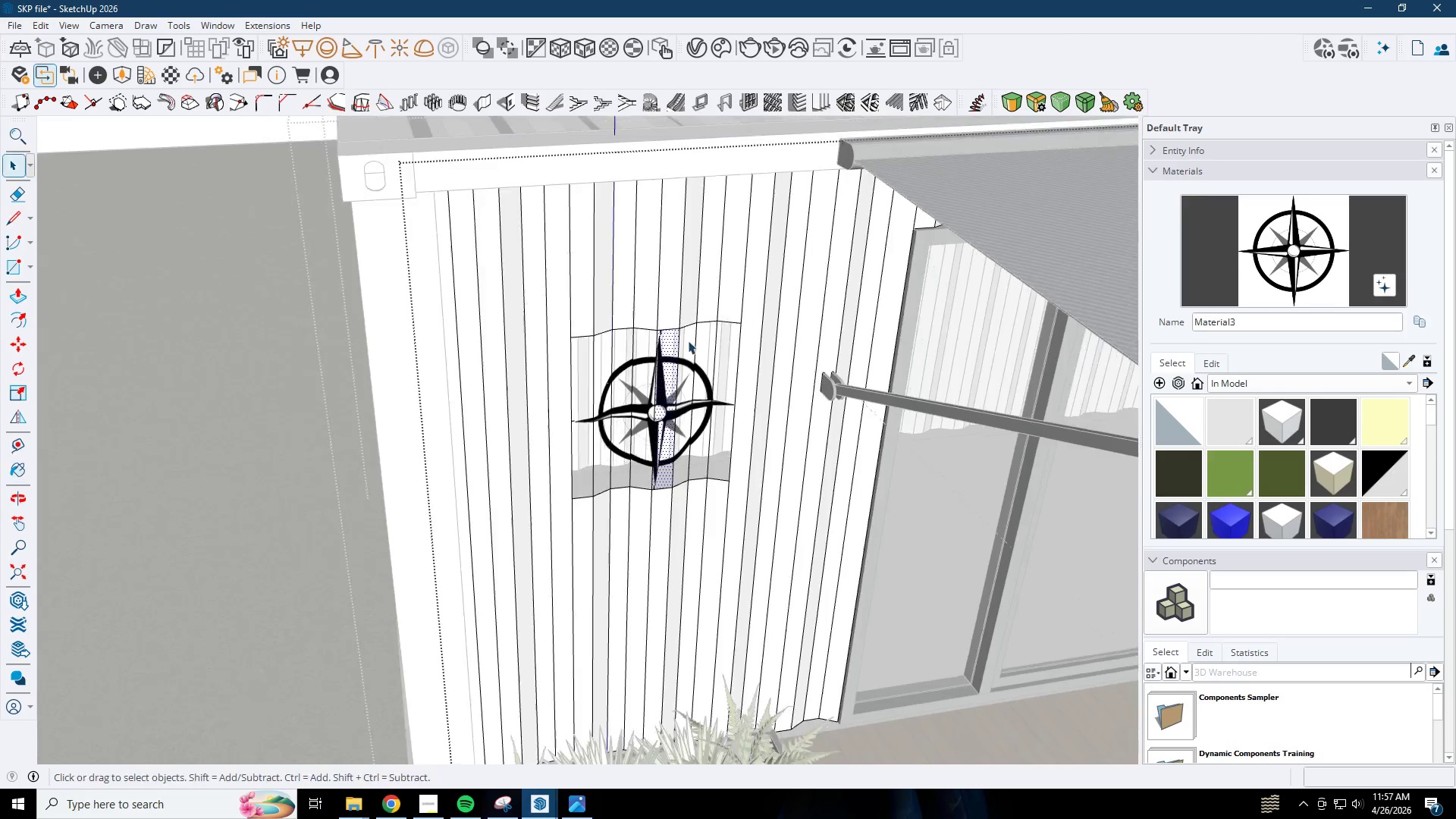 
key(Escape)
 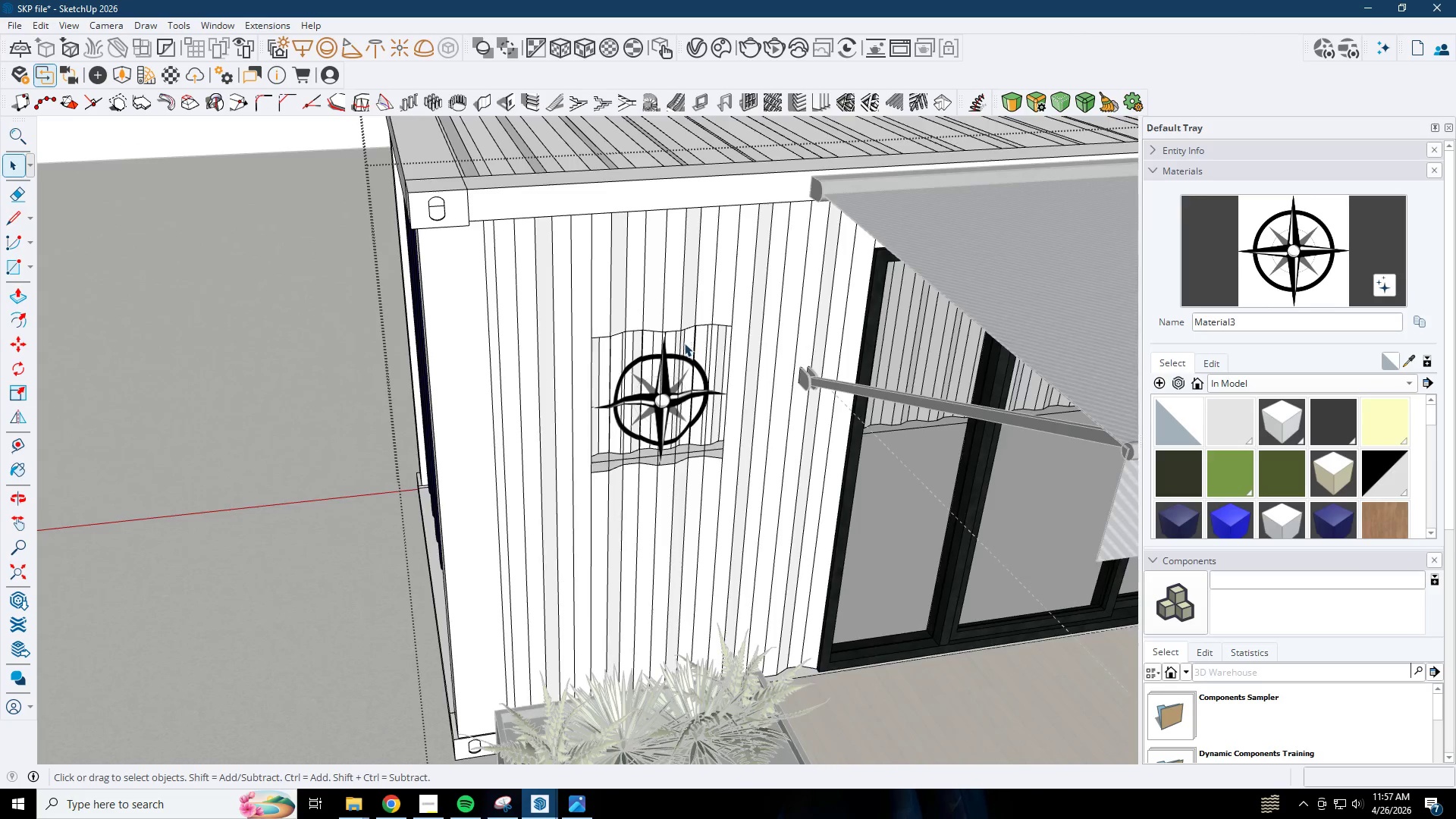 
key(Escape)
 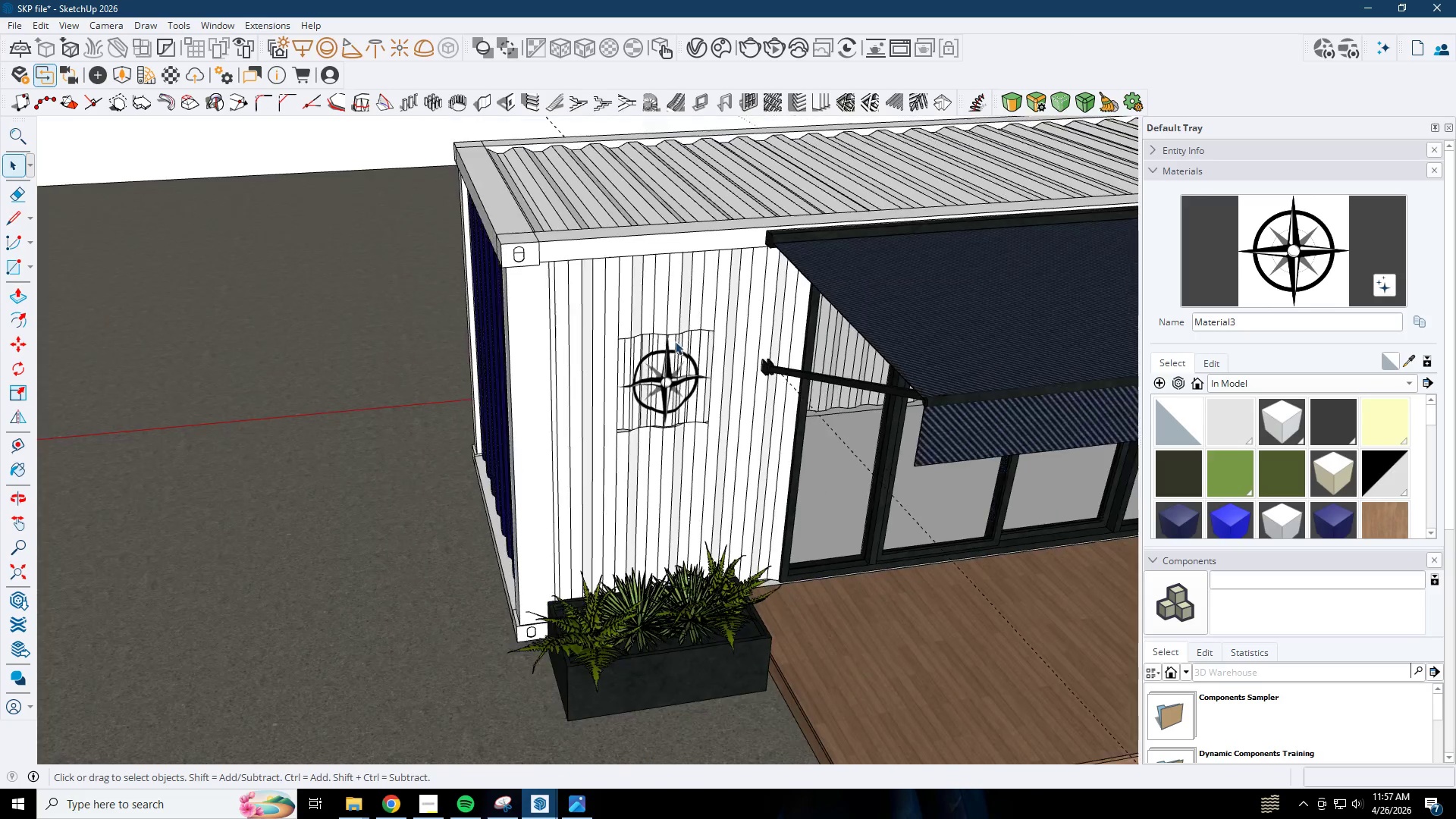 
key(Escape)
 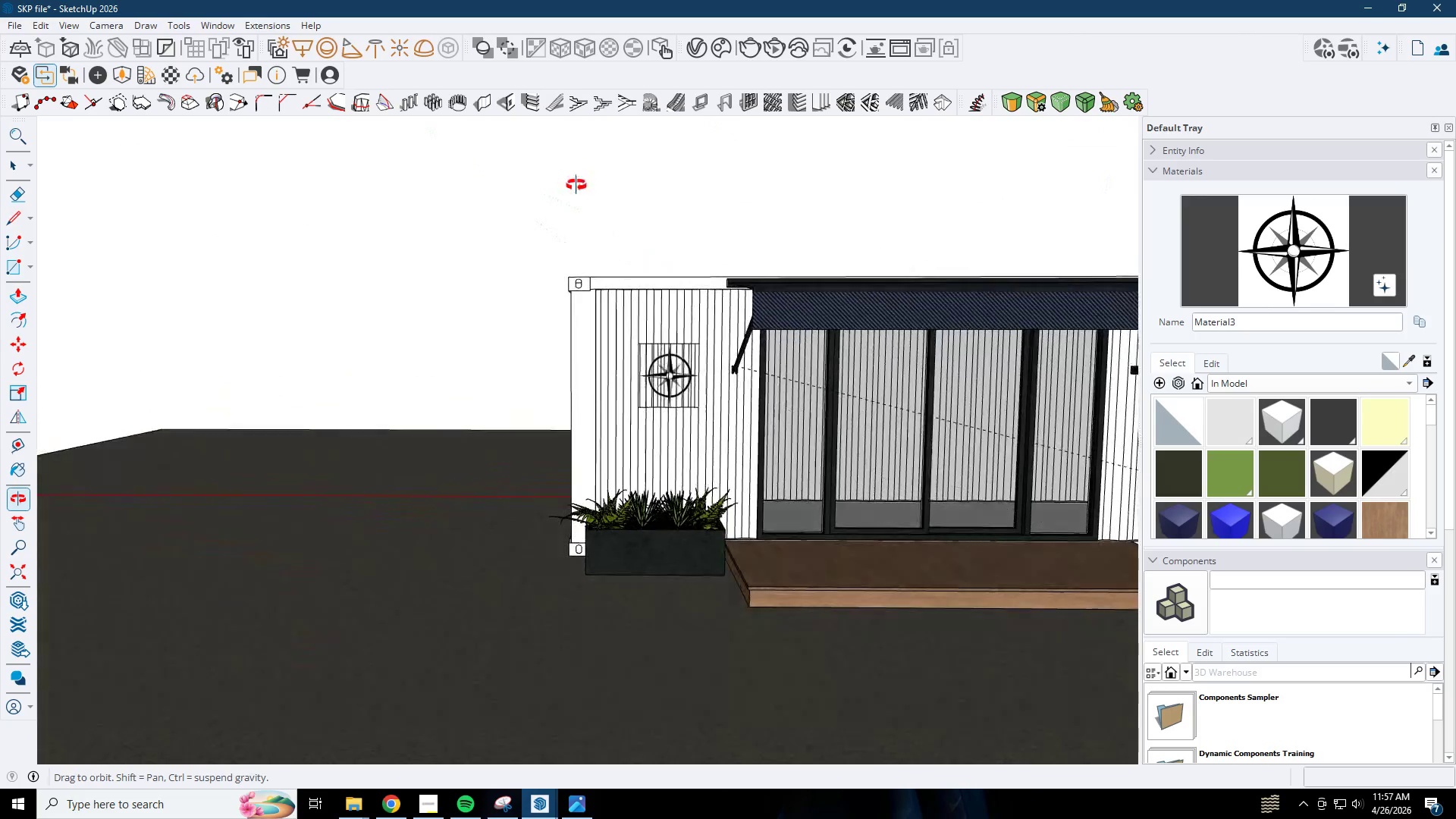 
scroll: coordinate [661, 359], scroll_direction: down, amount: 15.0
 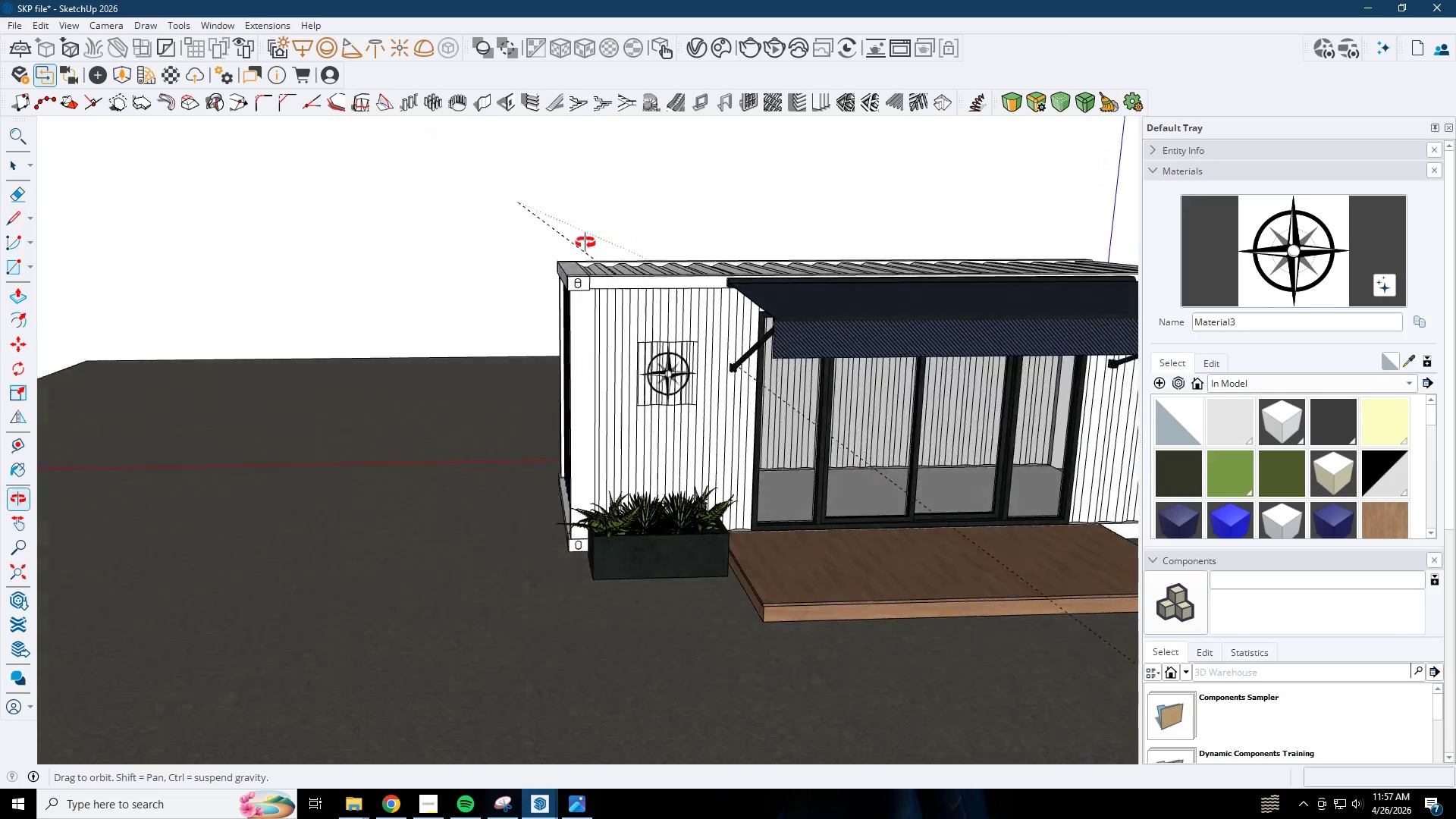 
key(Escape)
 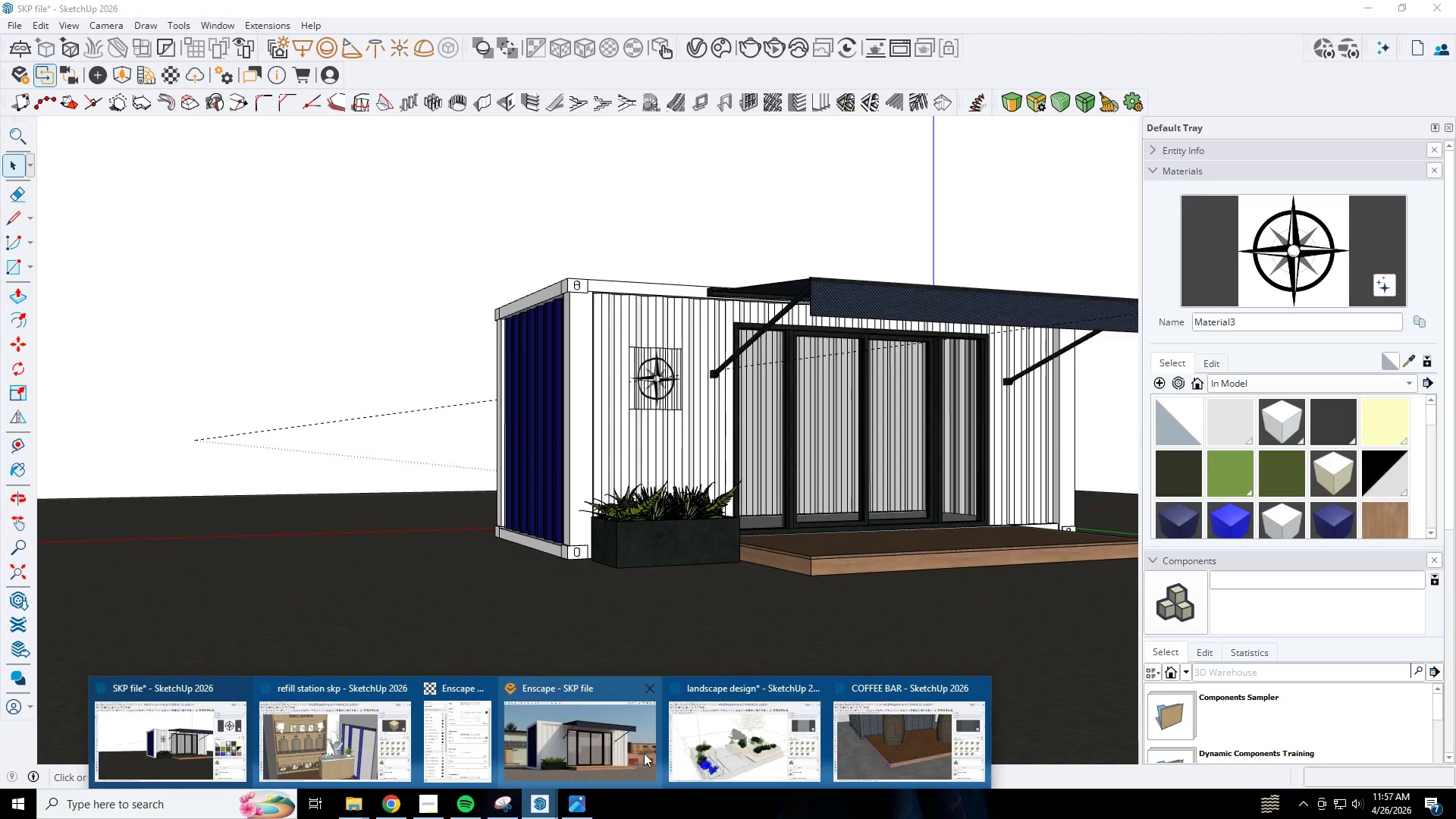 
left_click([582, 748])
 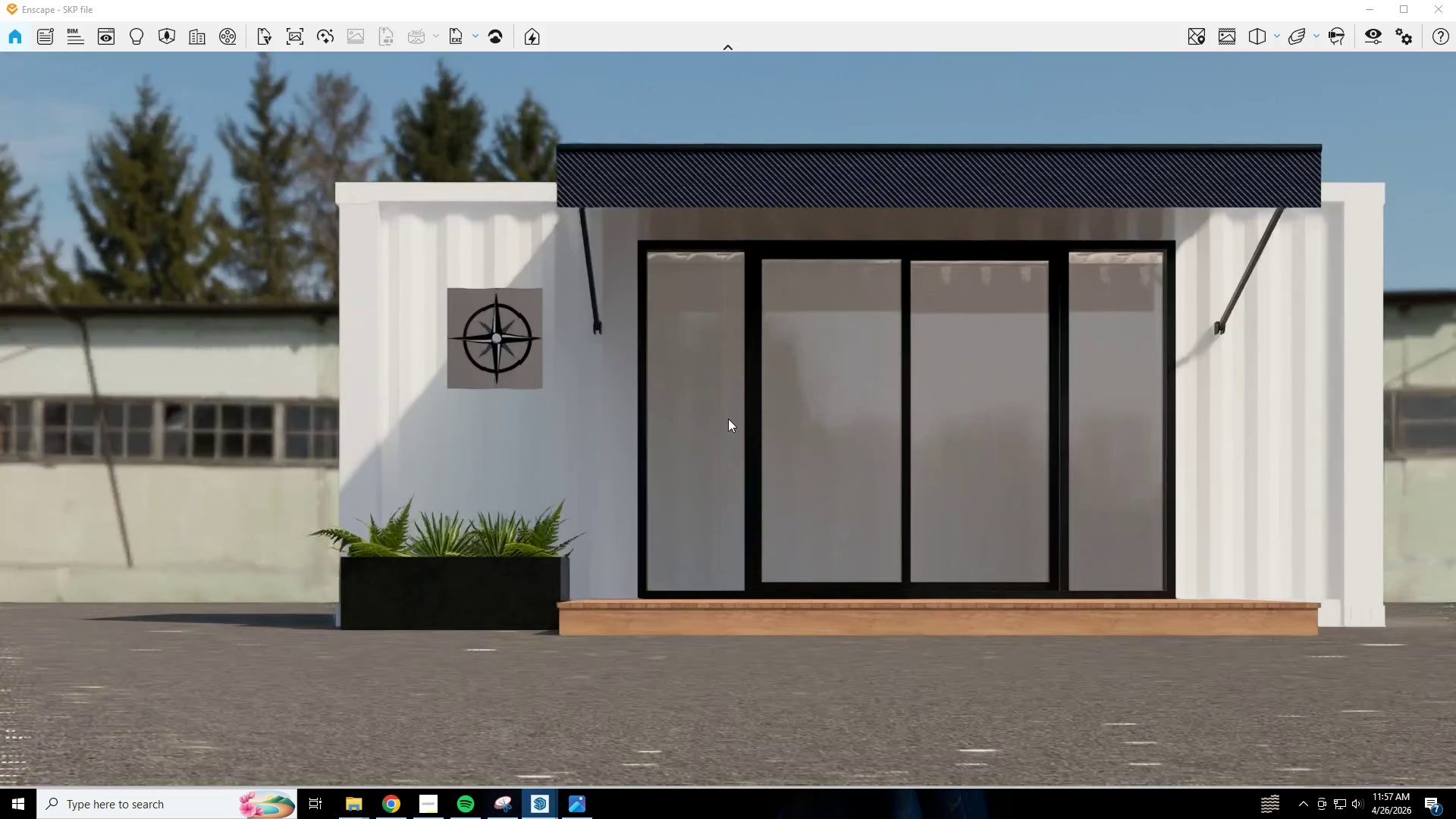 
hold_key(key=W, duration=0.52)
 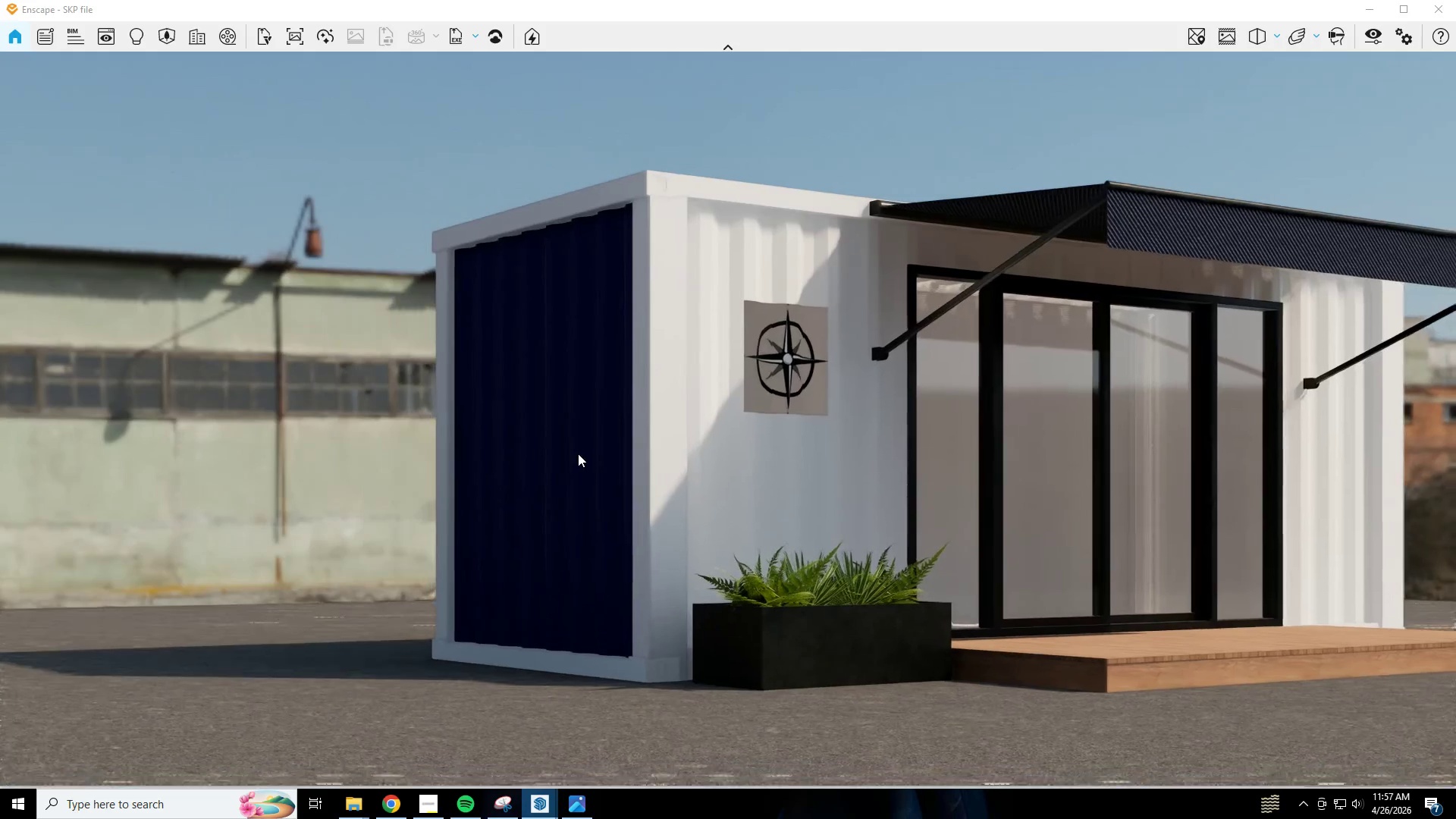 
hold_key(key=A, duration=0.64)
 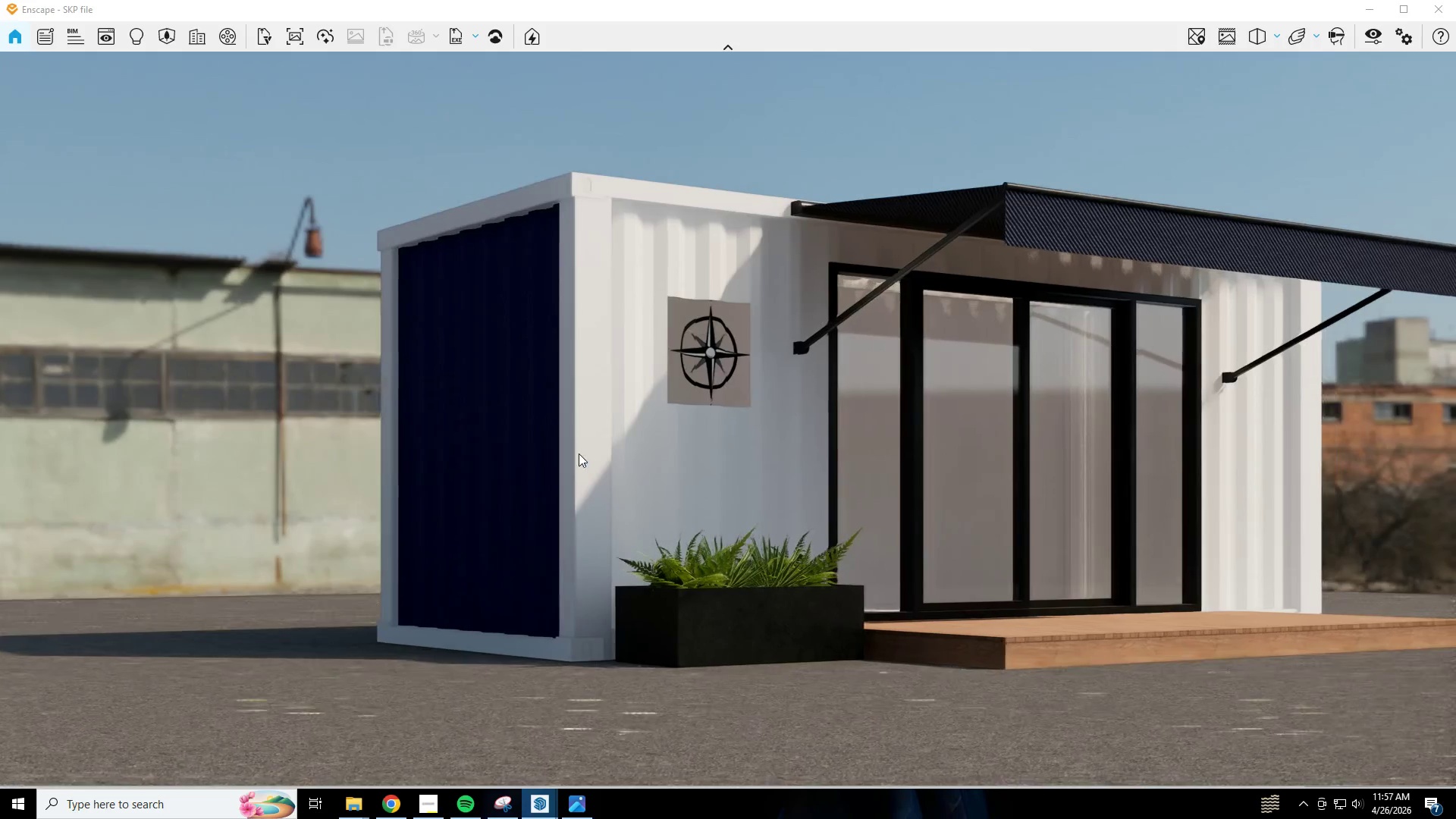 
type(eada)
 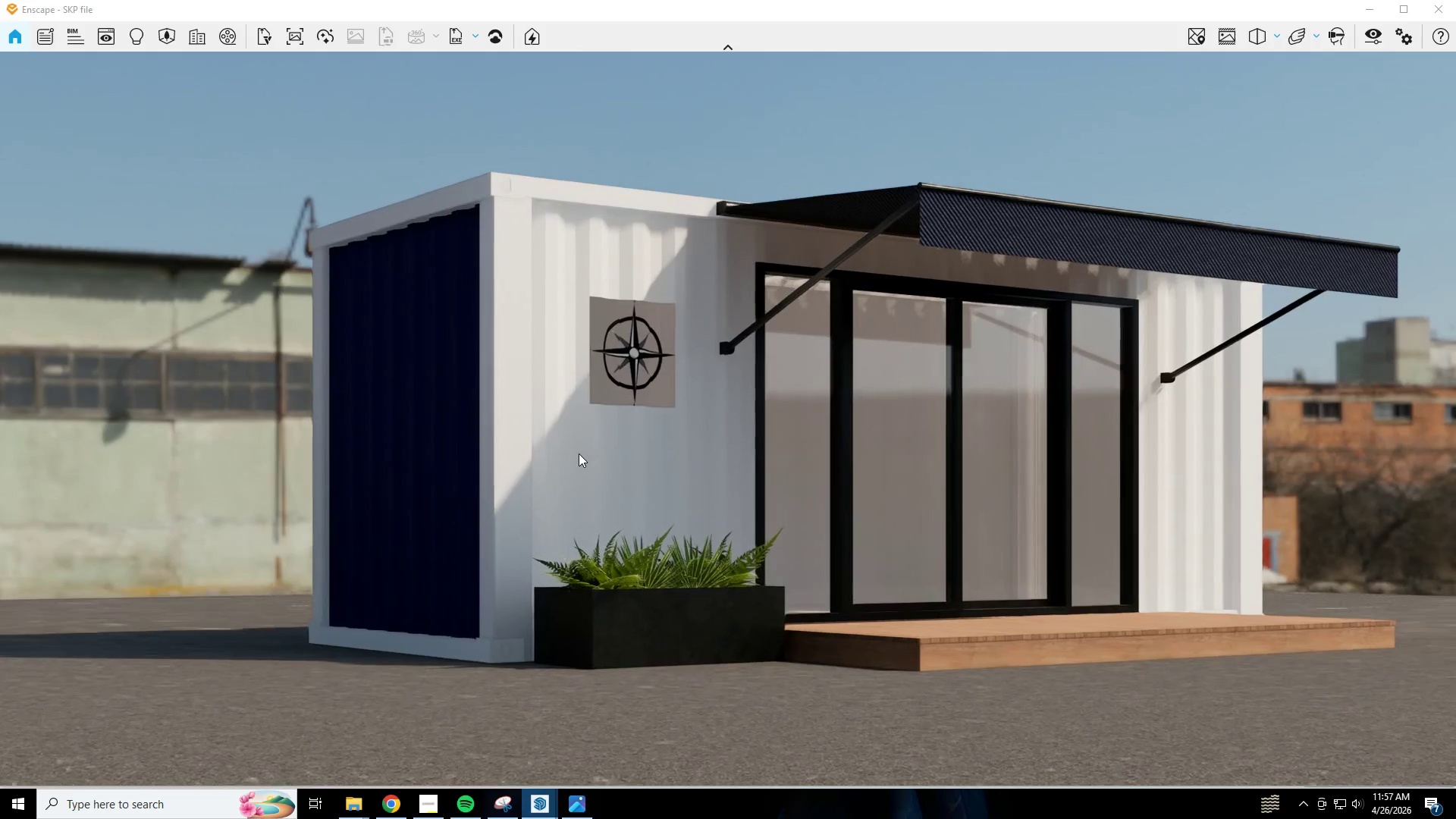 
hold_key(key=S, duration=0.38)
 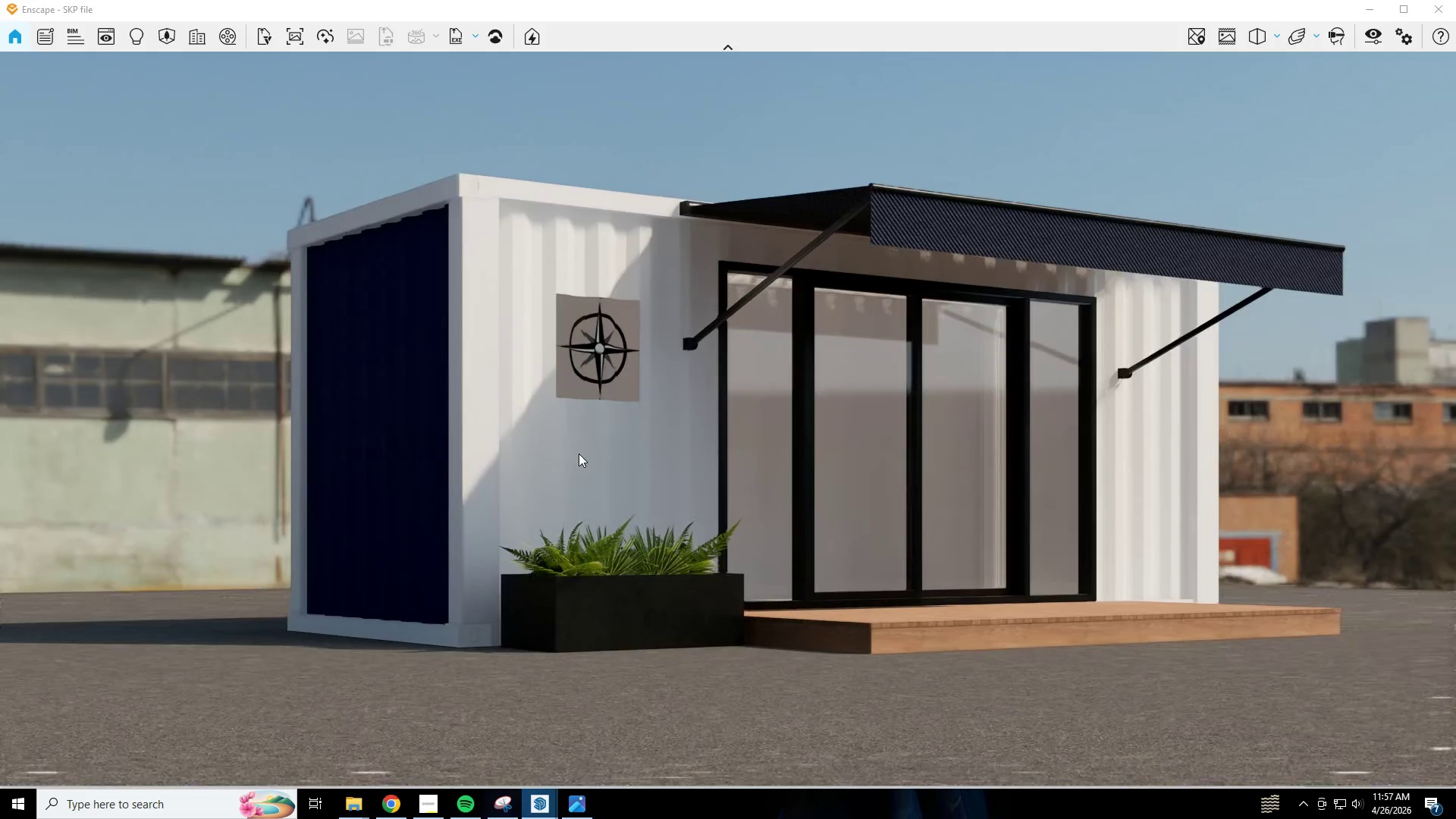 
hold_key(key=S, duration=0.78)
 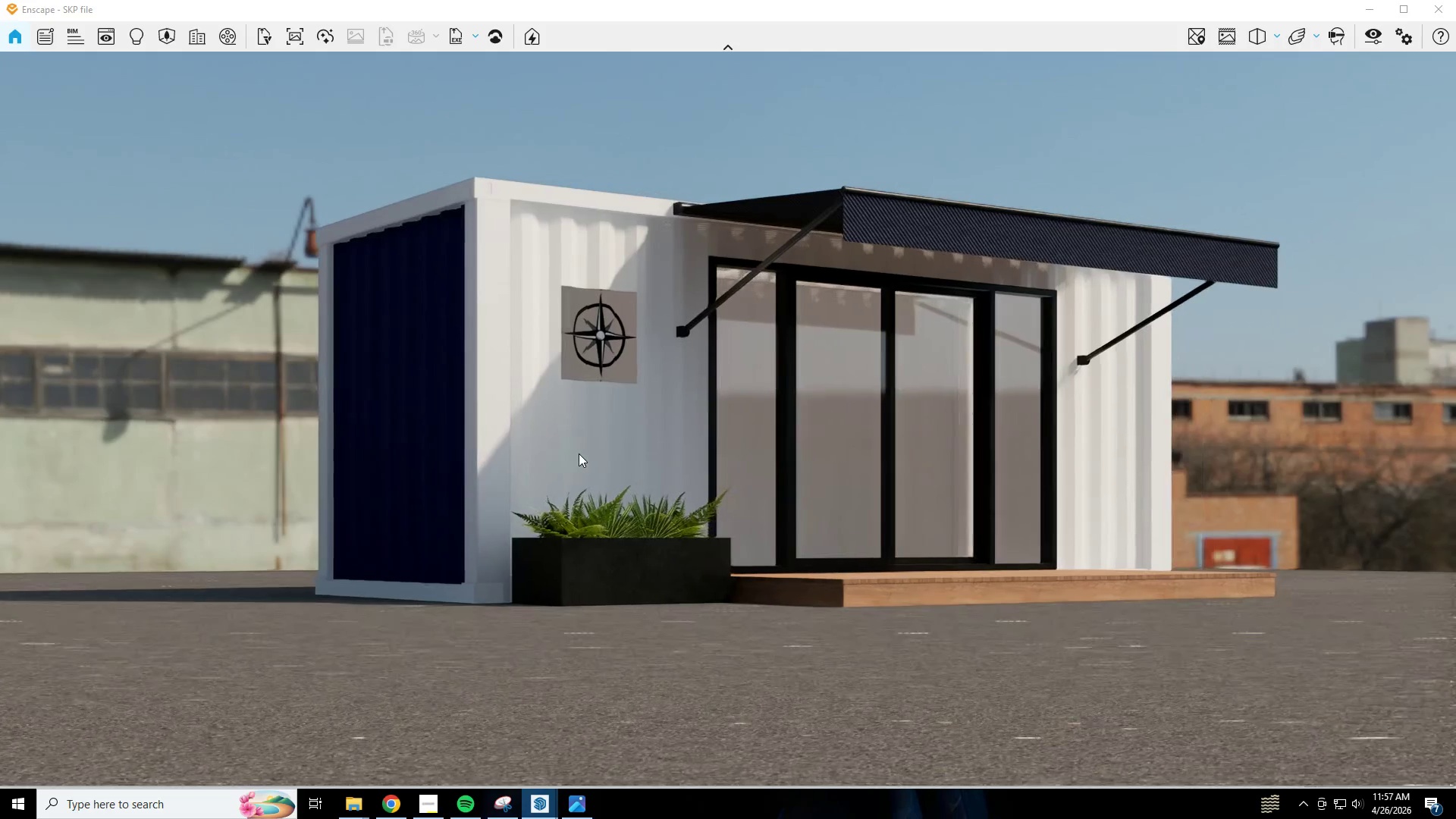 
hold_key(key=W, duration=0.84)
 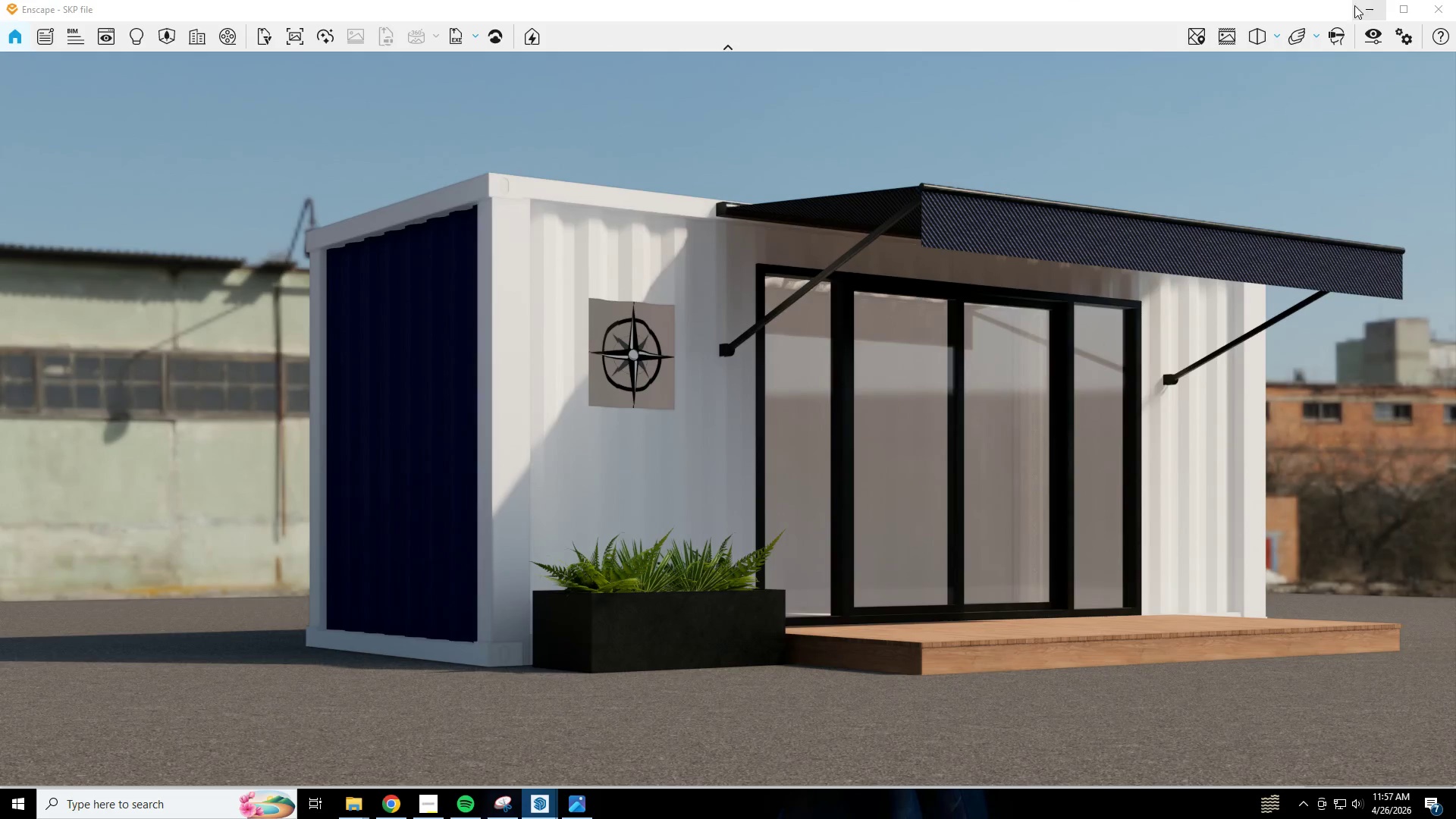 
left_click([1362, 6])
 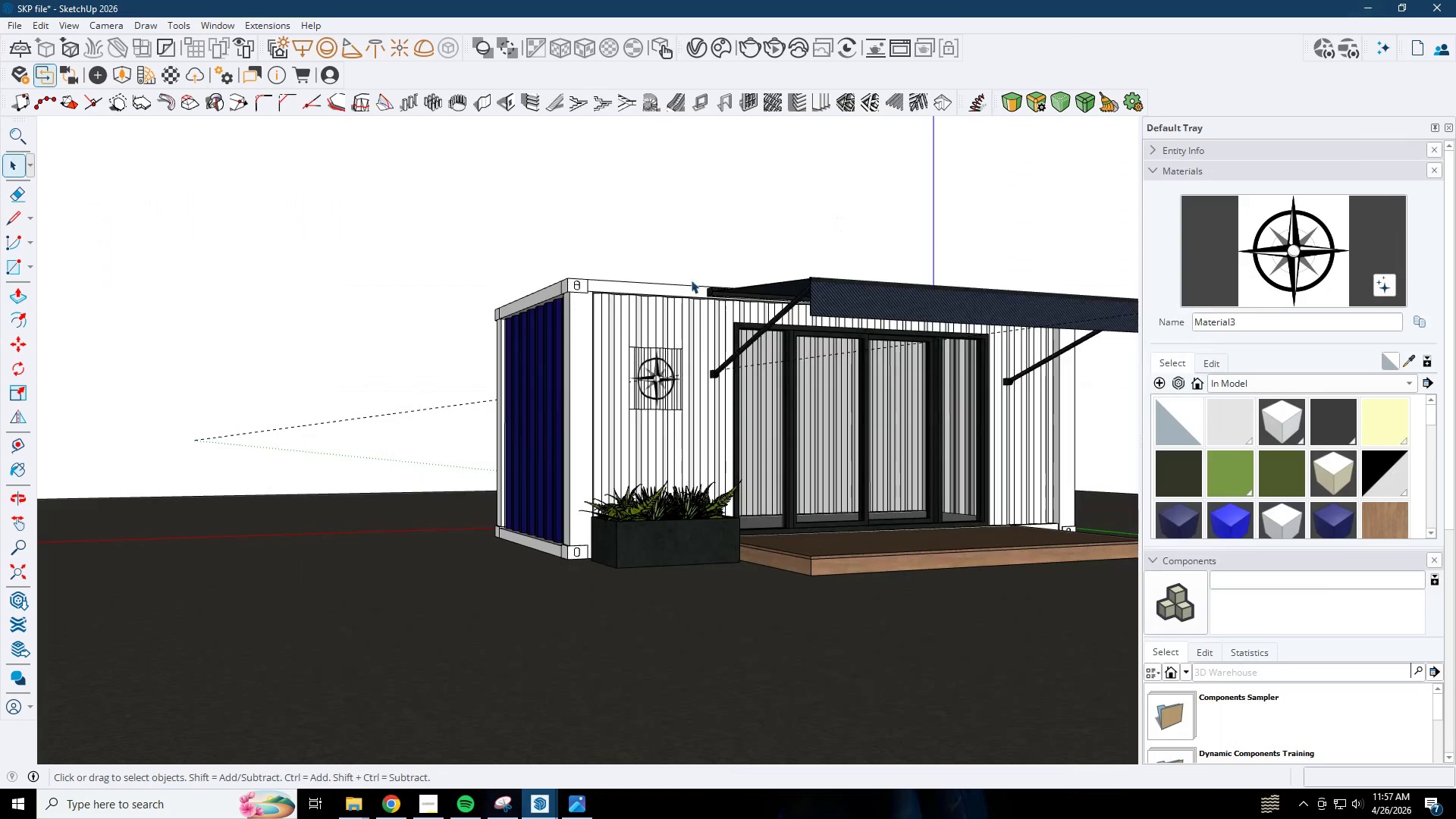 
scroll: coordinate [649, 338], scroll_direction: down, amount: 3.0
 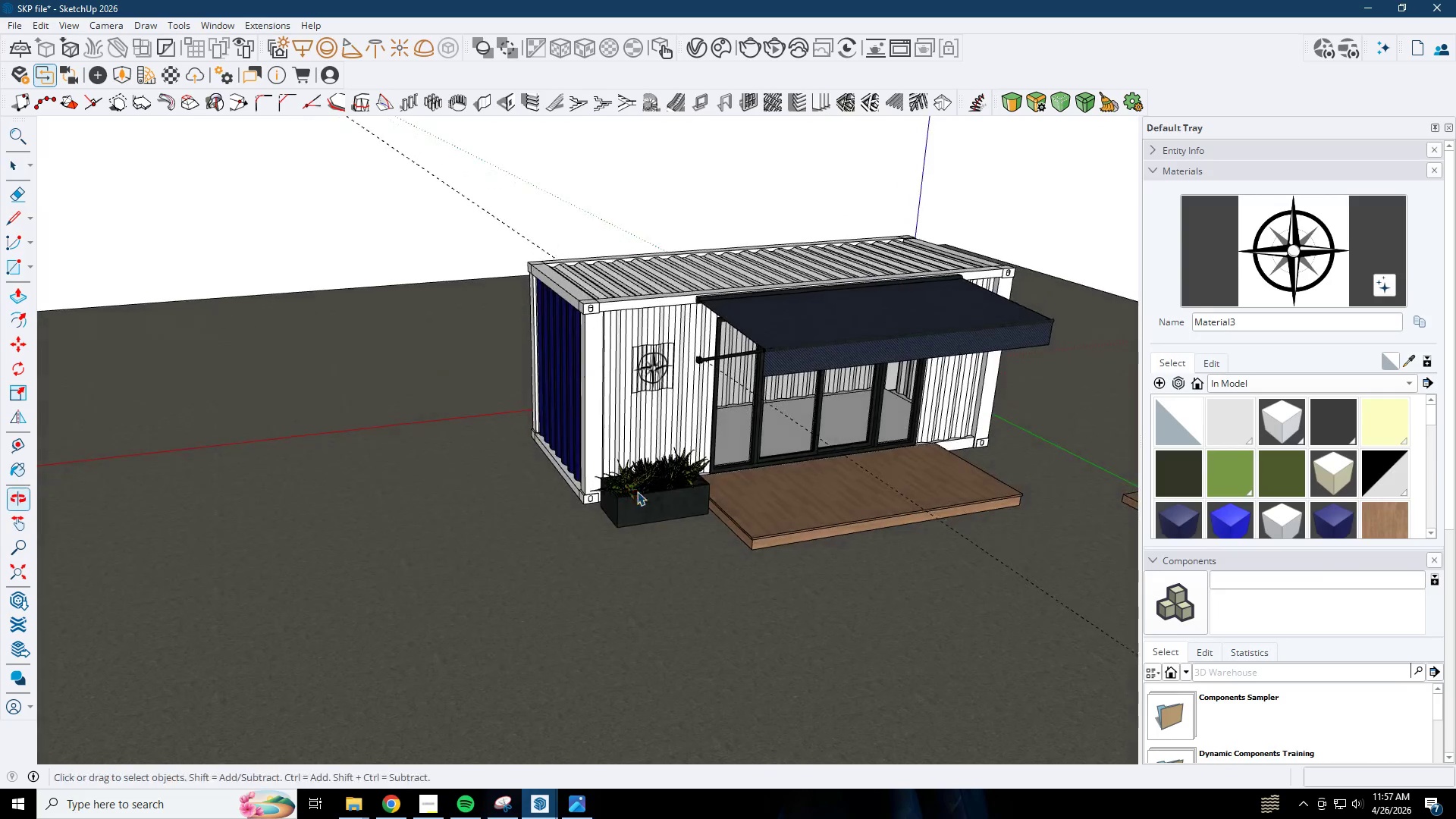 
left_click([611, 331])
 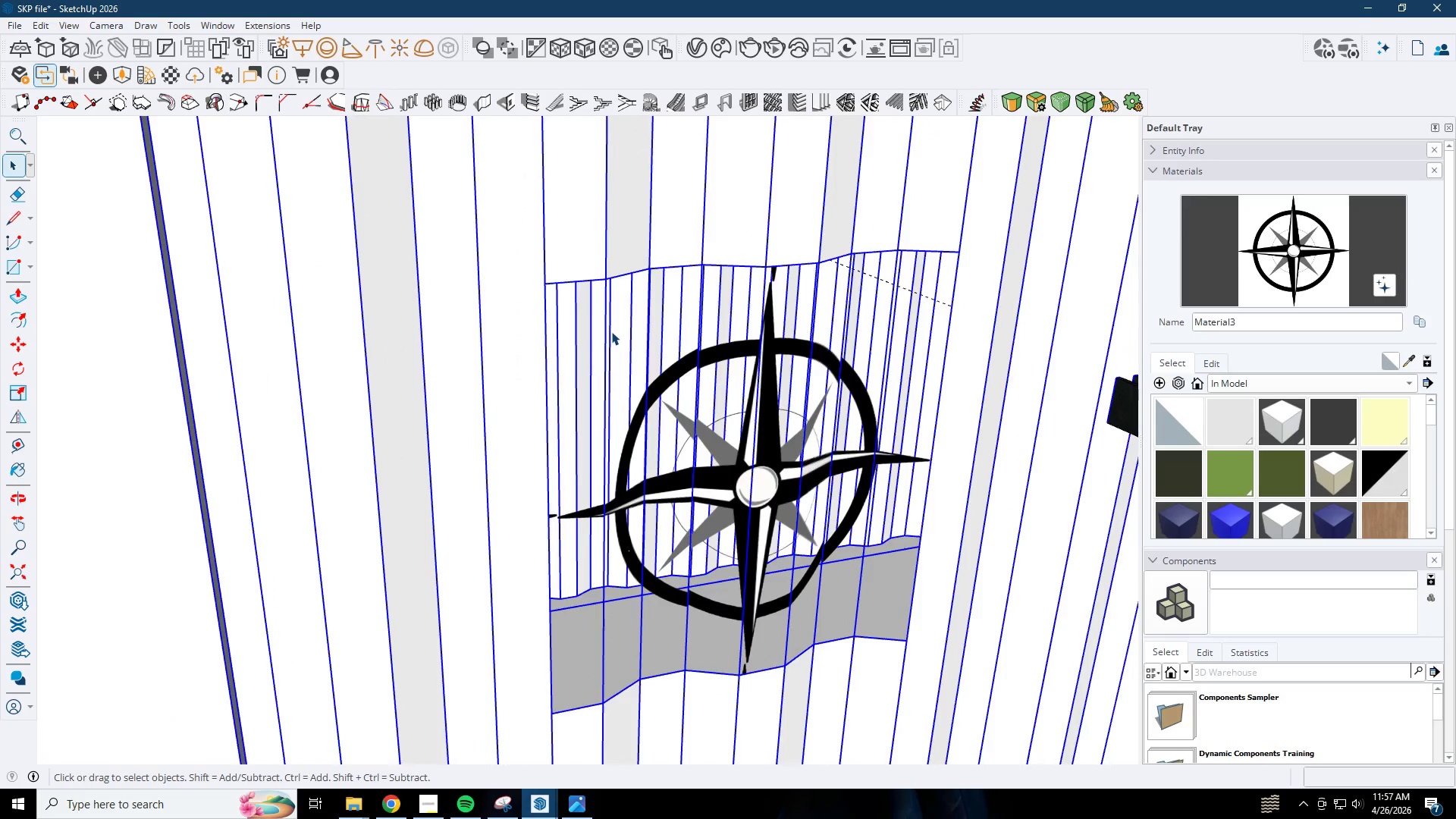 
scroll: coordinate [613, 333], scroll_direction: up, amount: 22.0
 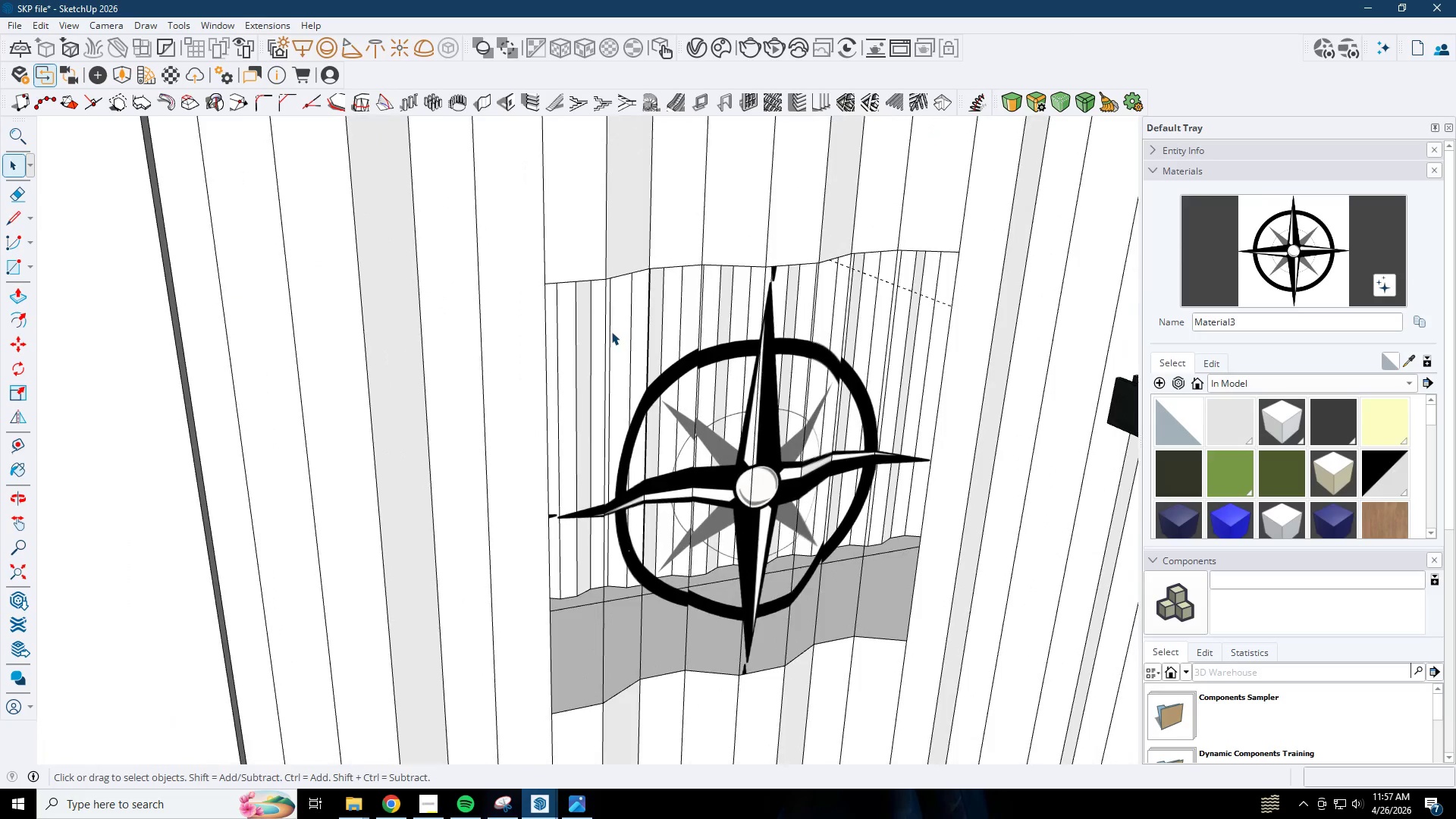 
double_click([604, 318])
 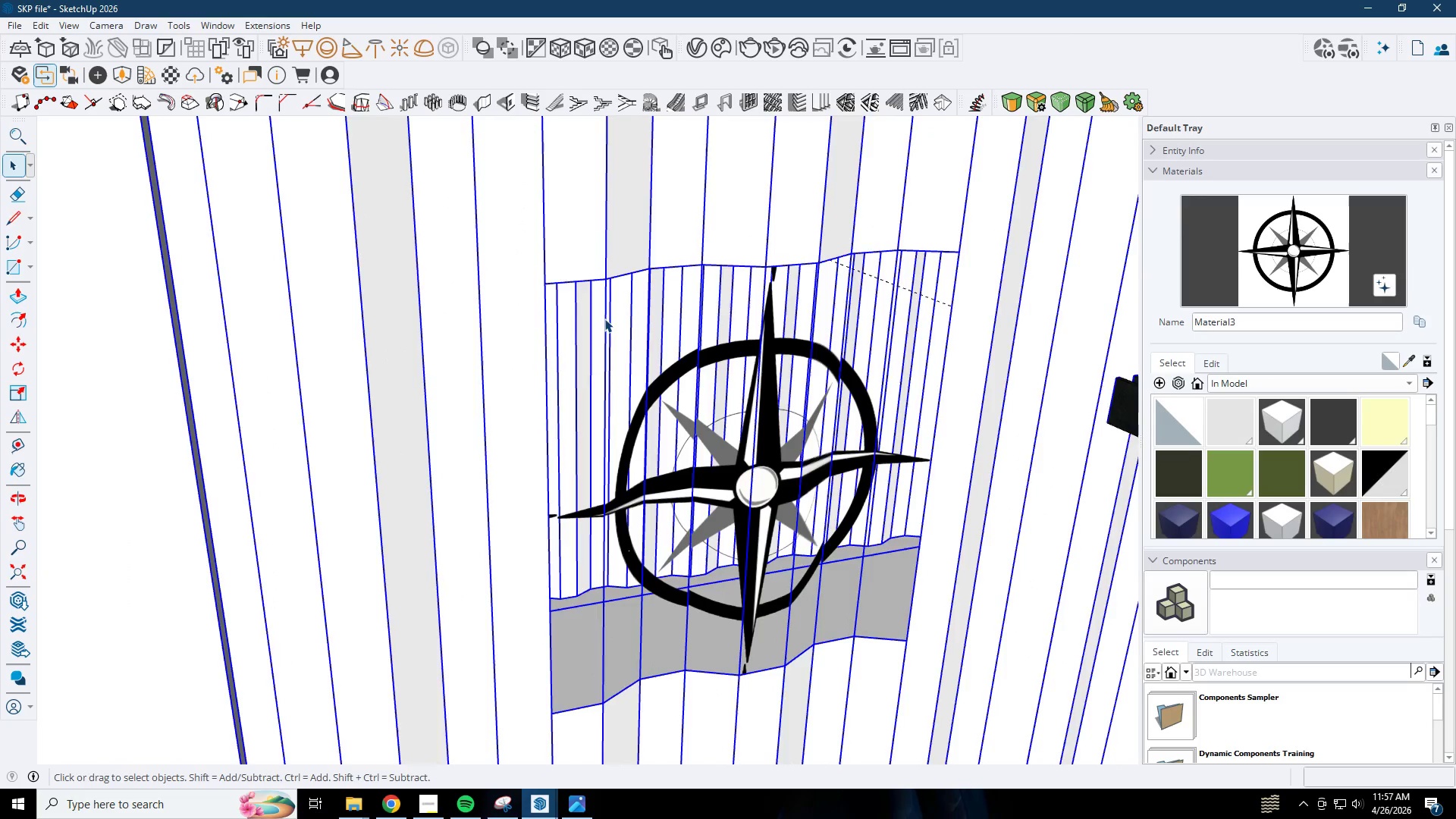 
triple_click([604, 318])
 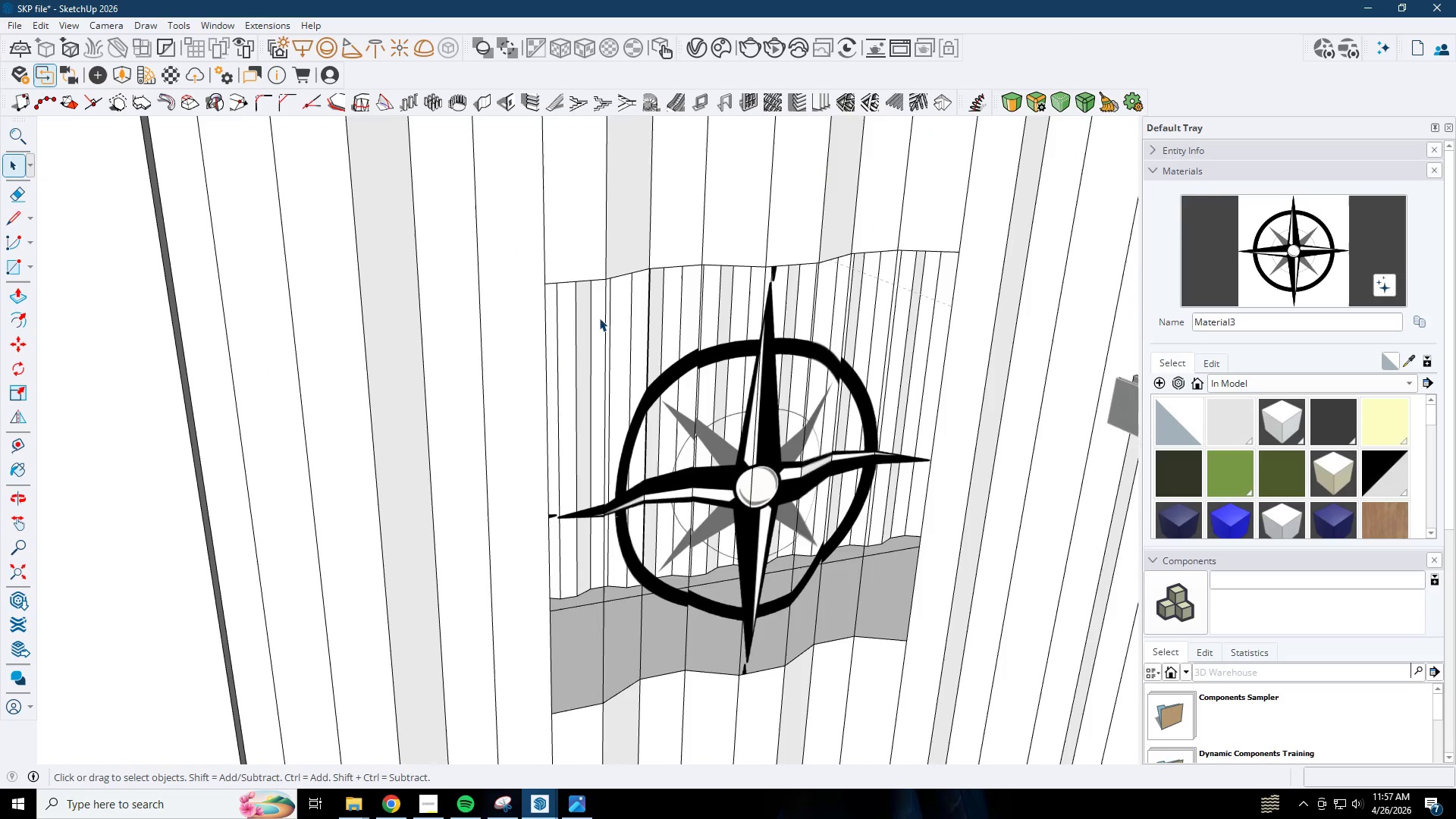 
triple_click([592, 318])
 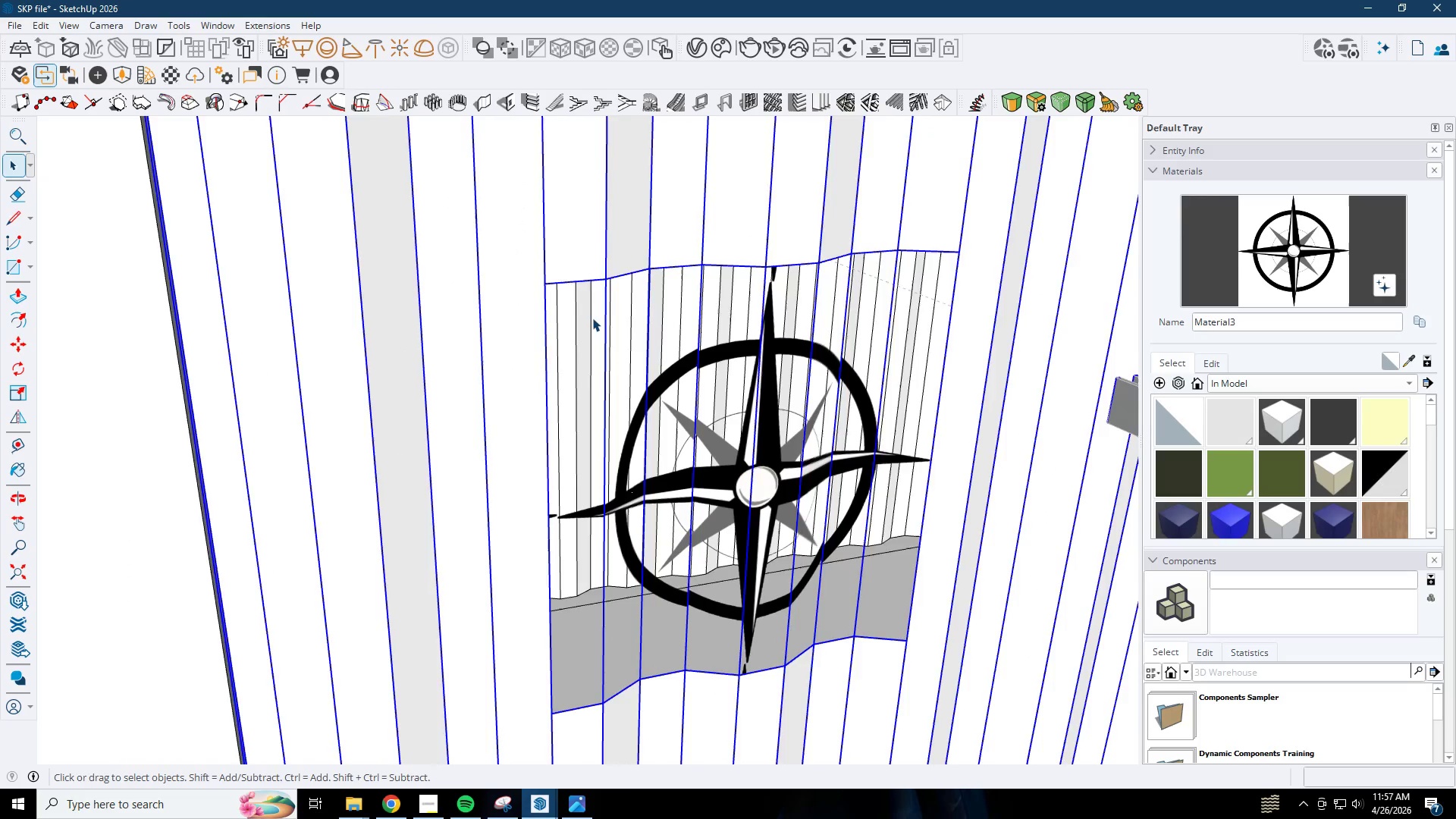 
triple_click([592, 318])
 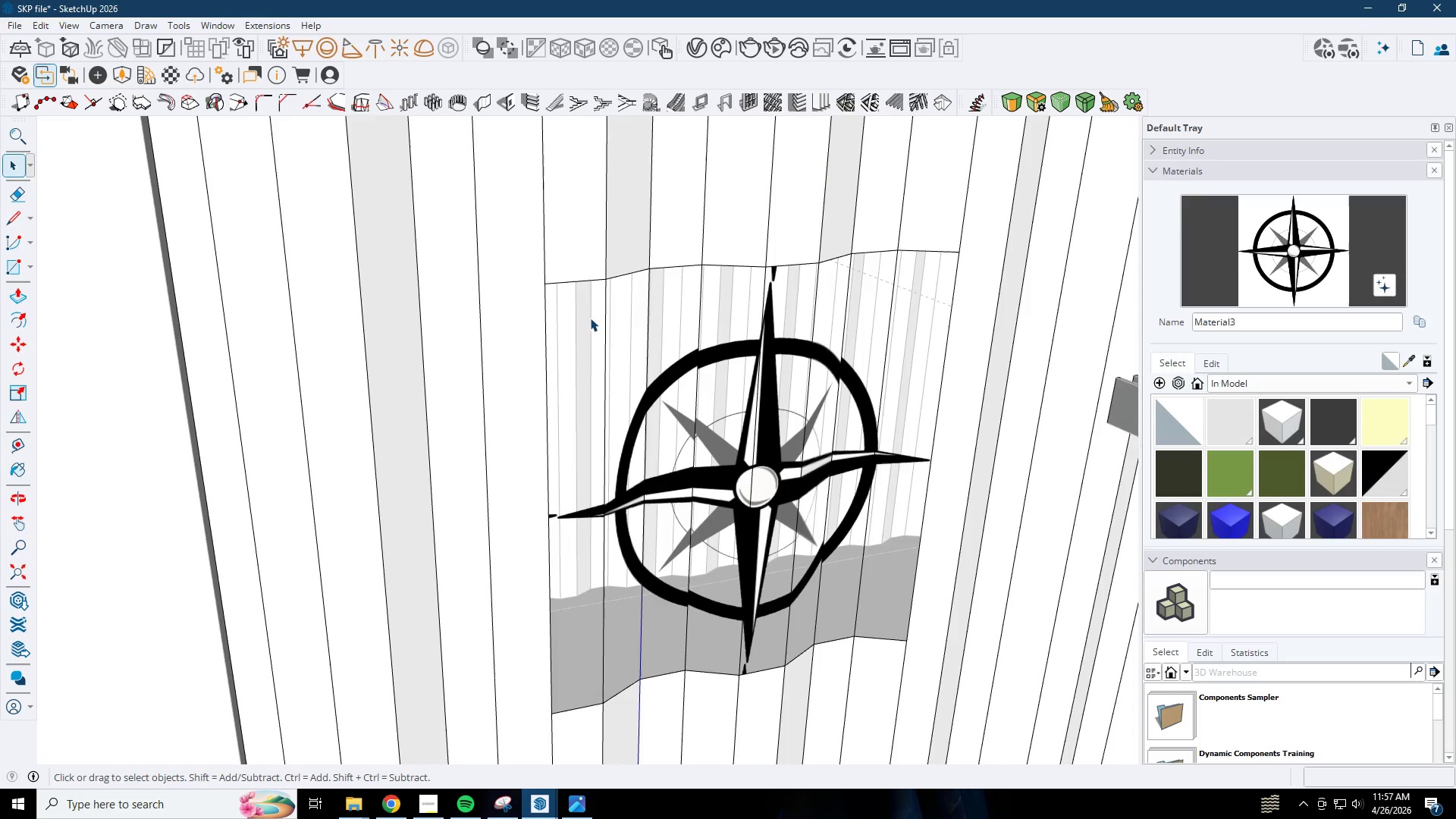 
double_click([590, 318])
 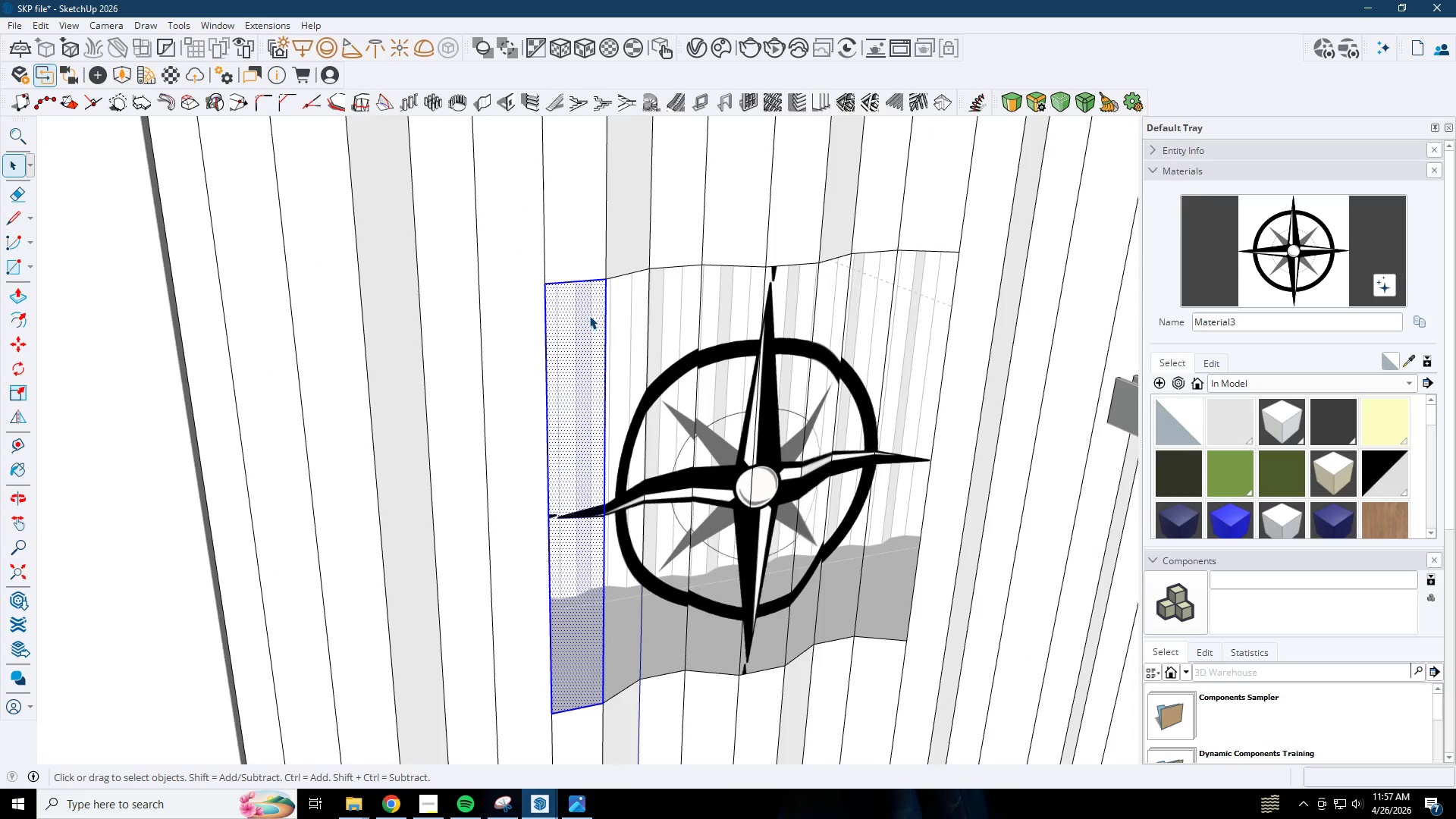 
hold_key(key=ControlLeft, duration=1.5)
left_click([608, 331])
 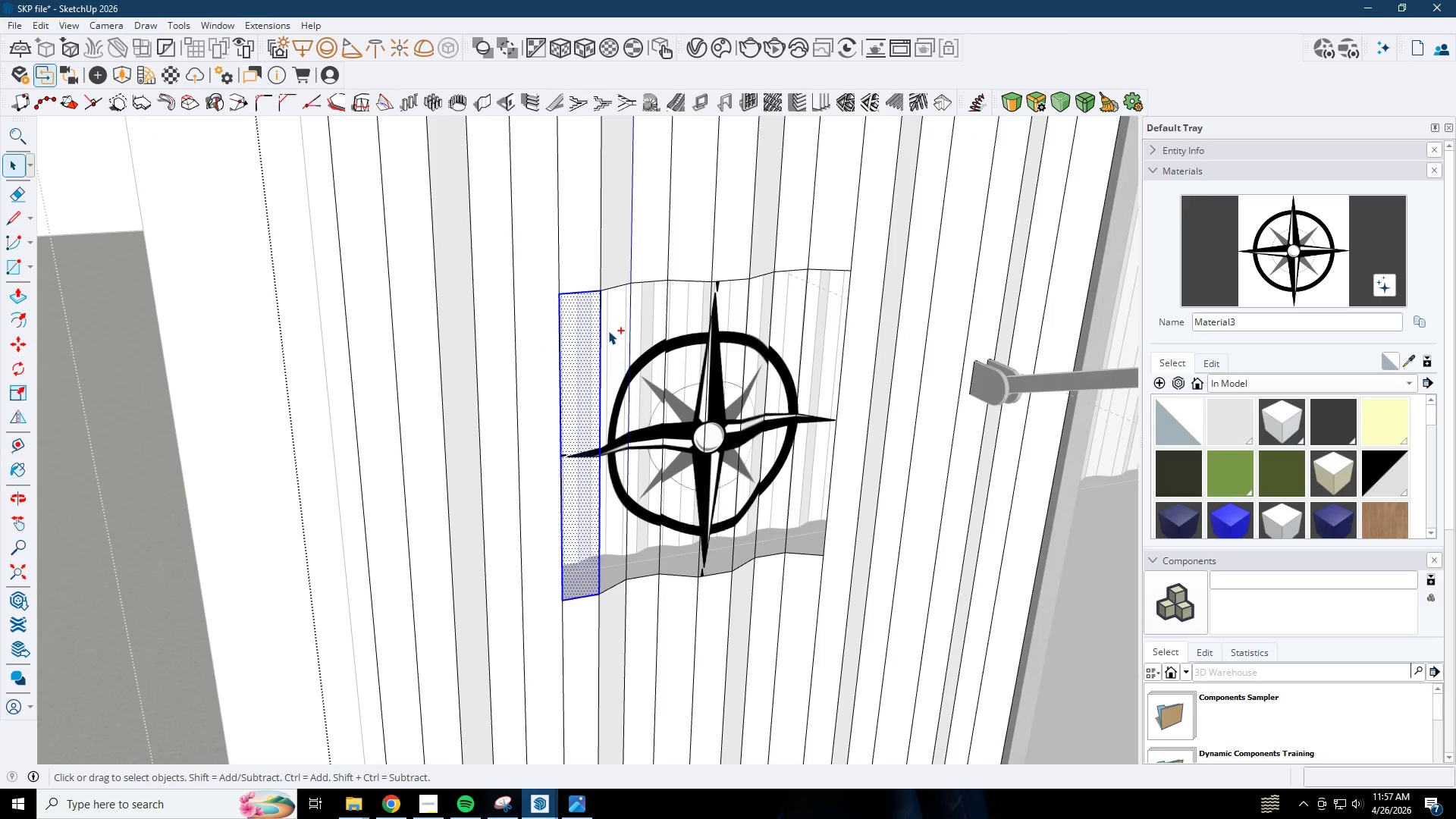 
scroll: coordinate [589, 315], scroll_direction: down, amount: 4.0
 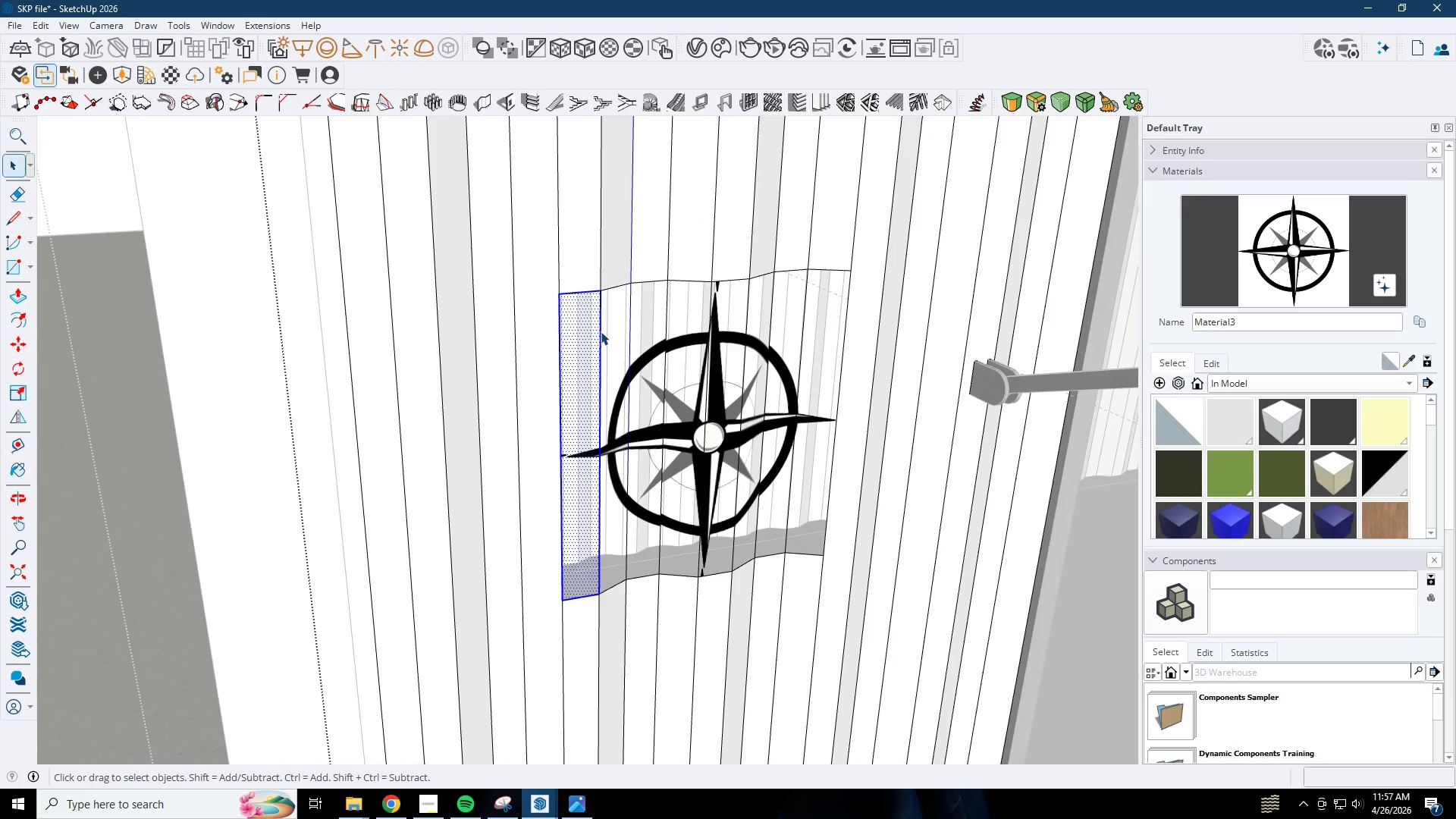 
double_click([608, 331])
 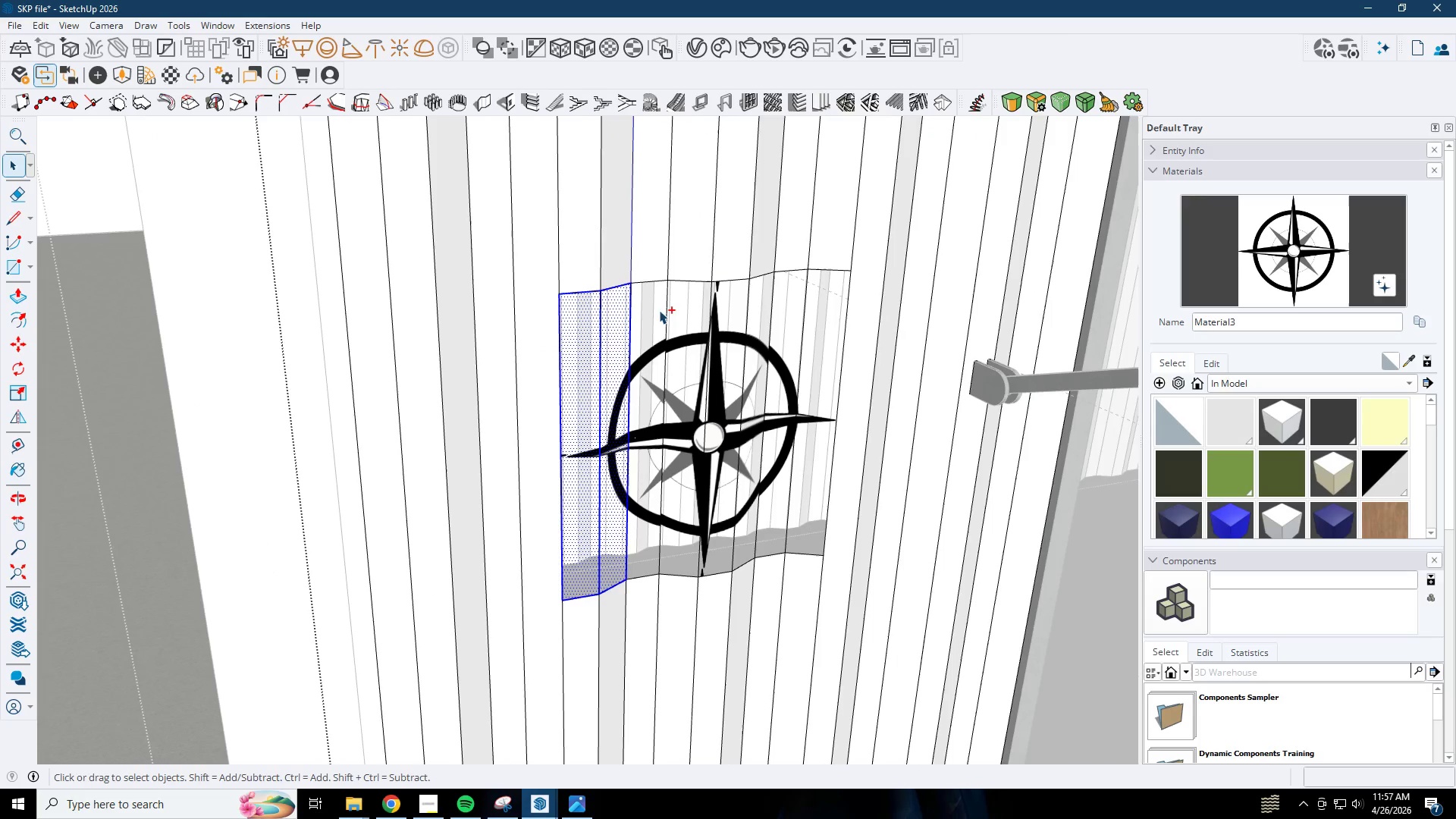 
triple_click([661, 309])
 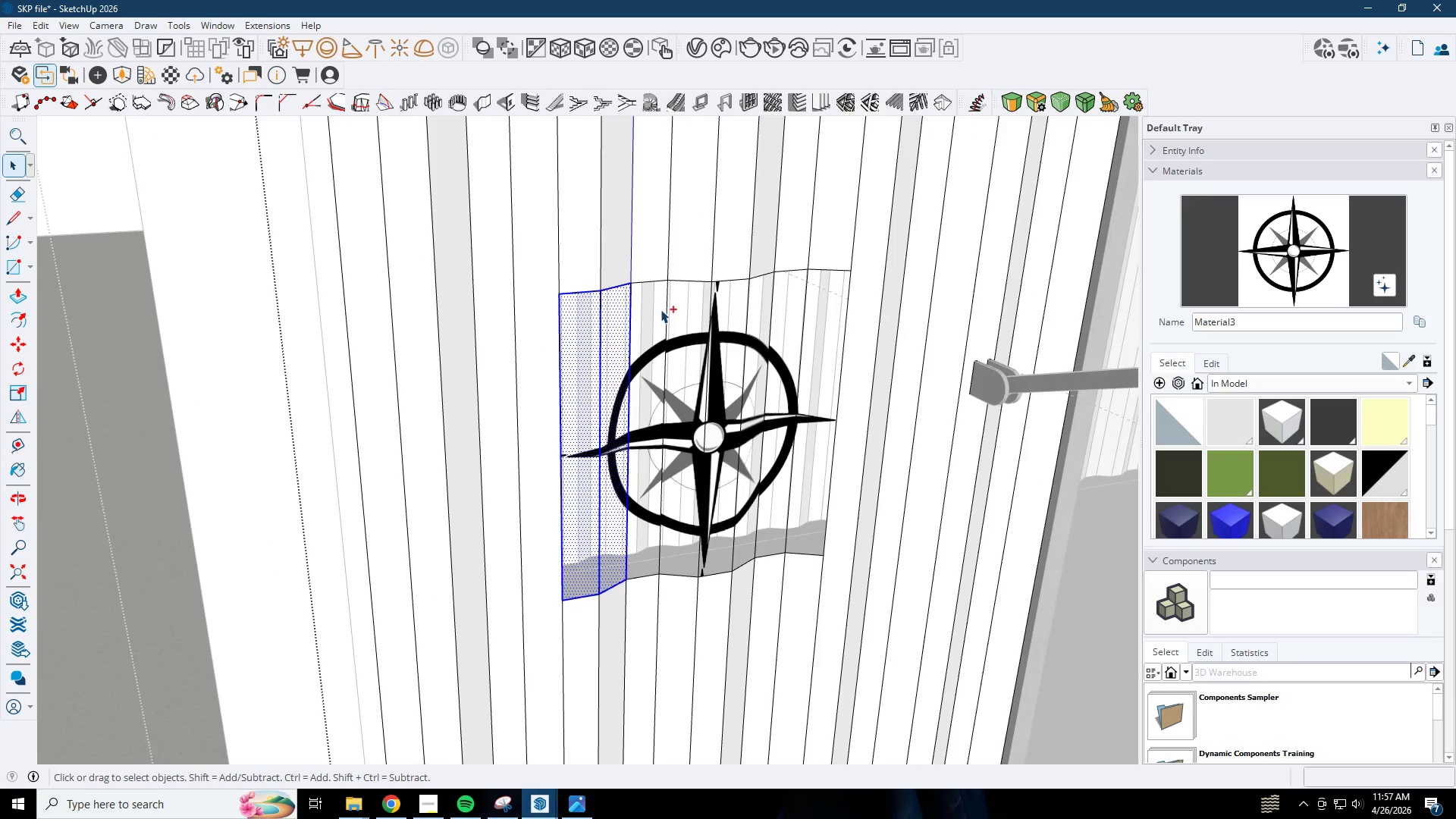 
triple_click([661, 309])
 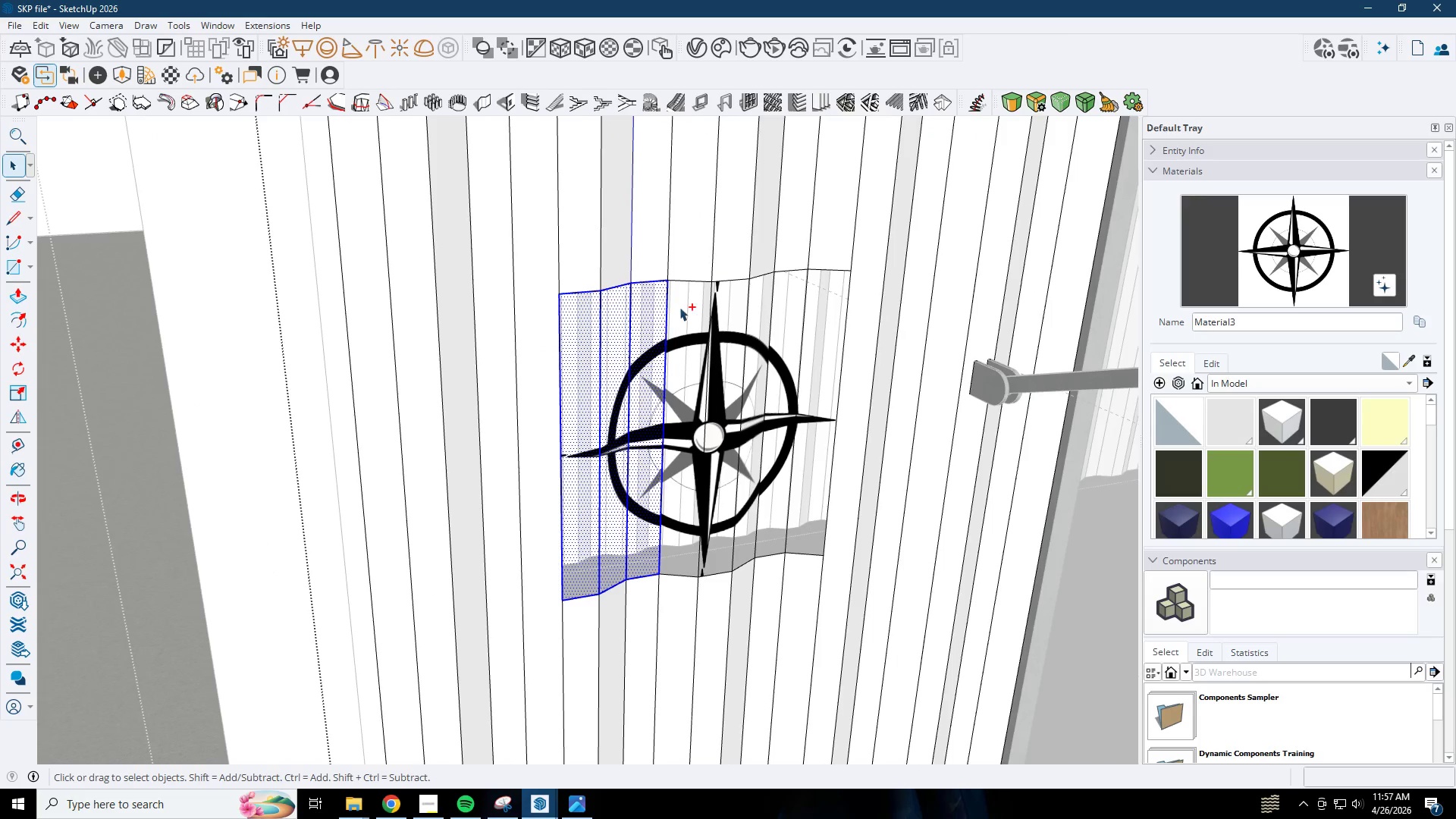 
triple_click([684, 307])
 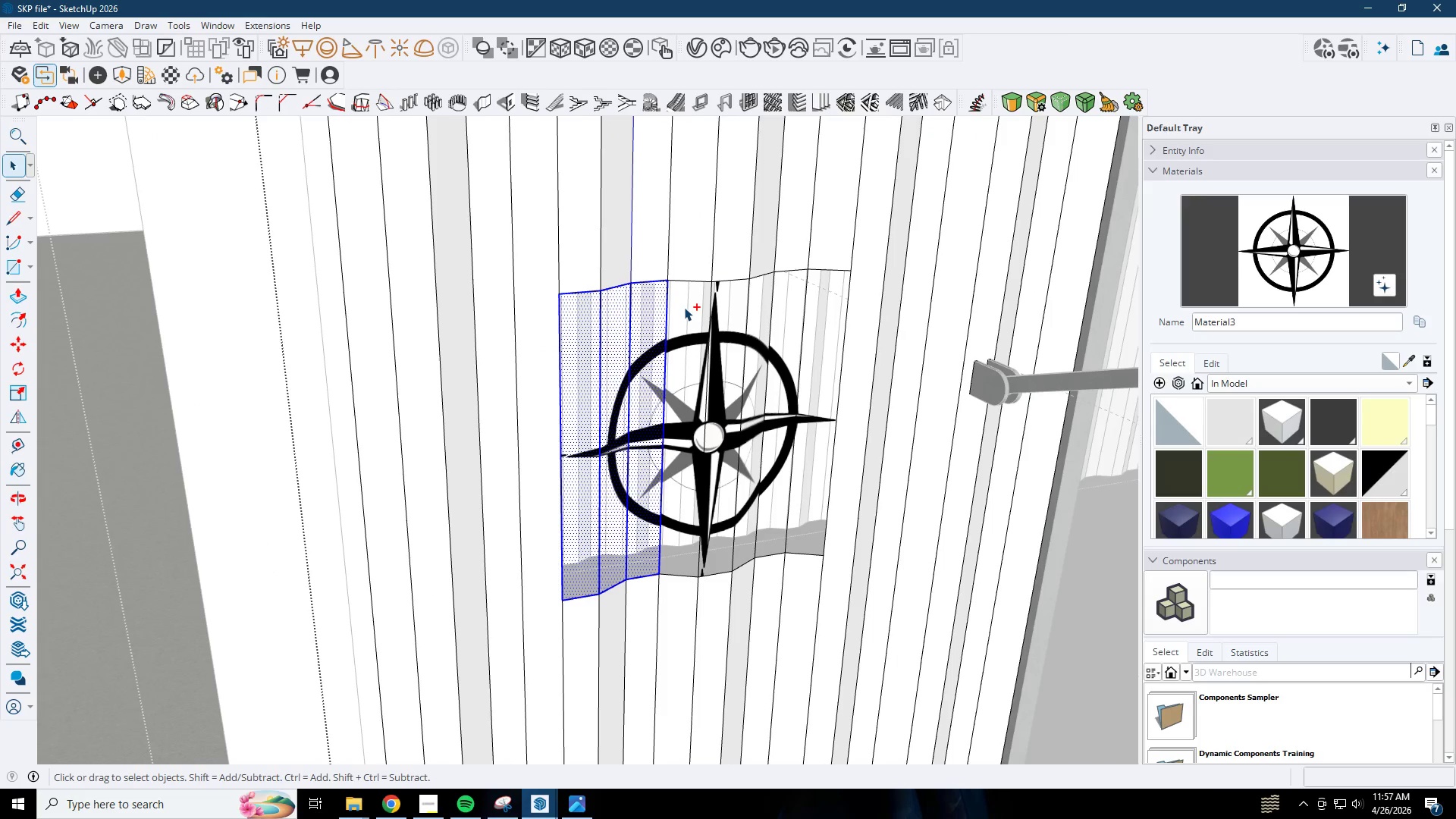 
triple_click([684, 307])
 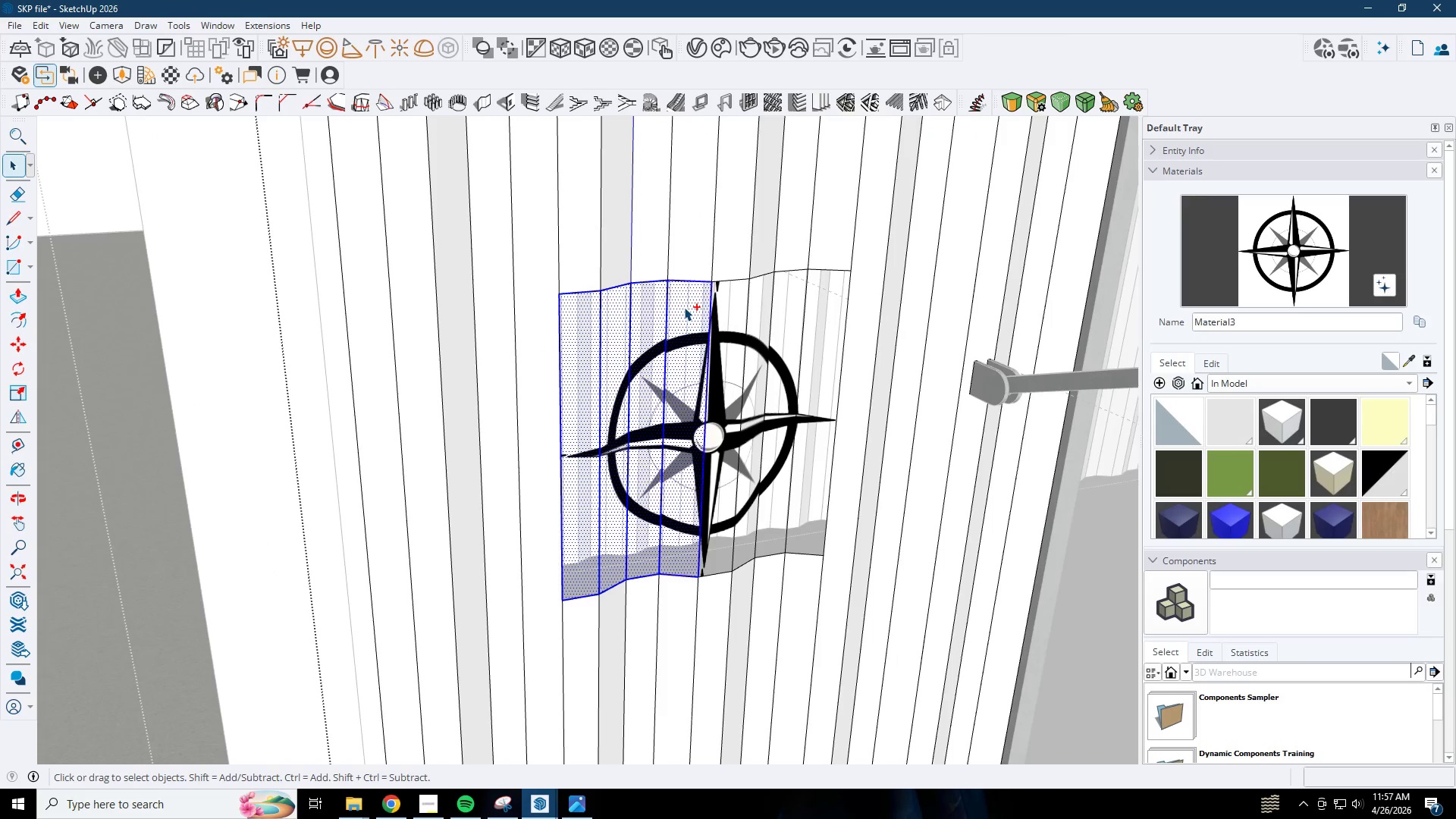 
hold_key(key=ControlLeft, duration=1.52)
triple_click([728, 307])
 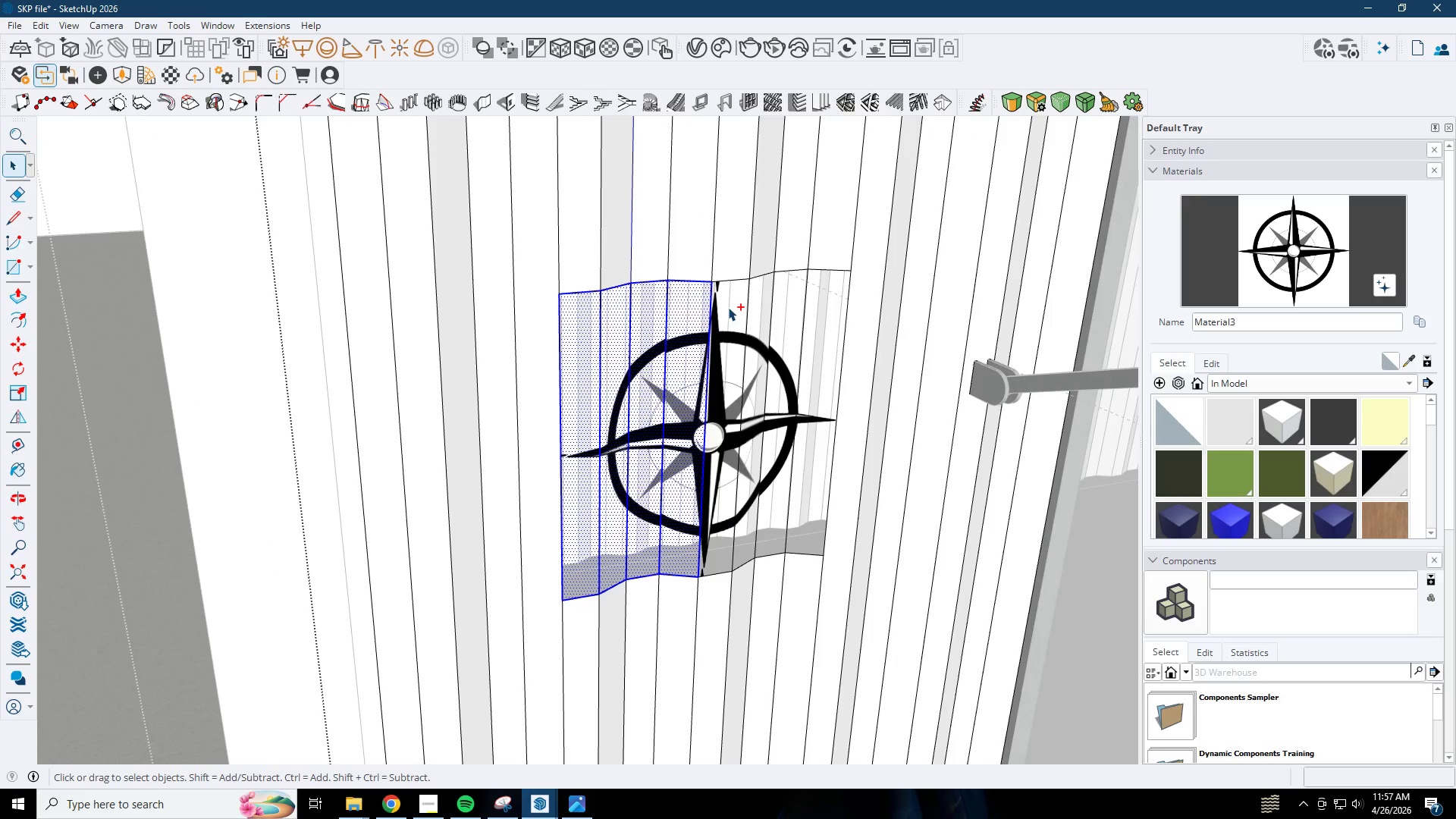 
triple_click([728, 307])
 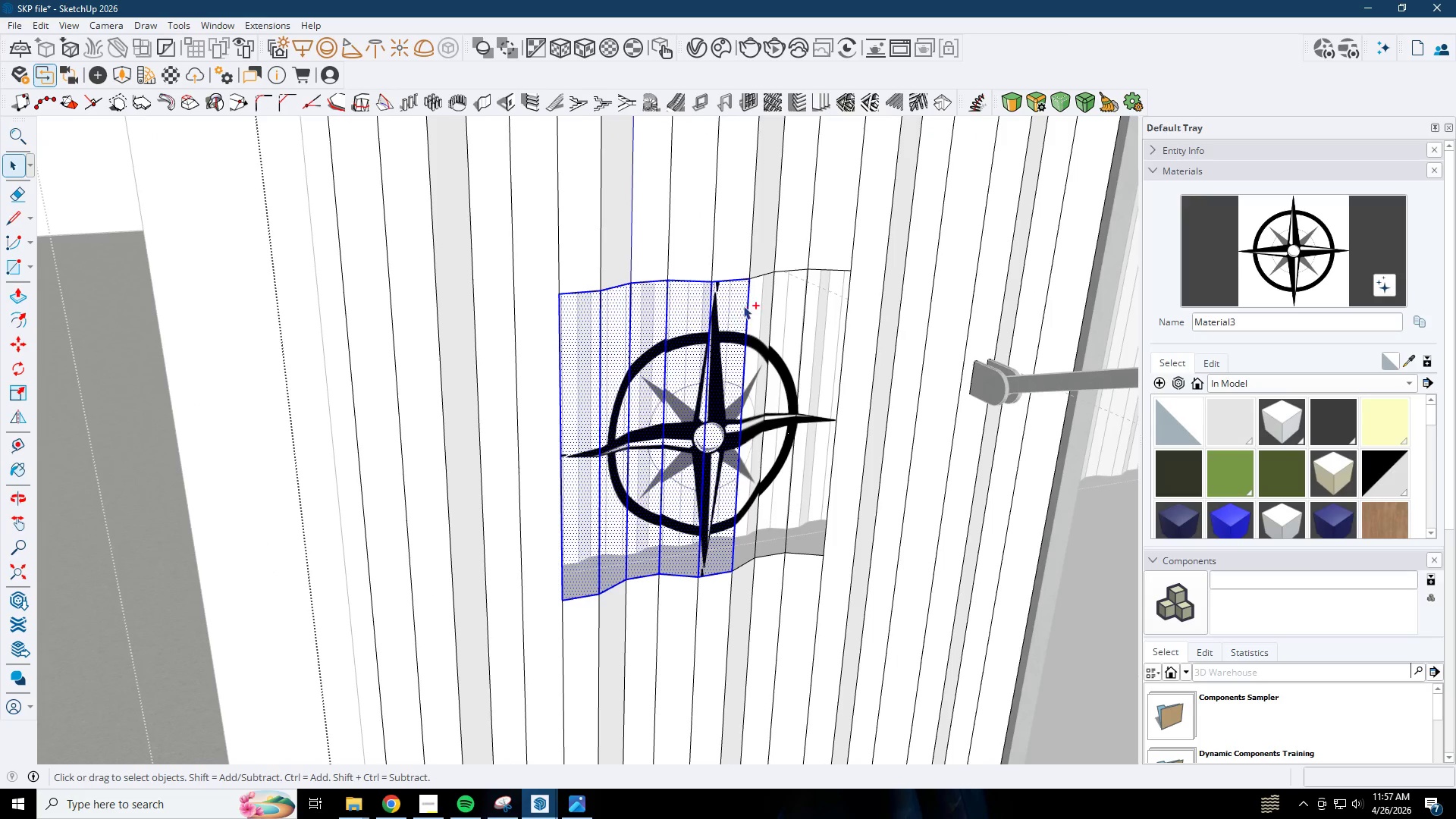 
triple_click([761, 303])
 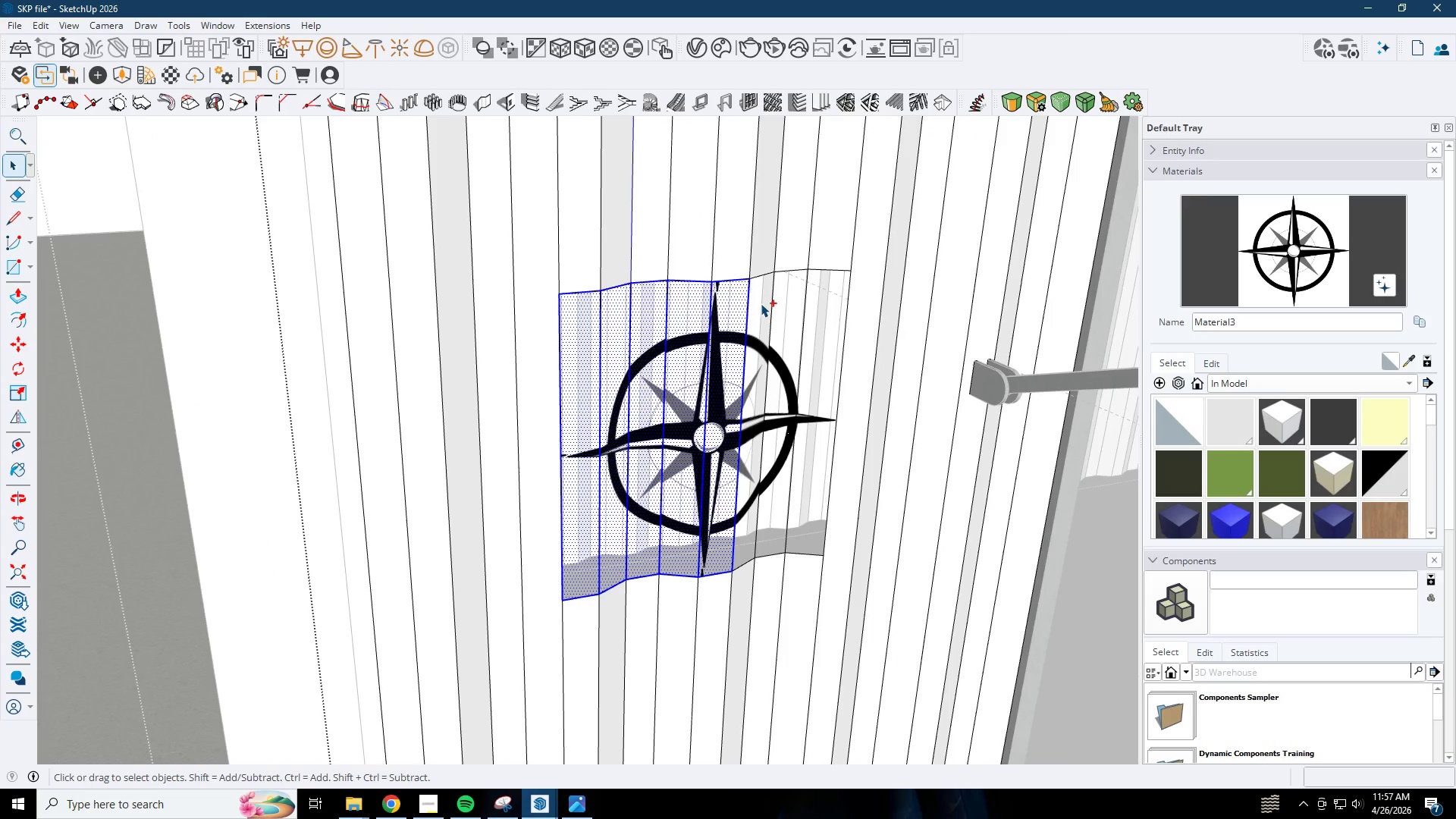 
triple_click([761, 303])
 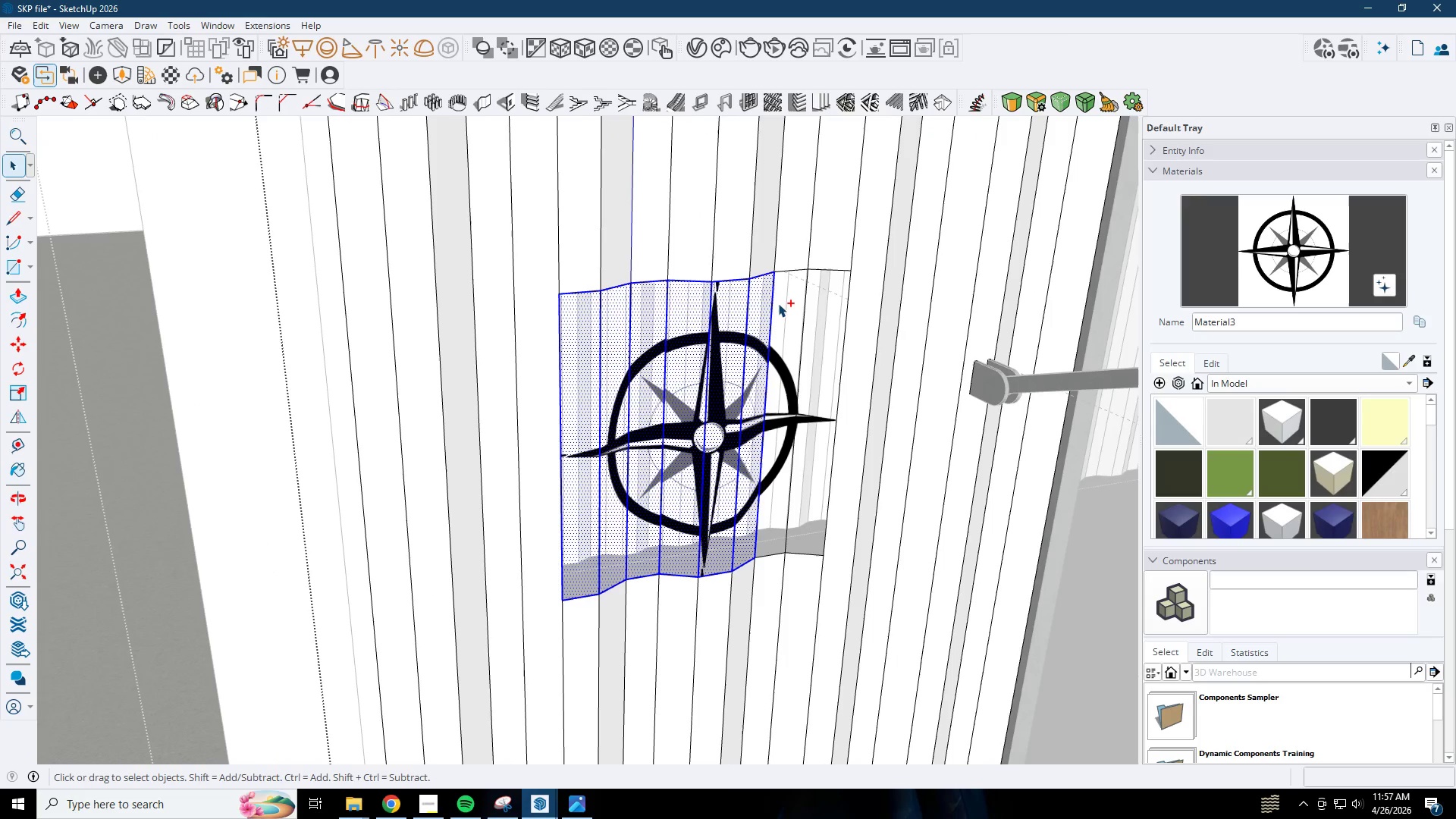 
triple_click([780, 303])
 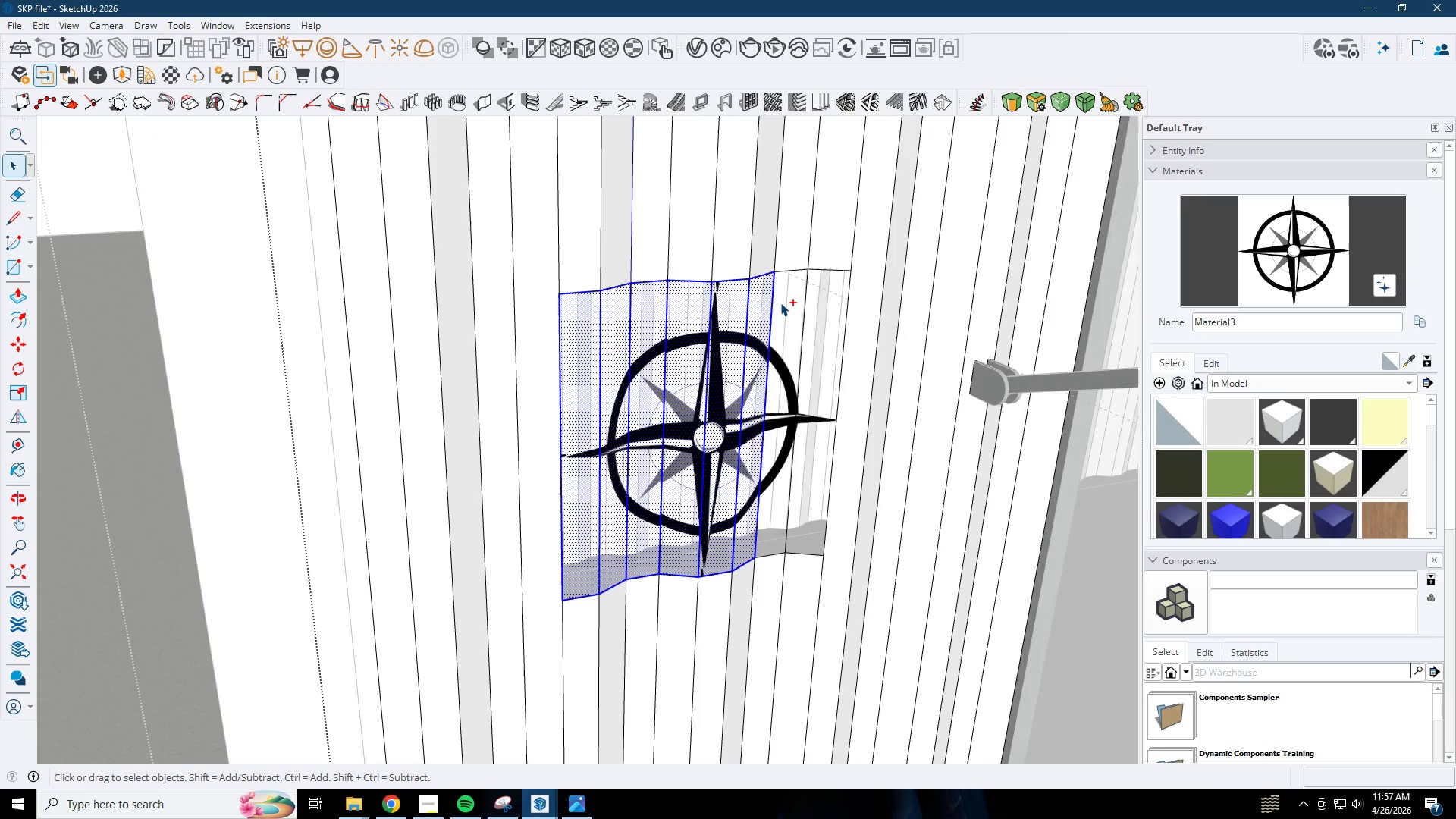 
hold_key(key=ControlLeft, duration=1.14)
triple_click([780, 303])
 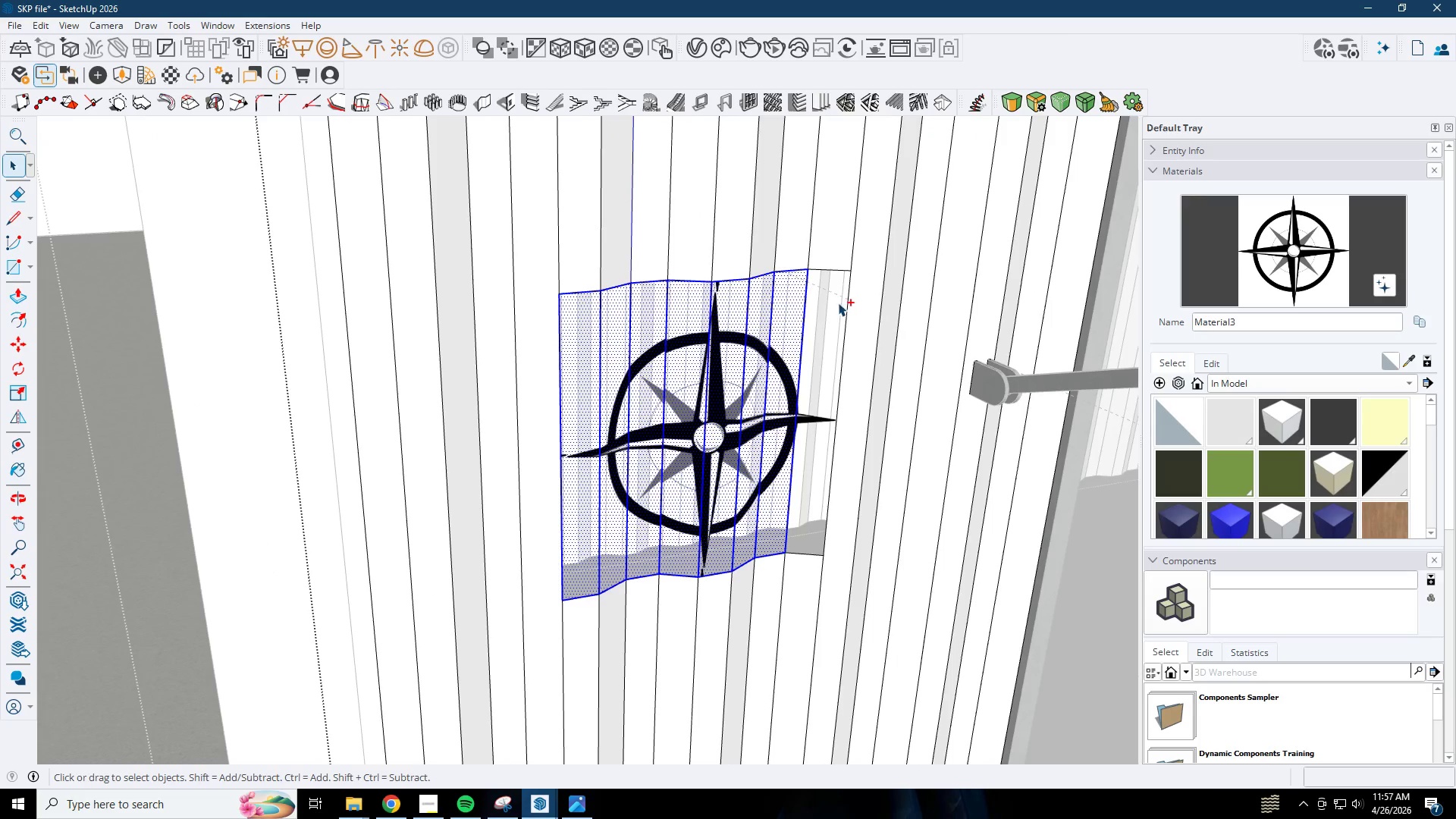 
left_click([826, 301])
 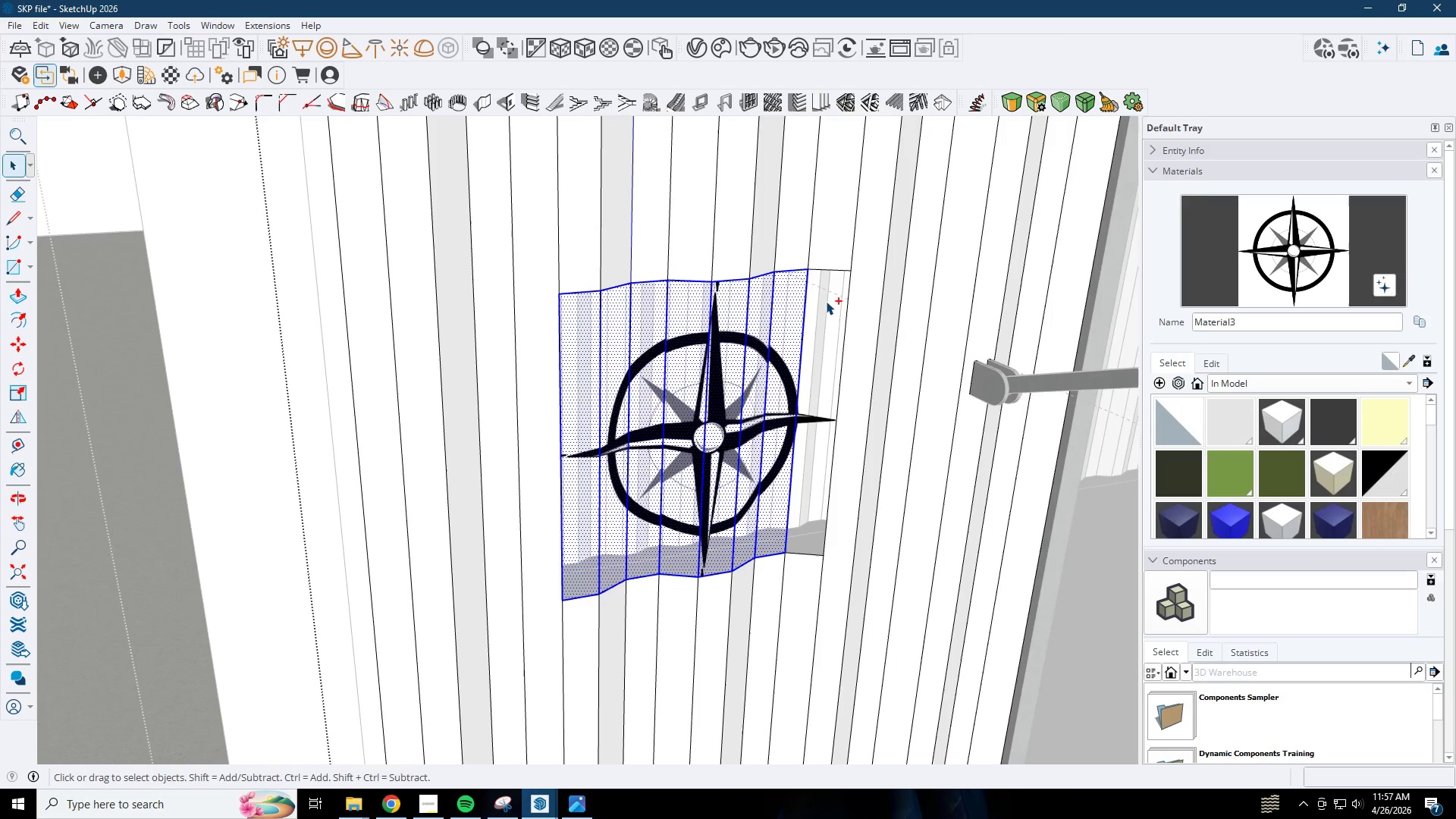 
double_click([826, 301])
 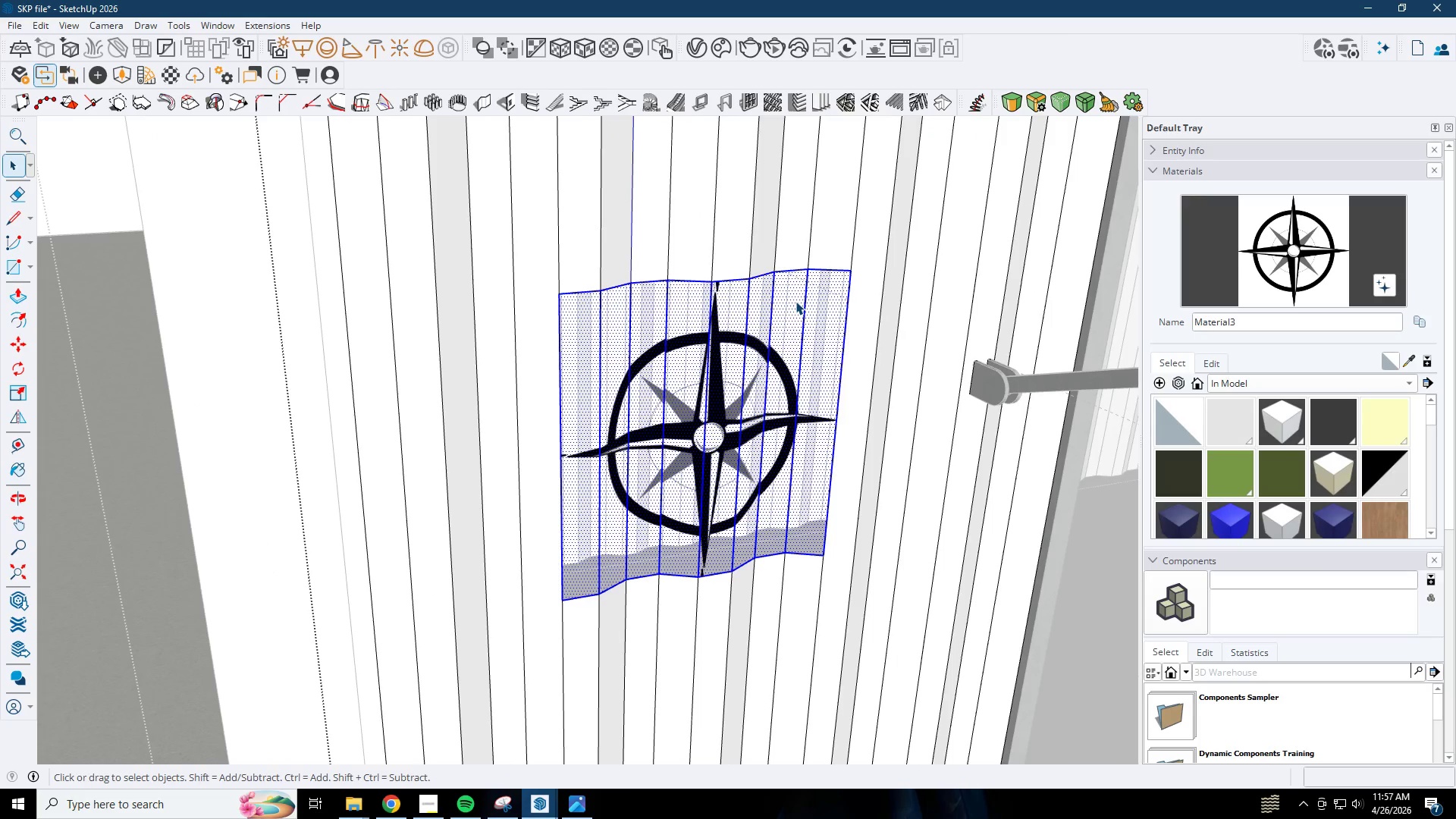 
key(Control+C)
 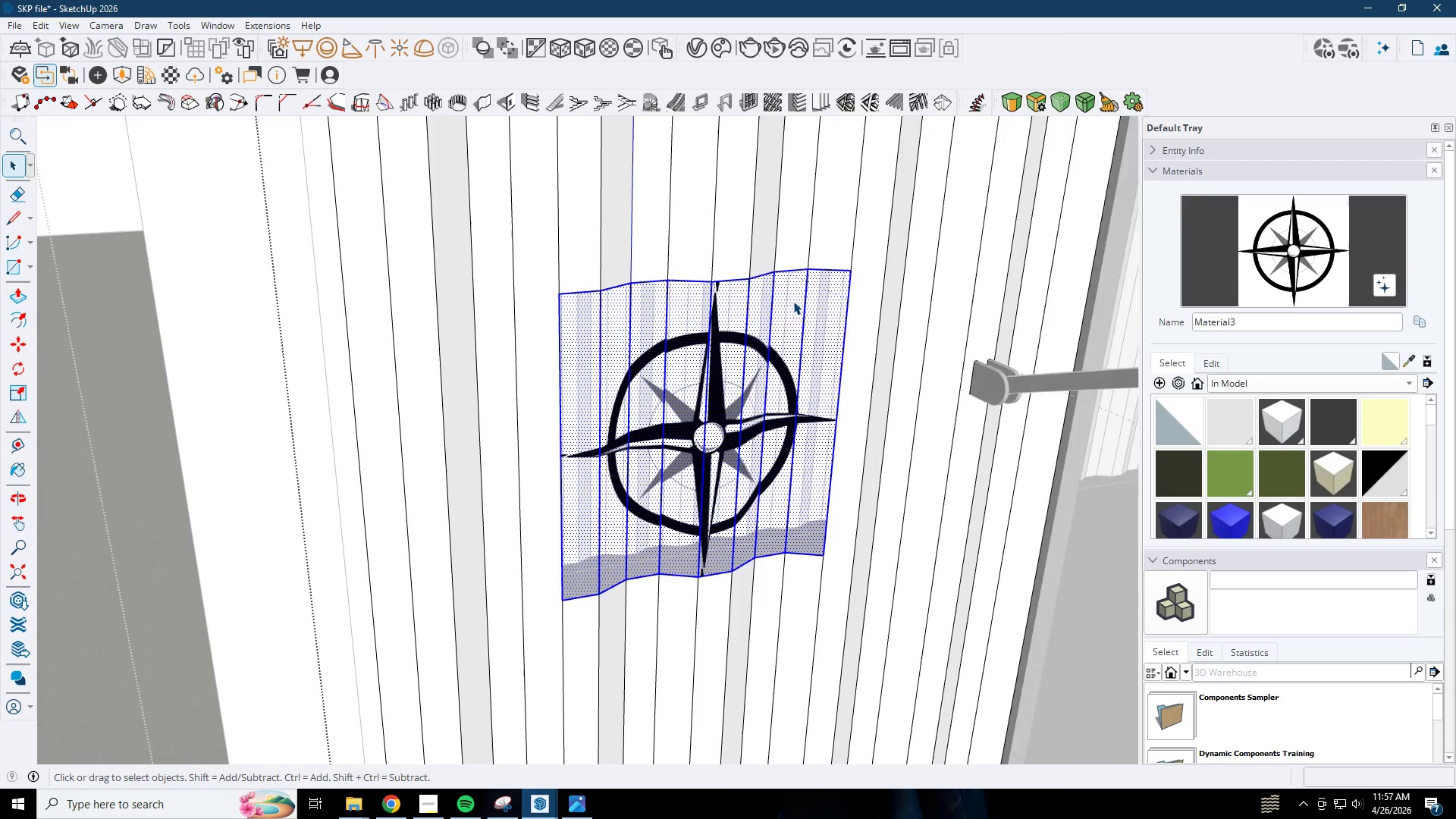 
key(Escape)
 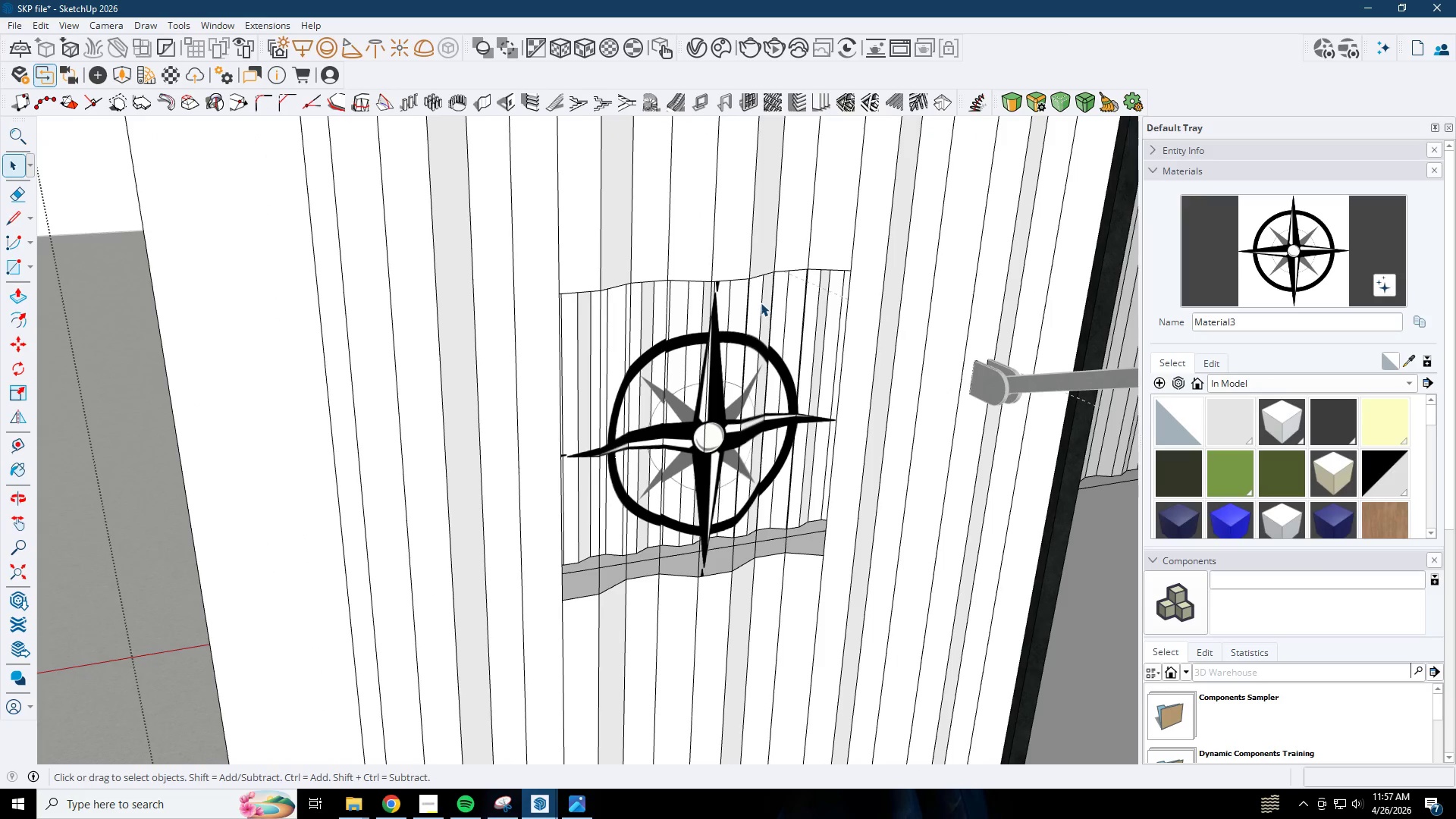 
key(Escape)
 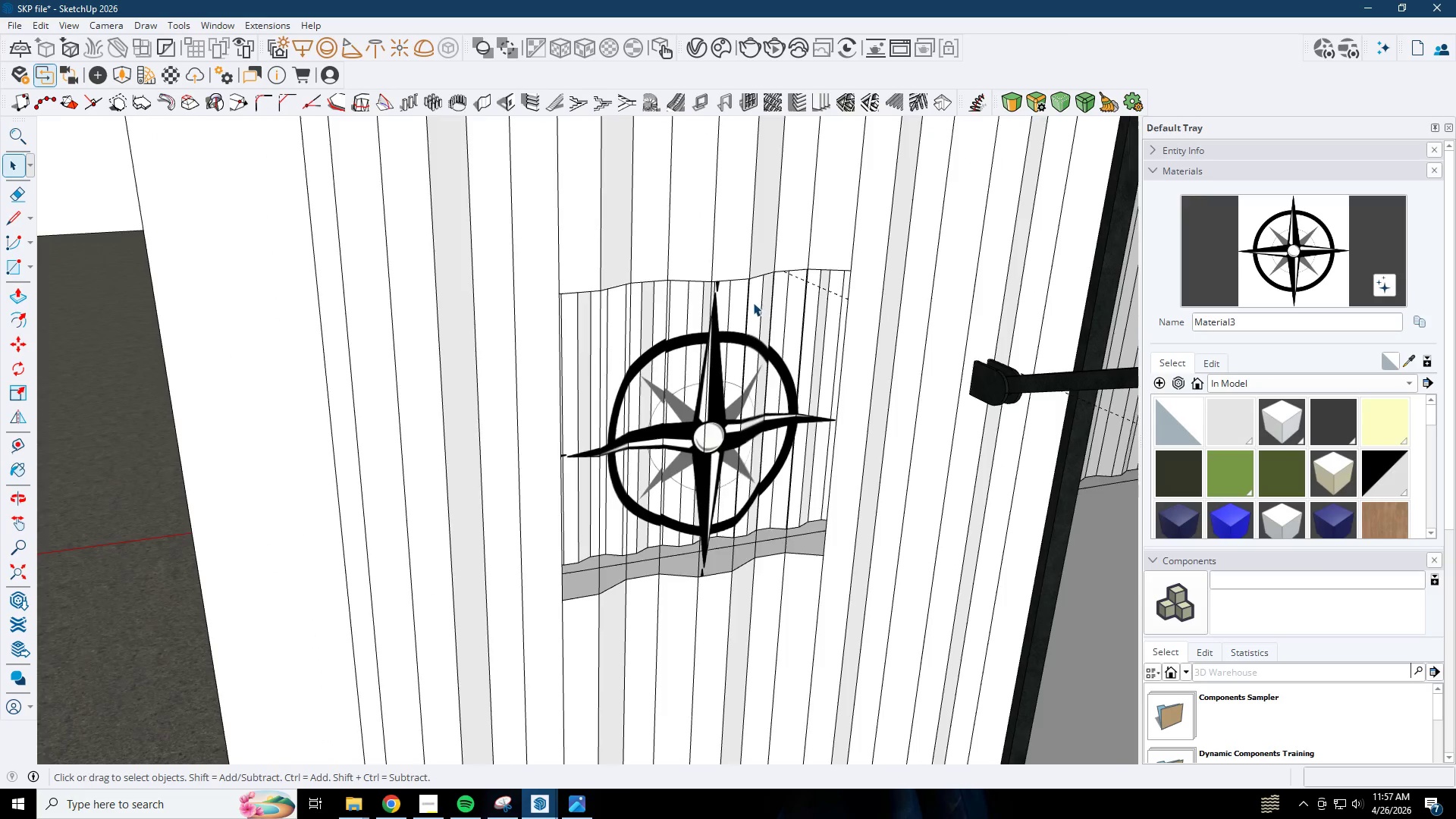 
key(Escape)
 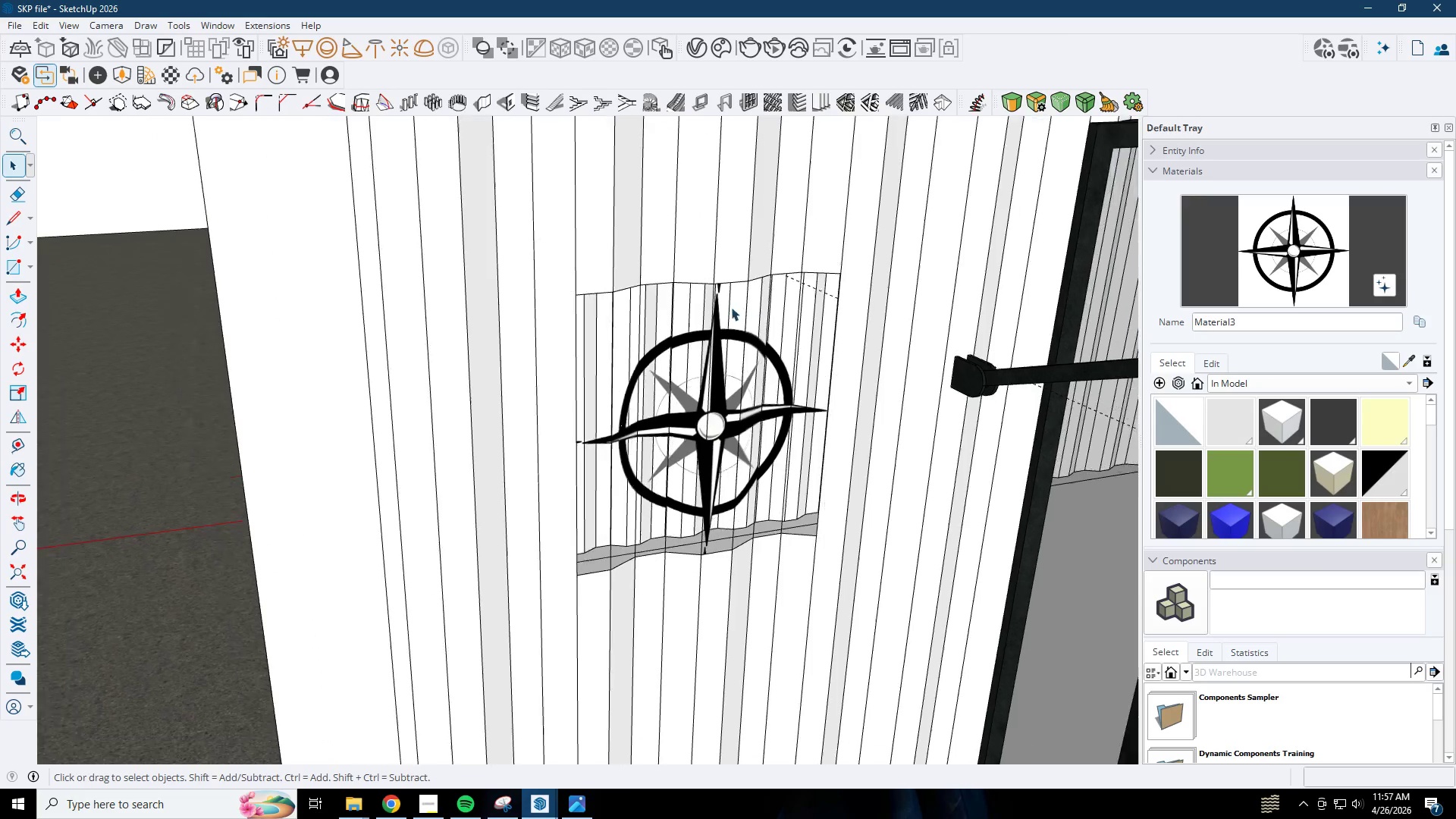 
key(Escape)
 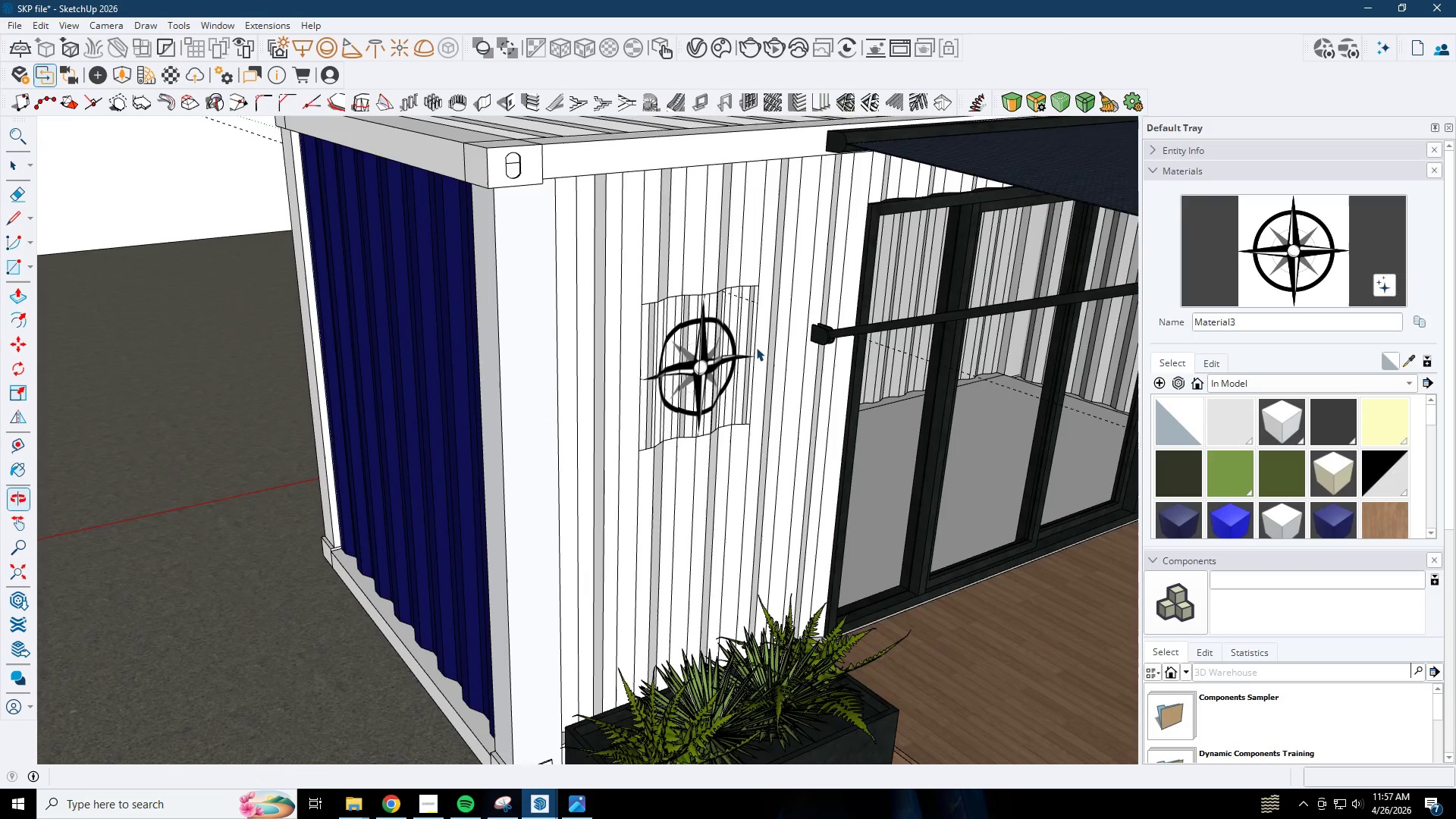 
scroll: coordinate [673, 333], scroll_direction: down, amount: 8.0
 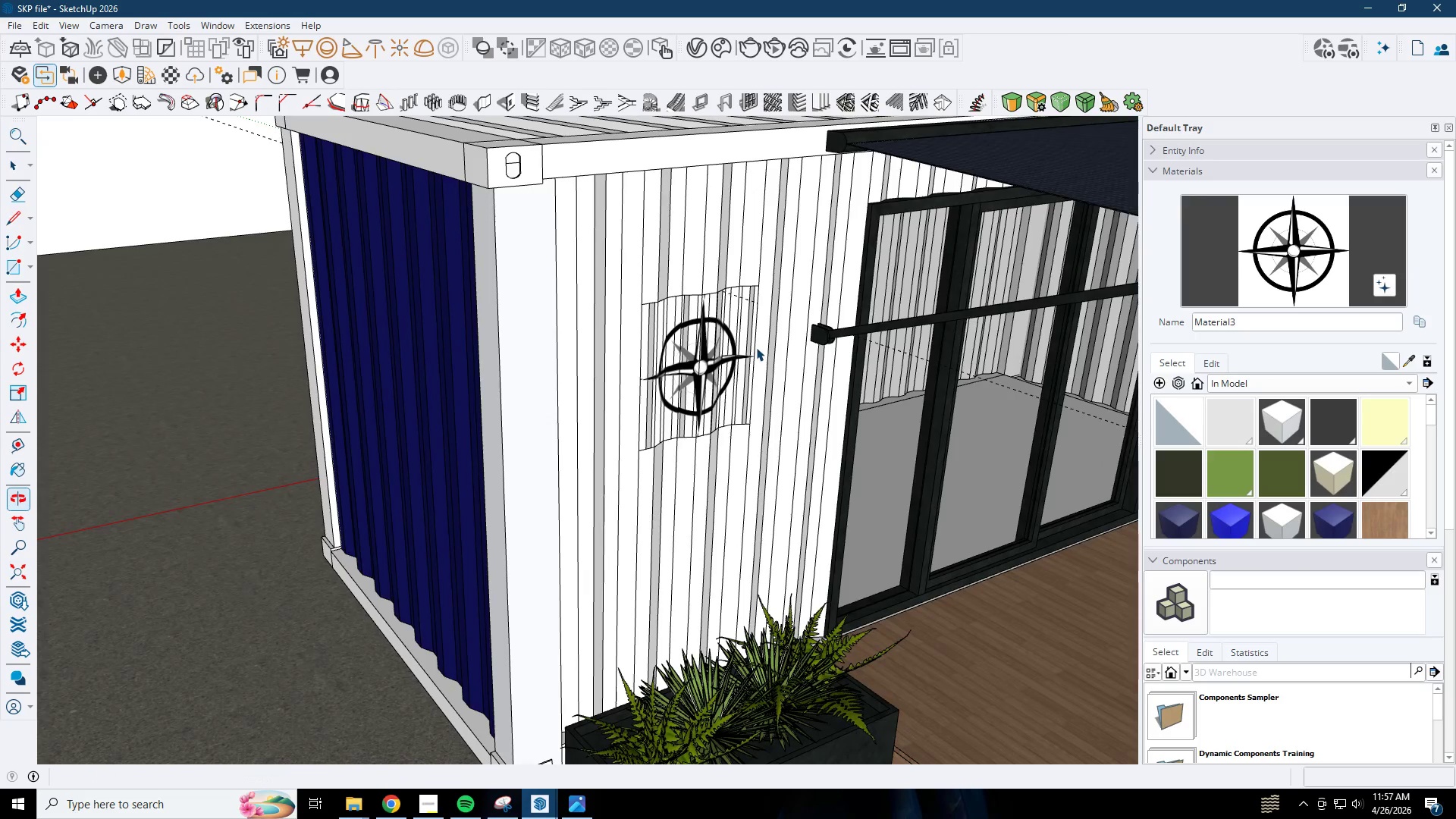 
key(M)
 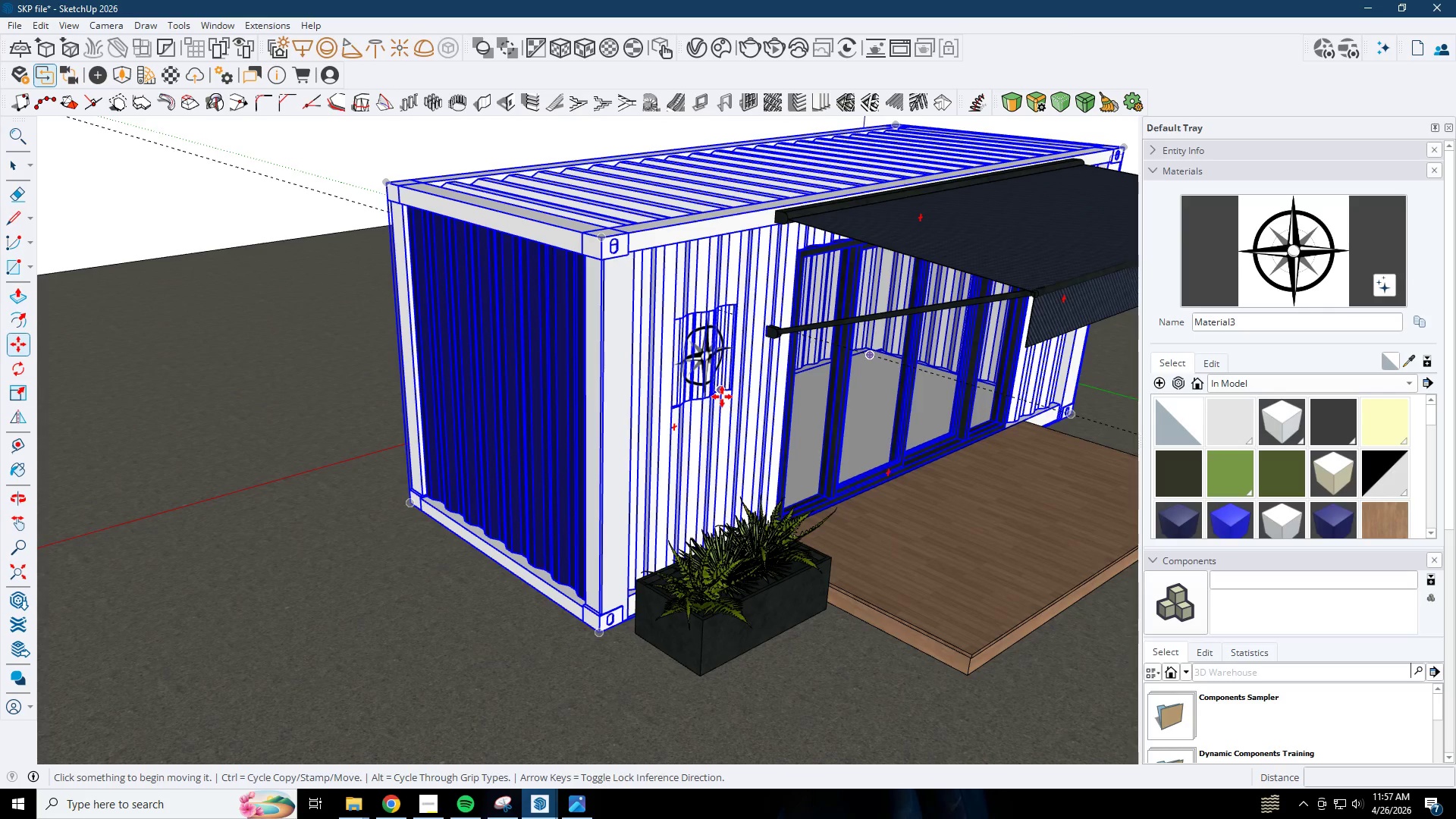 
scroll: coordinate [683, 361], scroll_direction: down, amount: 5.0
 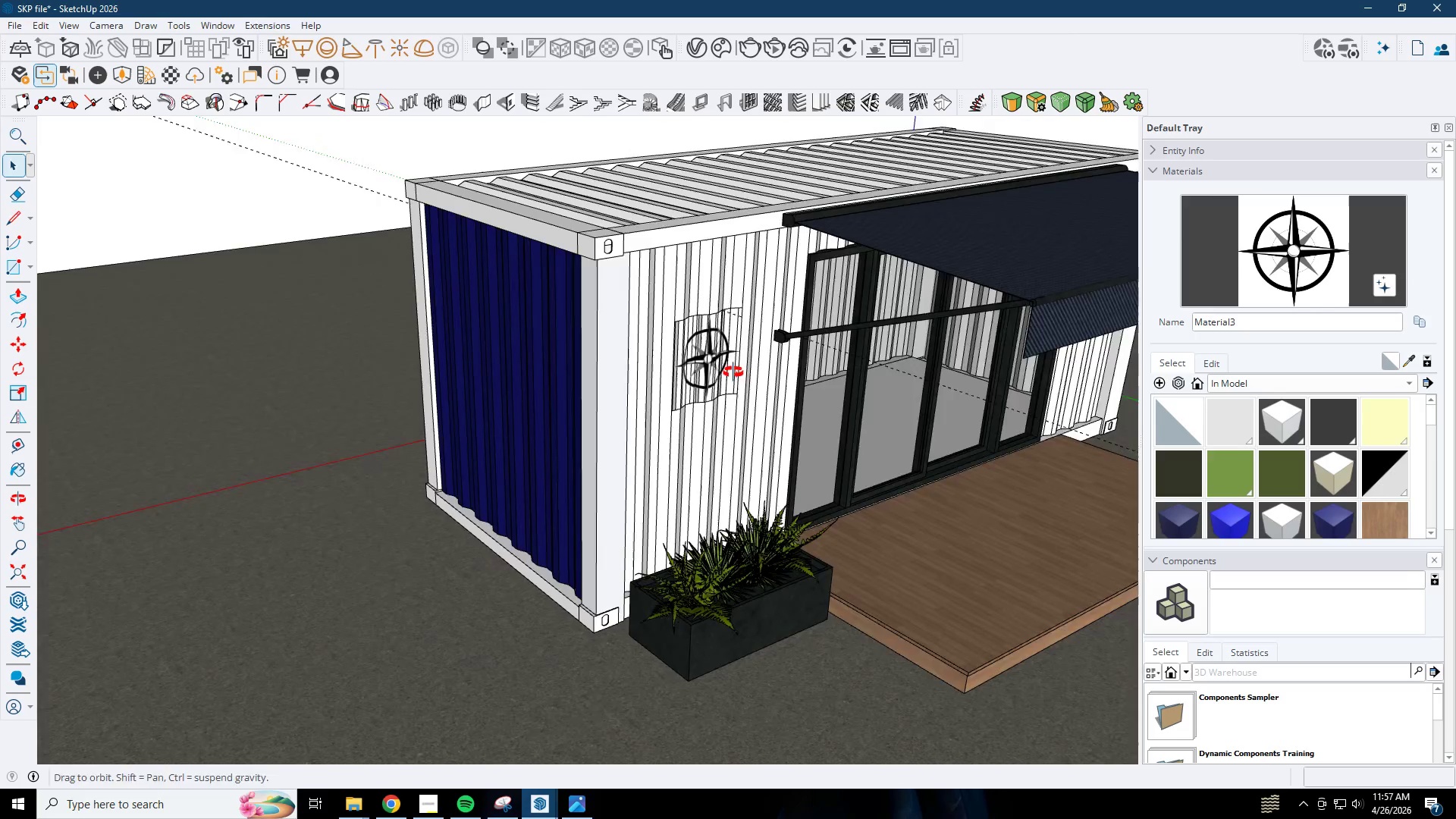 
key(Space)
 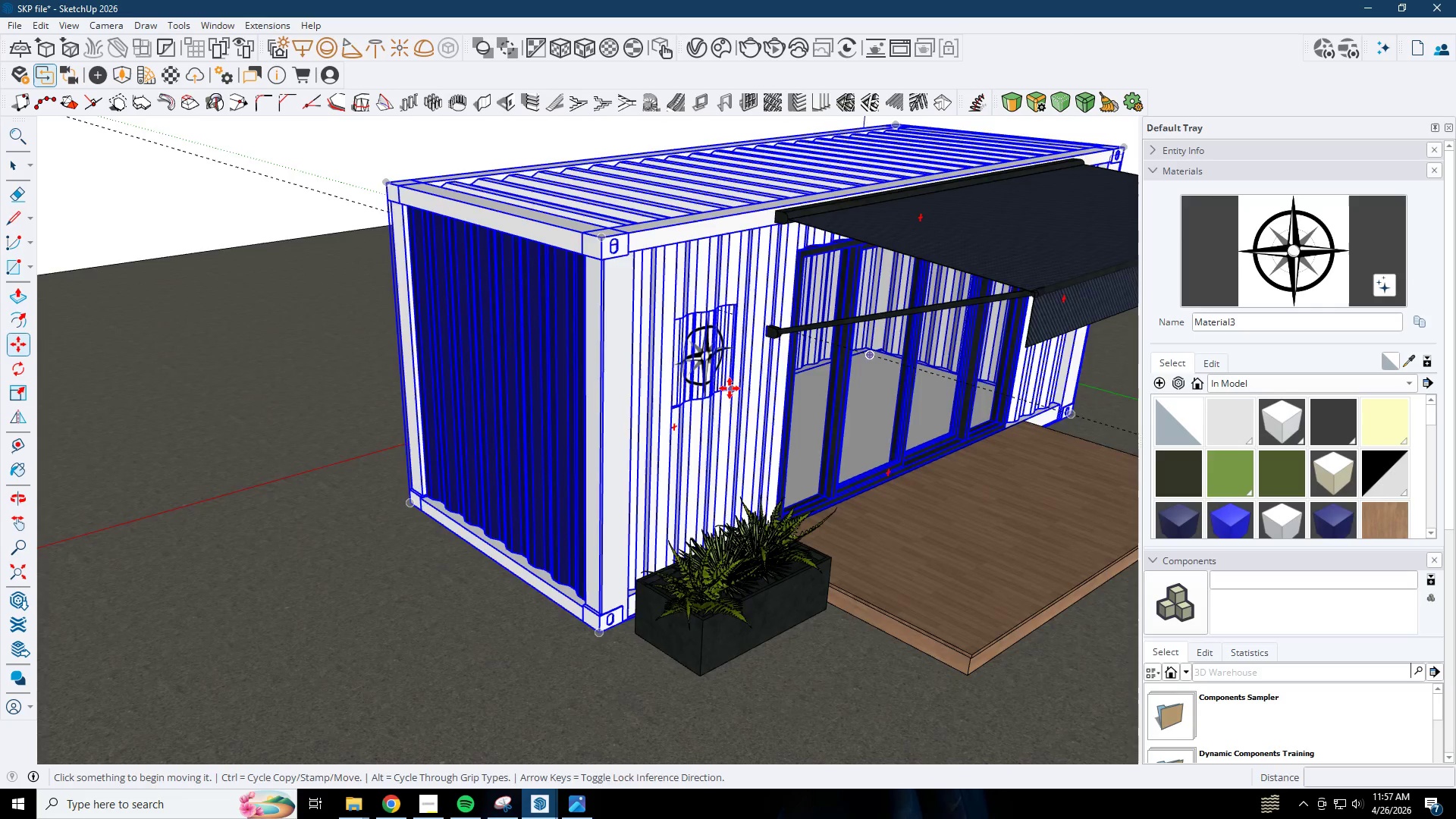 
scroll: coordinate [730, 388], scroll_direction: down, amount: 2.0
 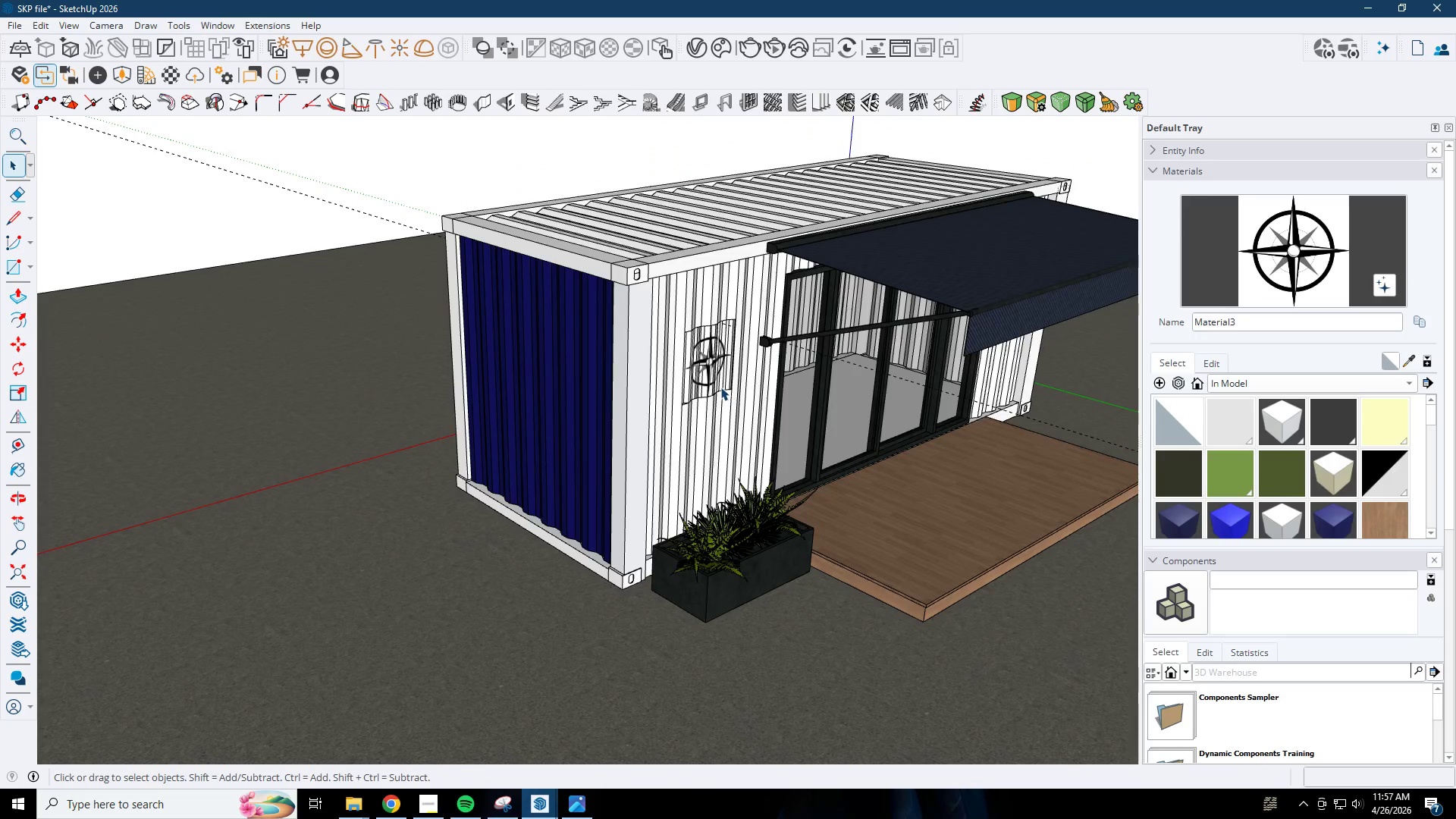 
key(Control+V)
 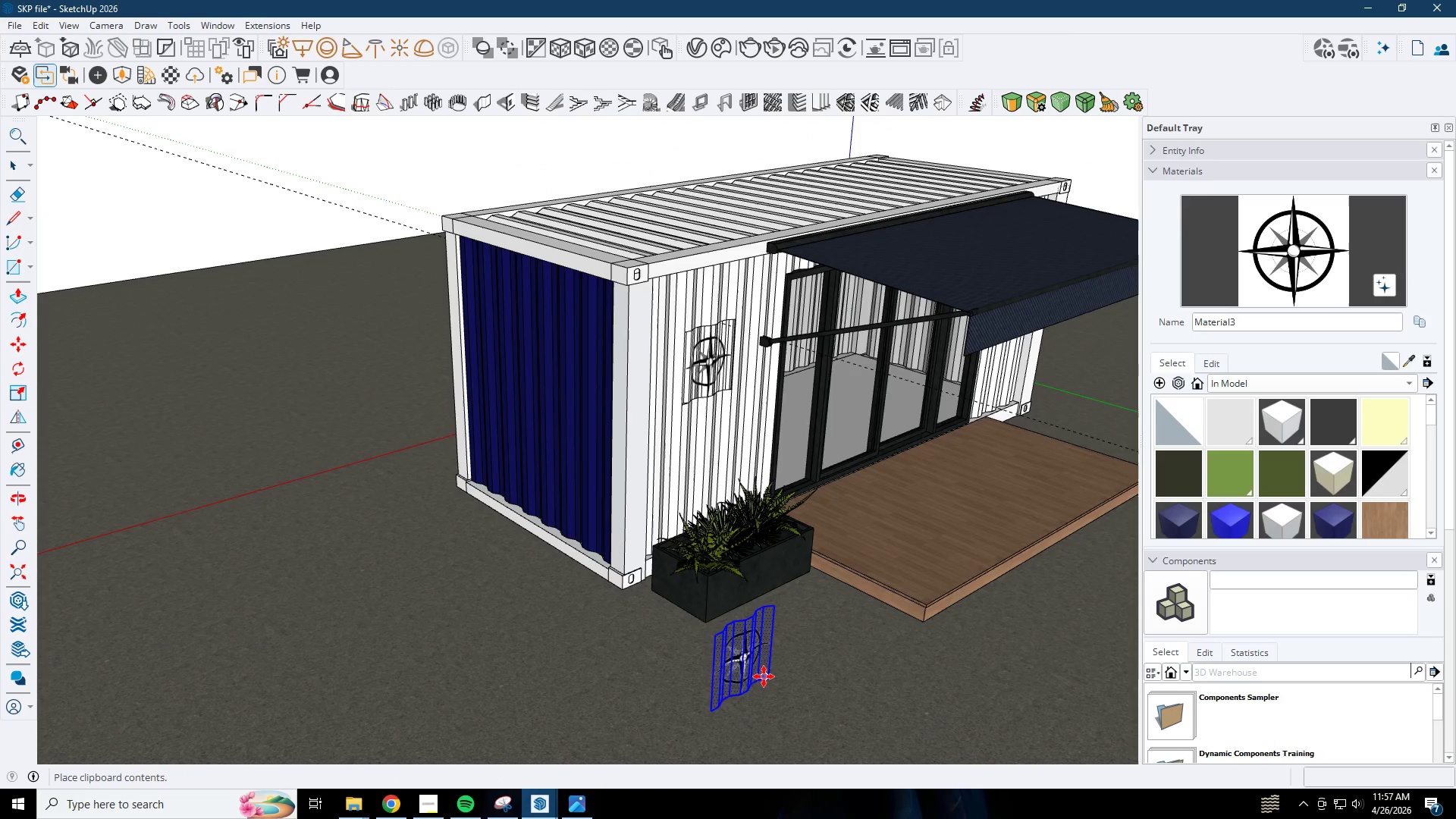 
key(Space)
 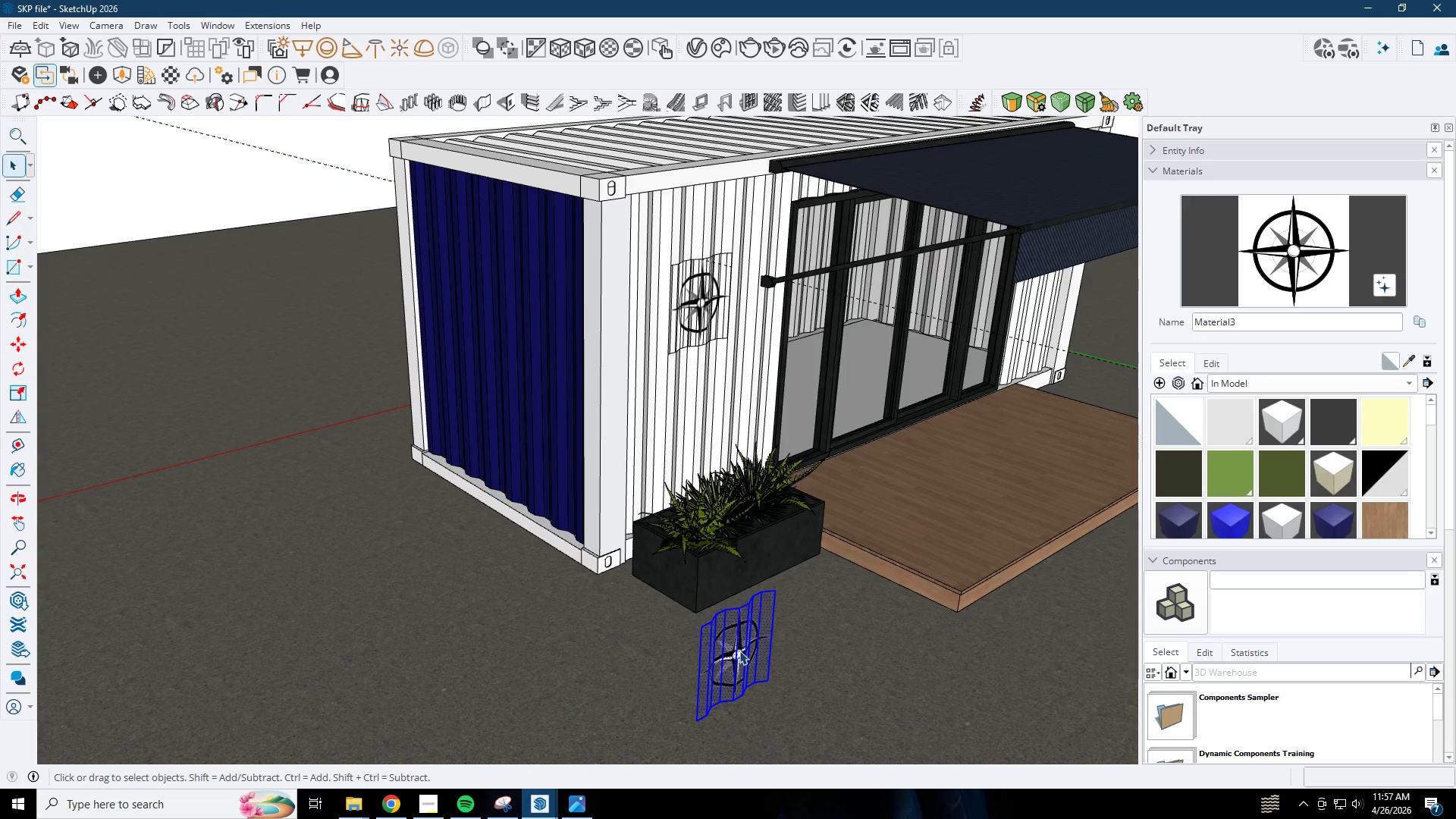 
right_click([739, 648])
 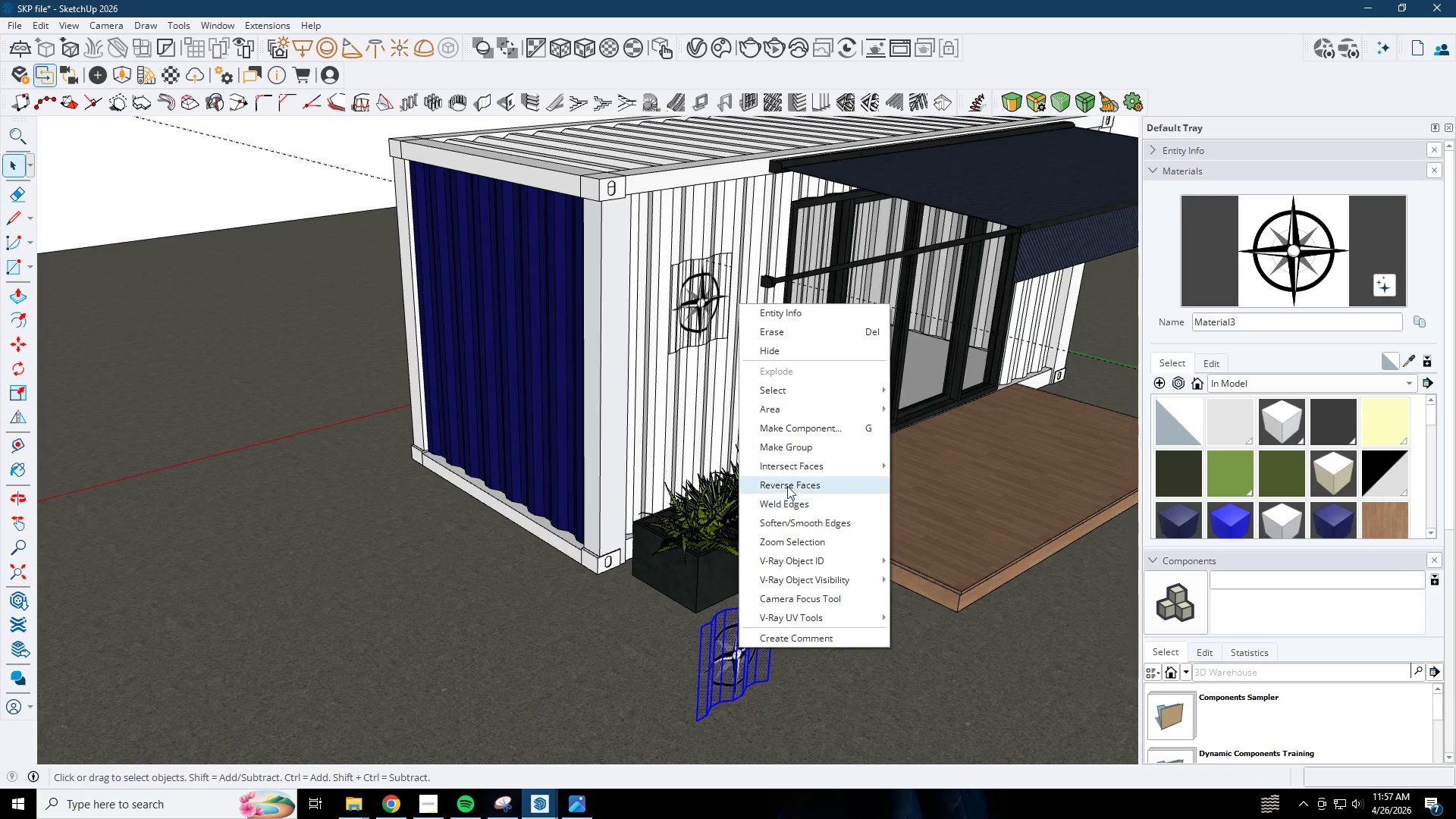 
scroll: coordinate [753, 670], scroll_direction: up, amount: 2.0
 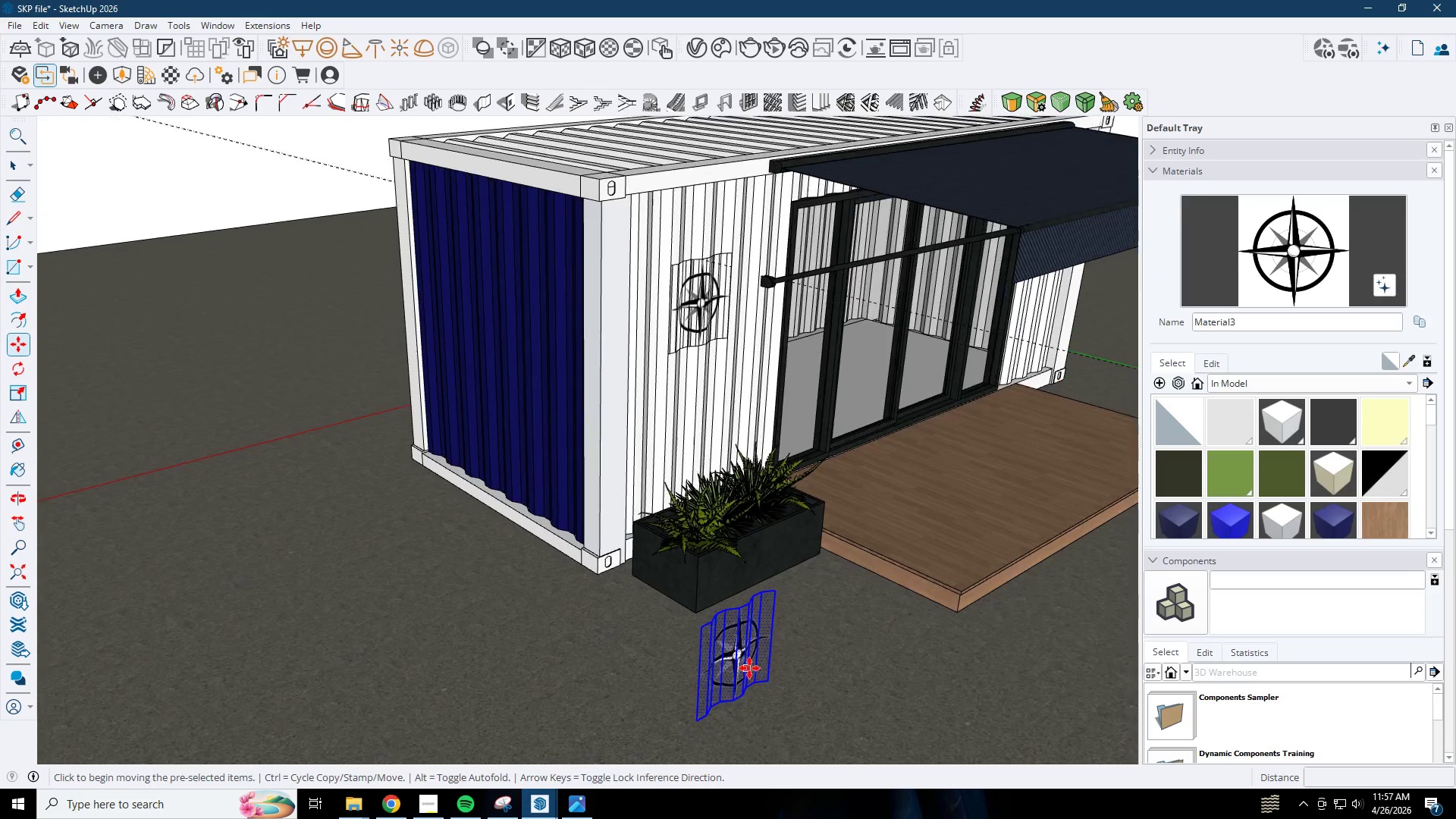 
left_click([795, 444])
 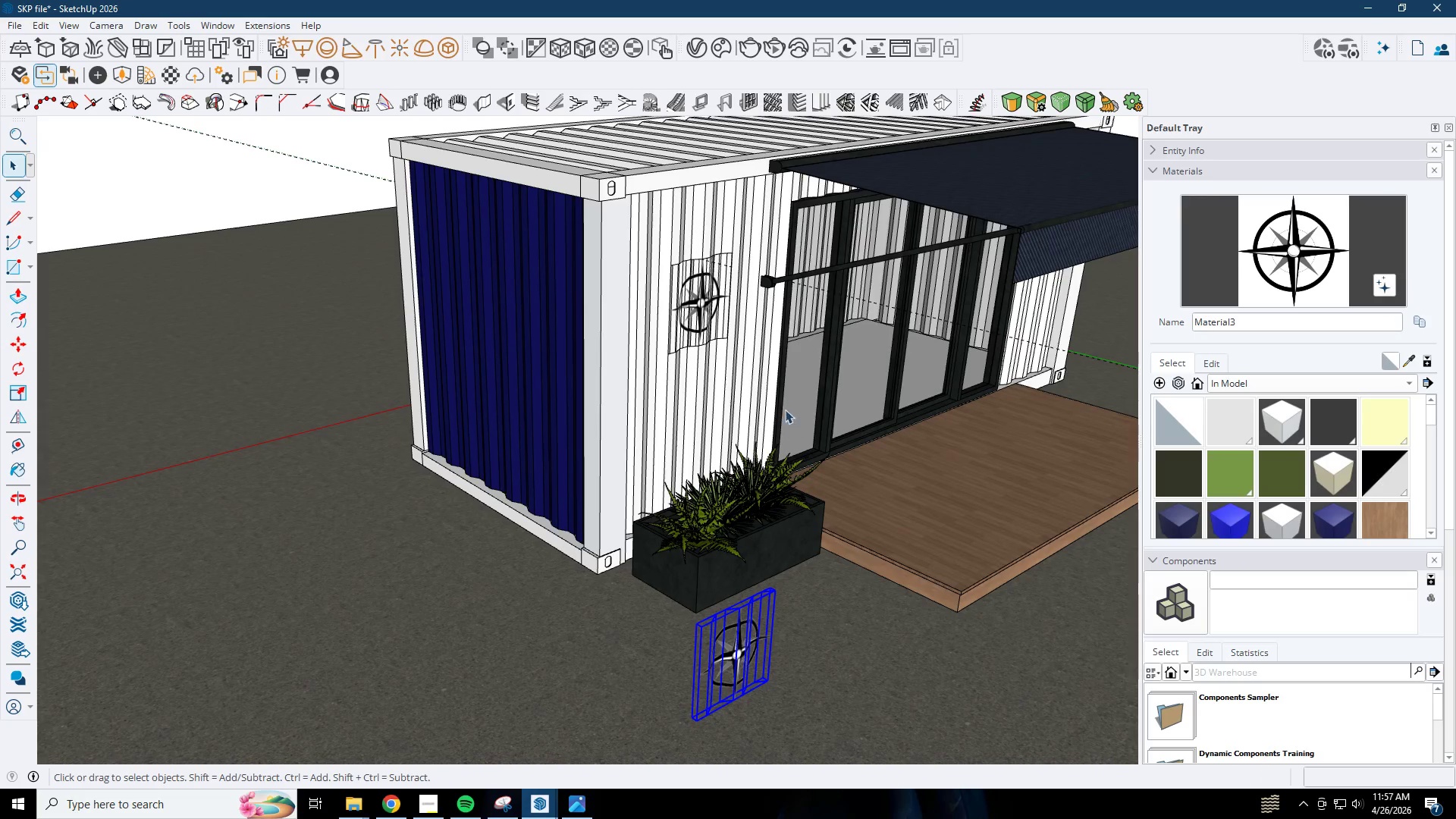 
left_click([684, 286])
 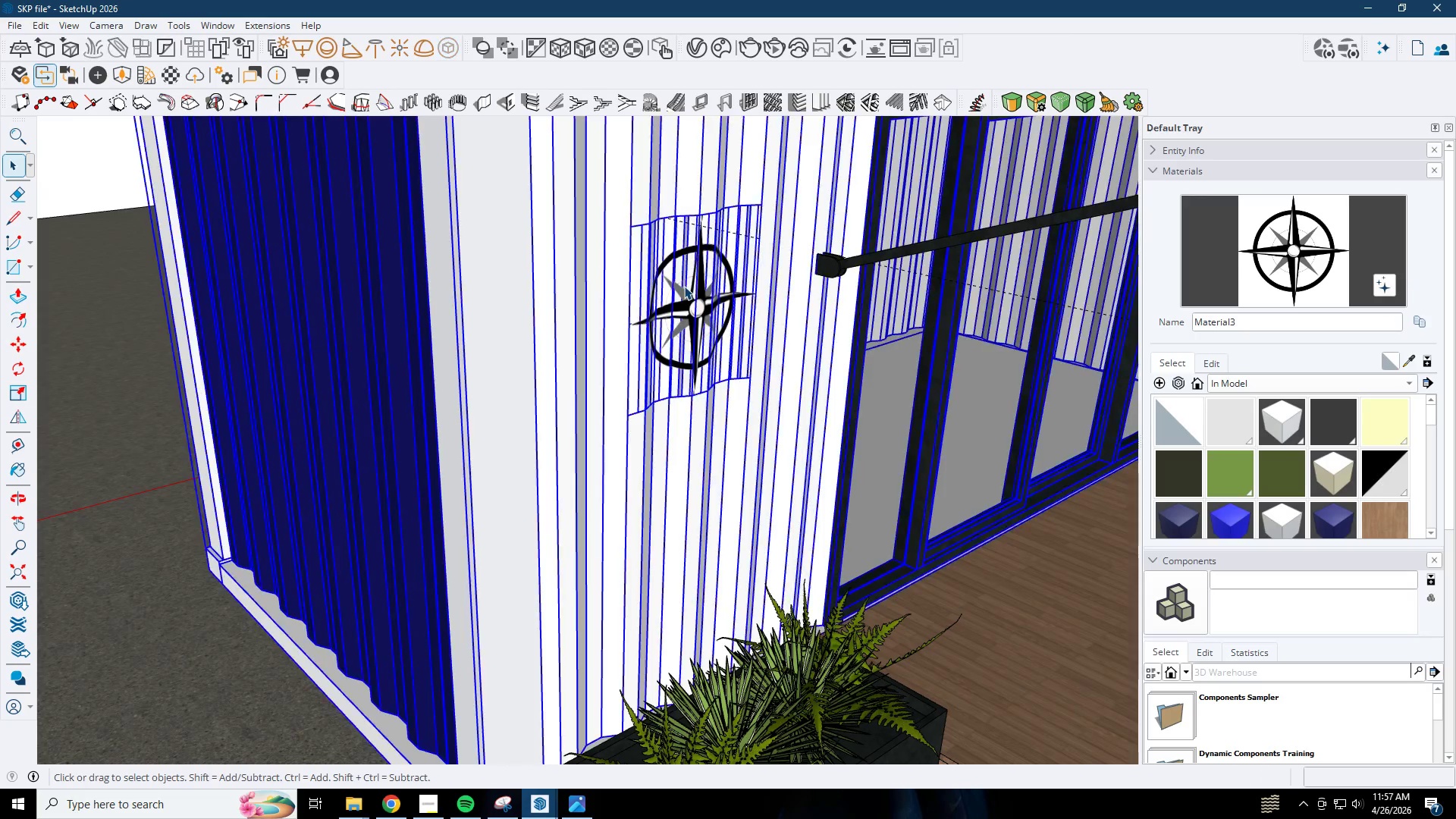 
scroll: coordinate [686, 287], scroll_direction: up, amount: 7.0
 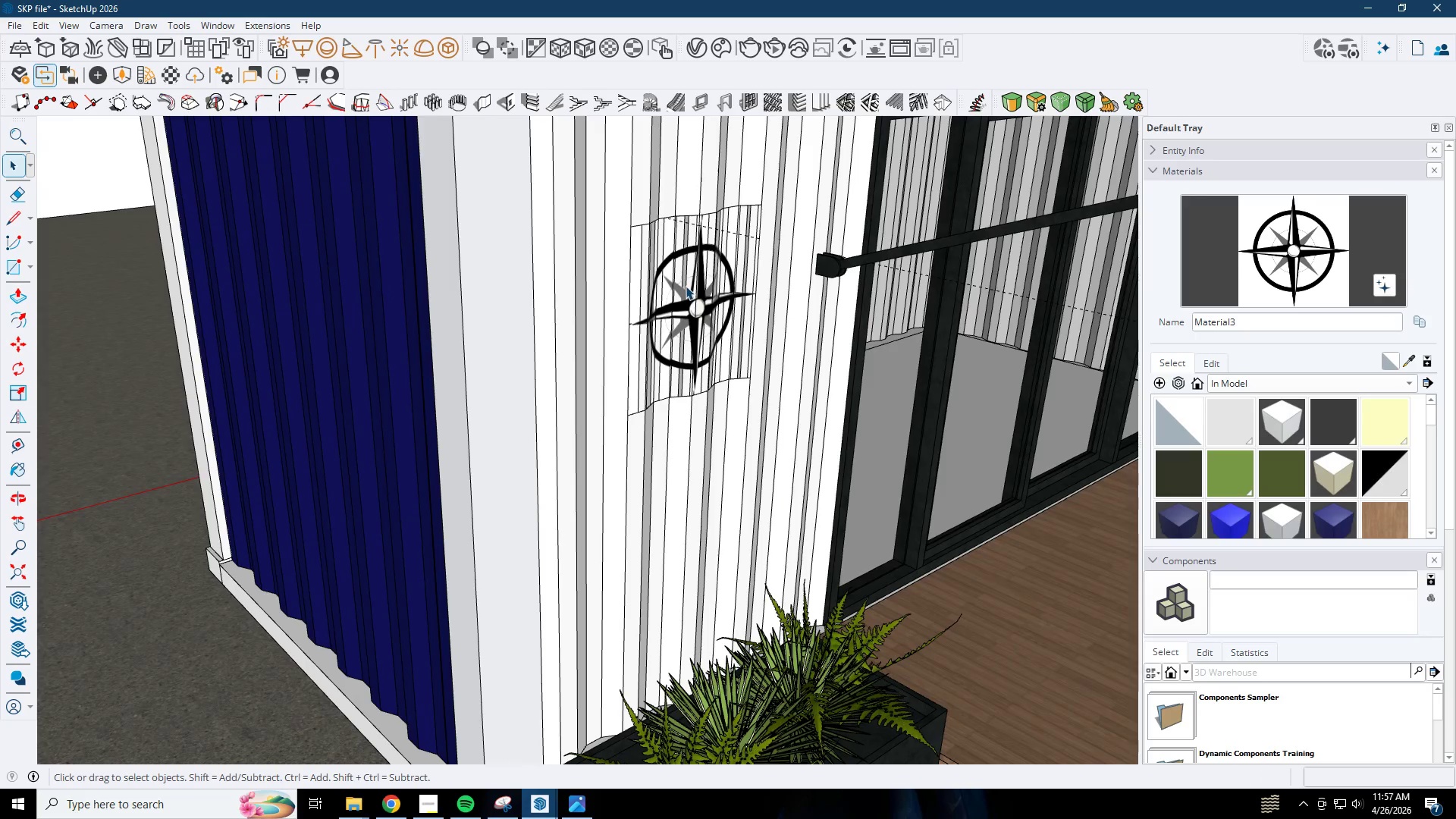 
double_click([684, 286])
 